 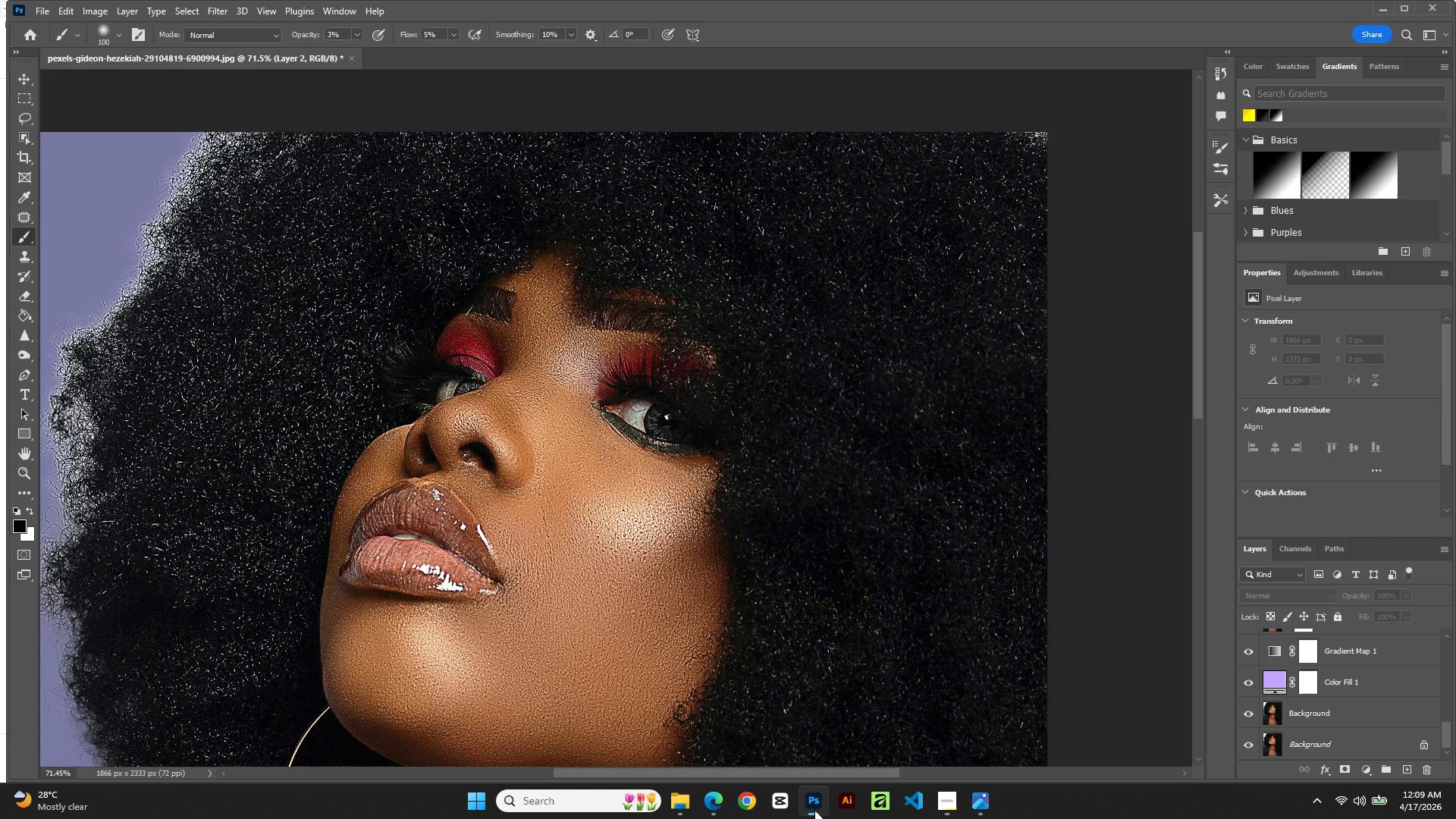 
scroll: coordinate [564, 600], scroll_direction: down, amount: 6.0
 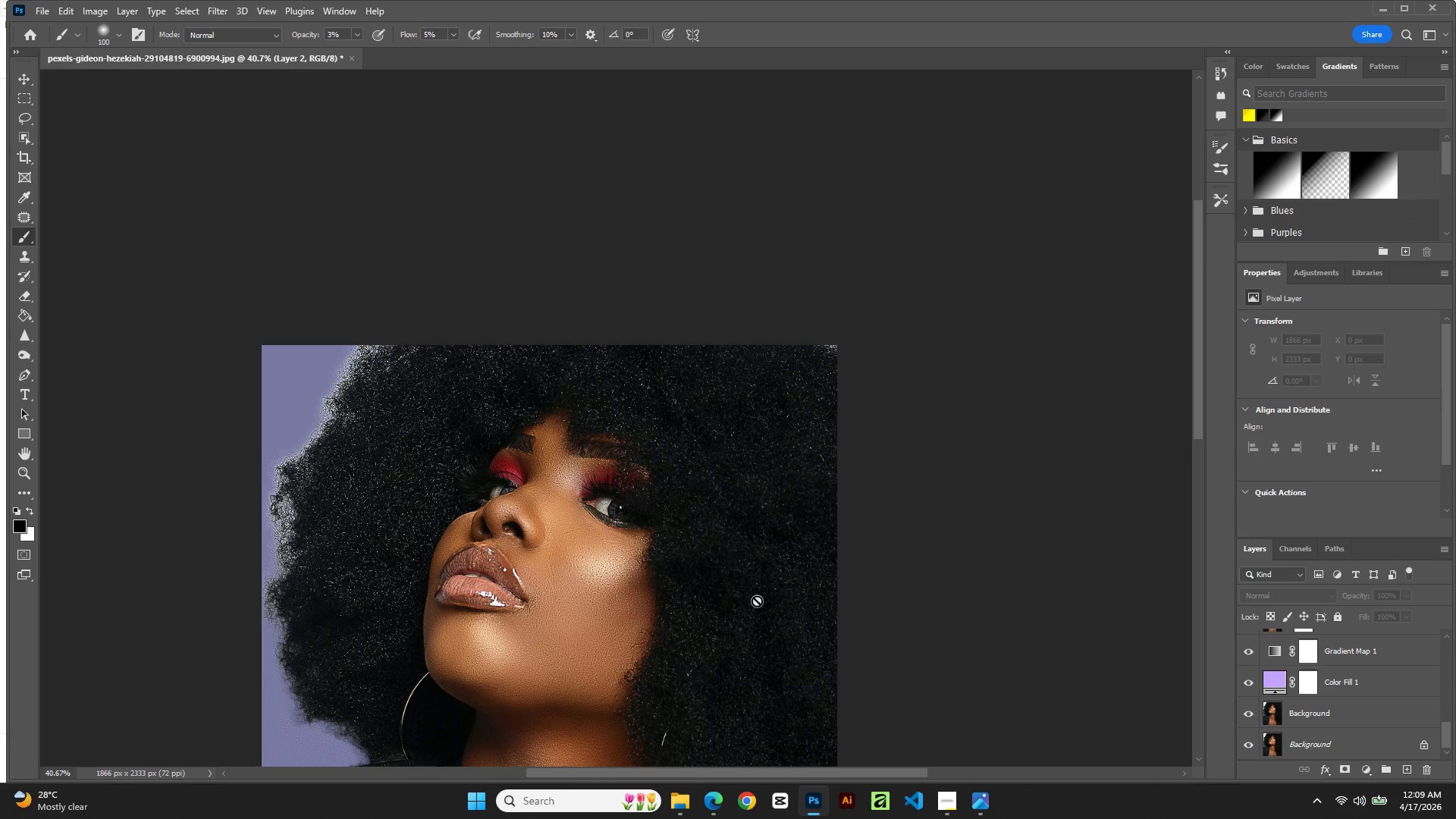 
hold_key(key=Space, duration=1.03)
 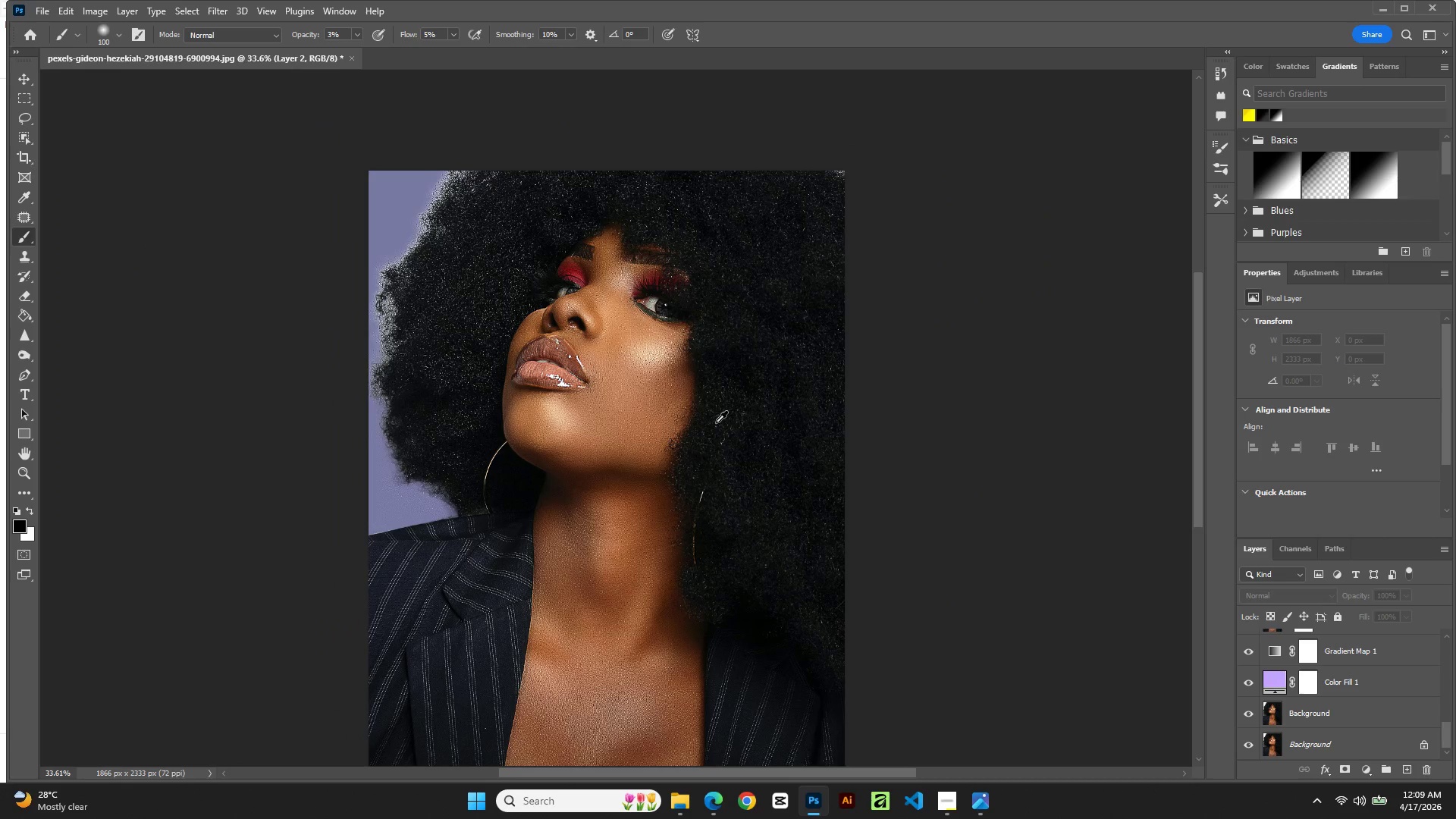 
left_click_drag(start_coordinate=[672, 648], to_coordinate=[706, 421])
 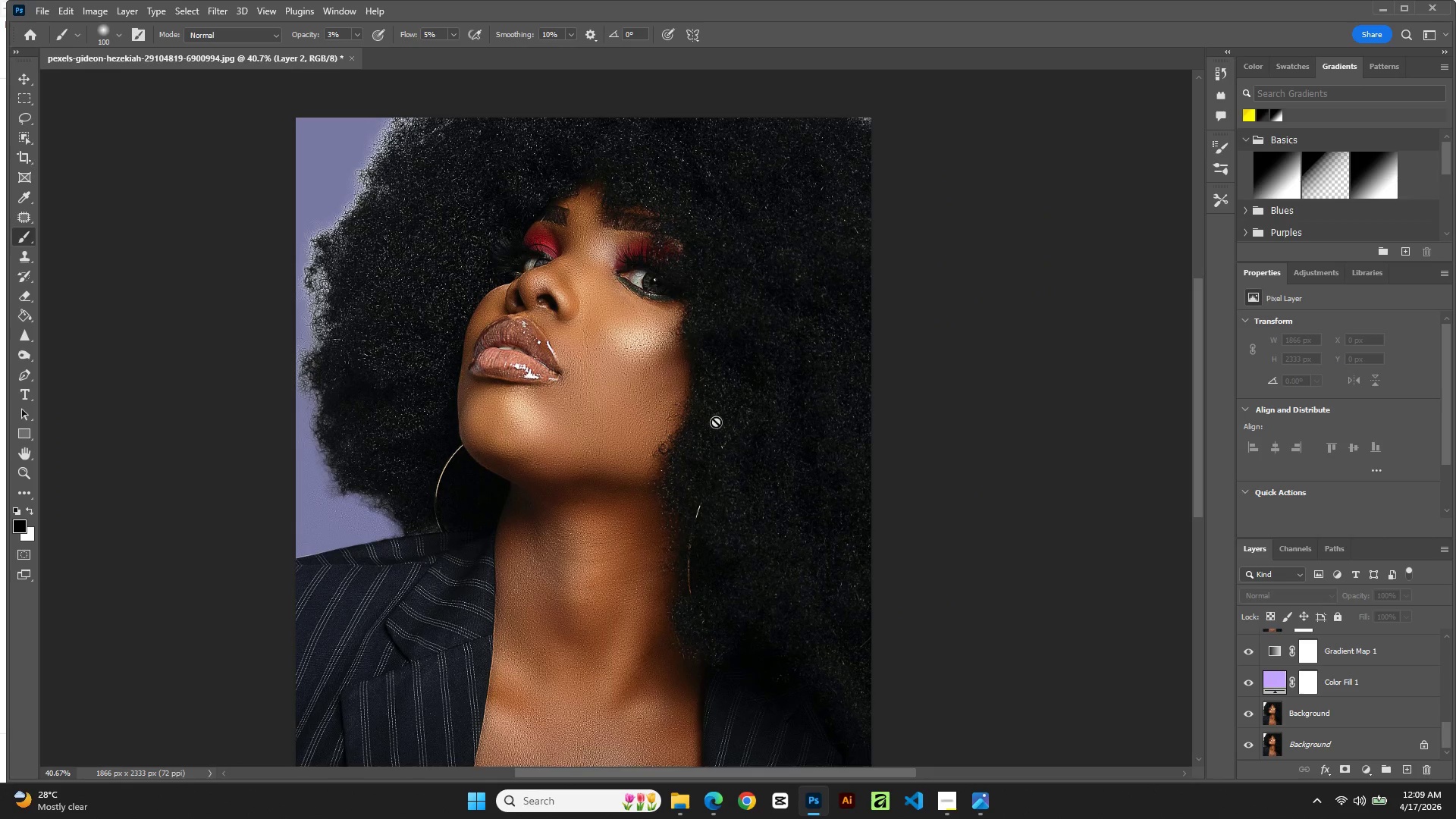 
hold_key(key=AltLeft, duration=0.44)
scroll: coordinate [716, 422], scroll_direction: down, amount: 2.0
 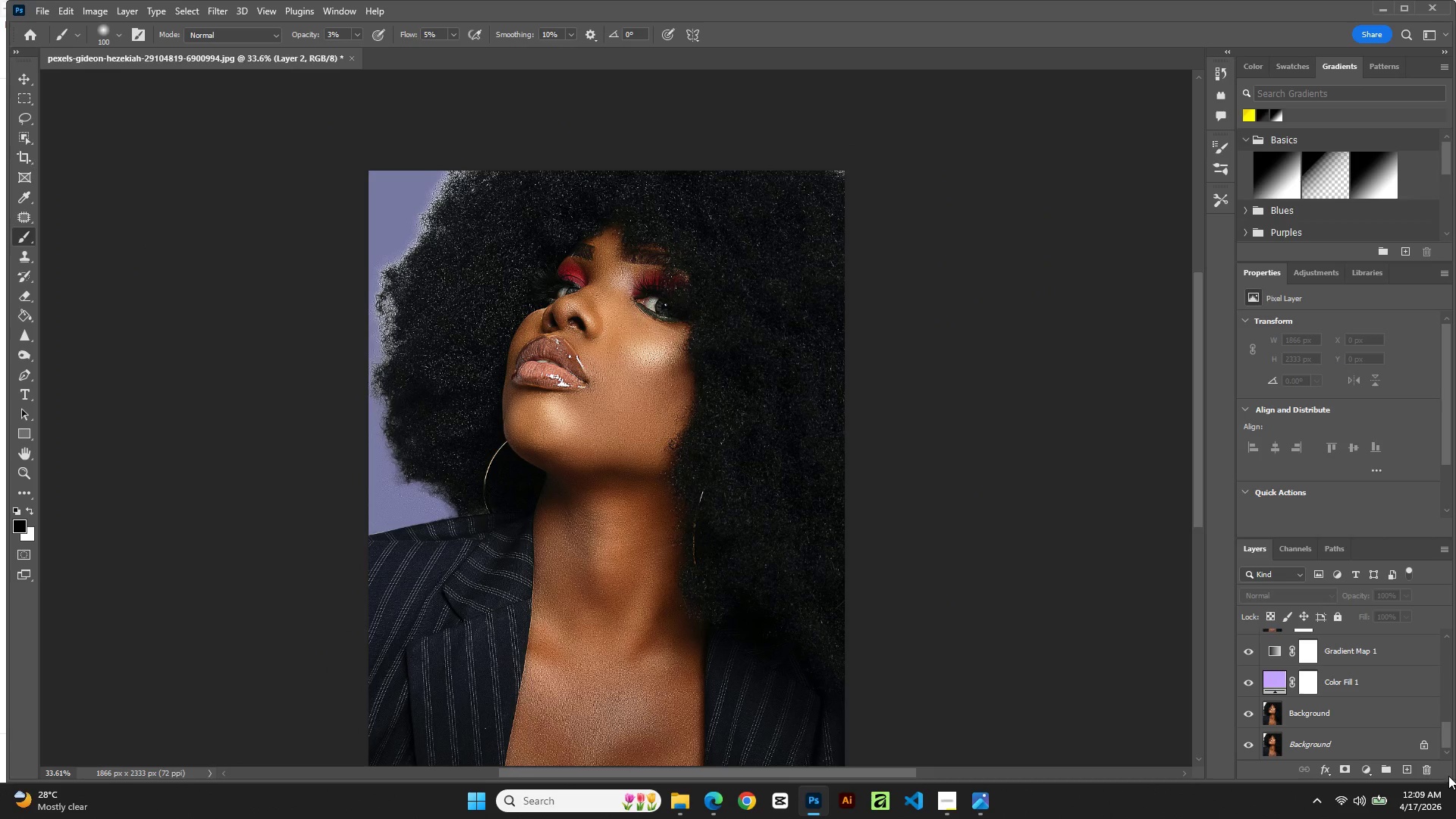 
left_click([1432, 767])
 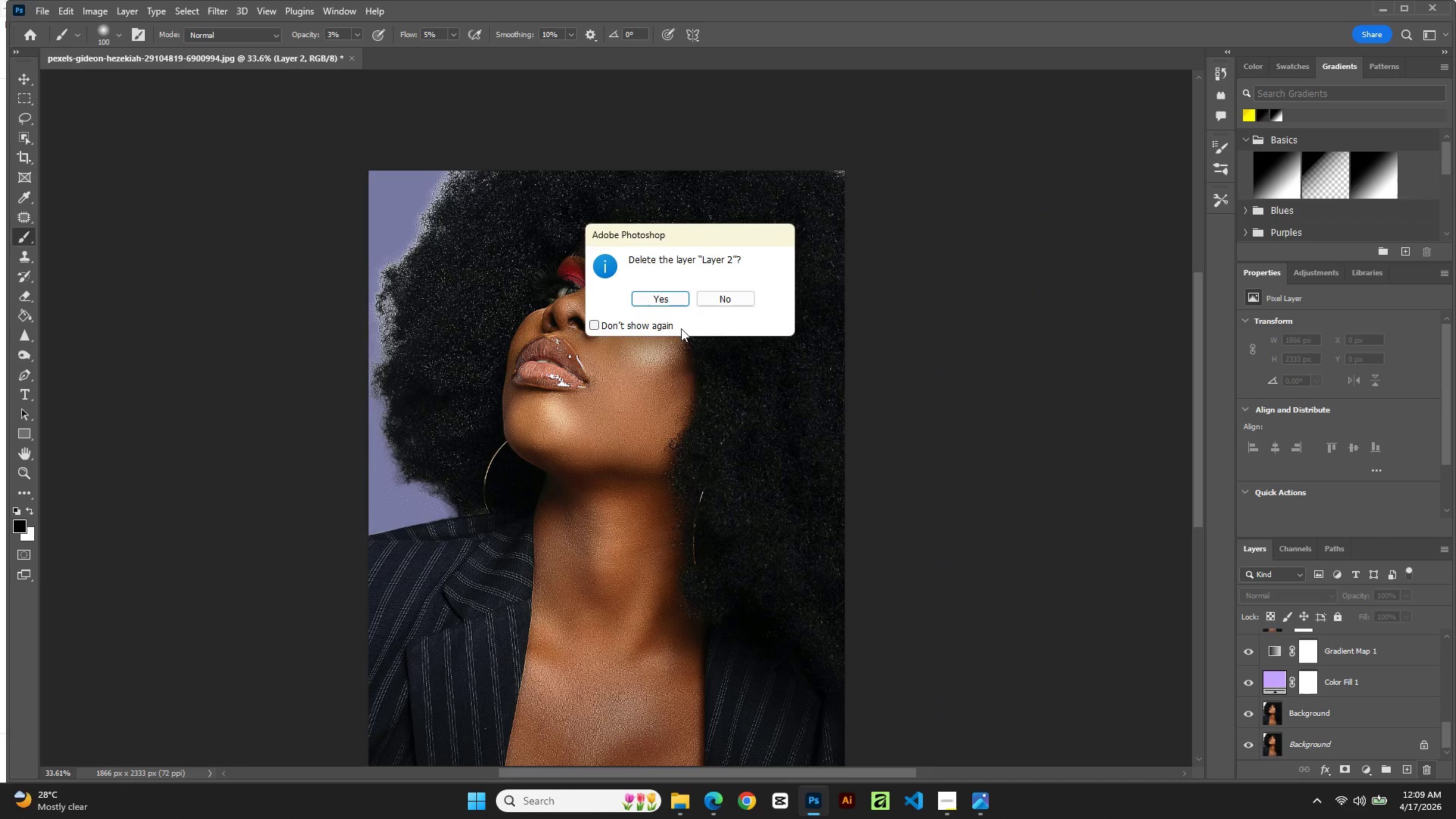 
left_click([661, 300])
 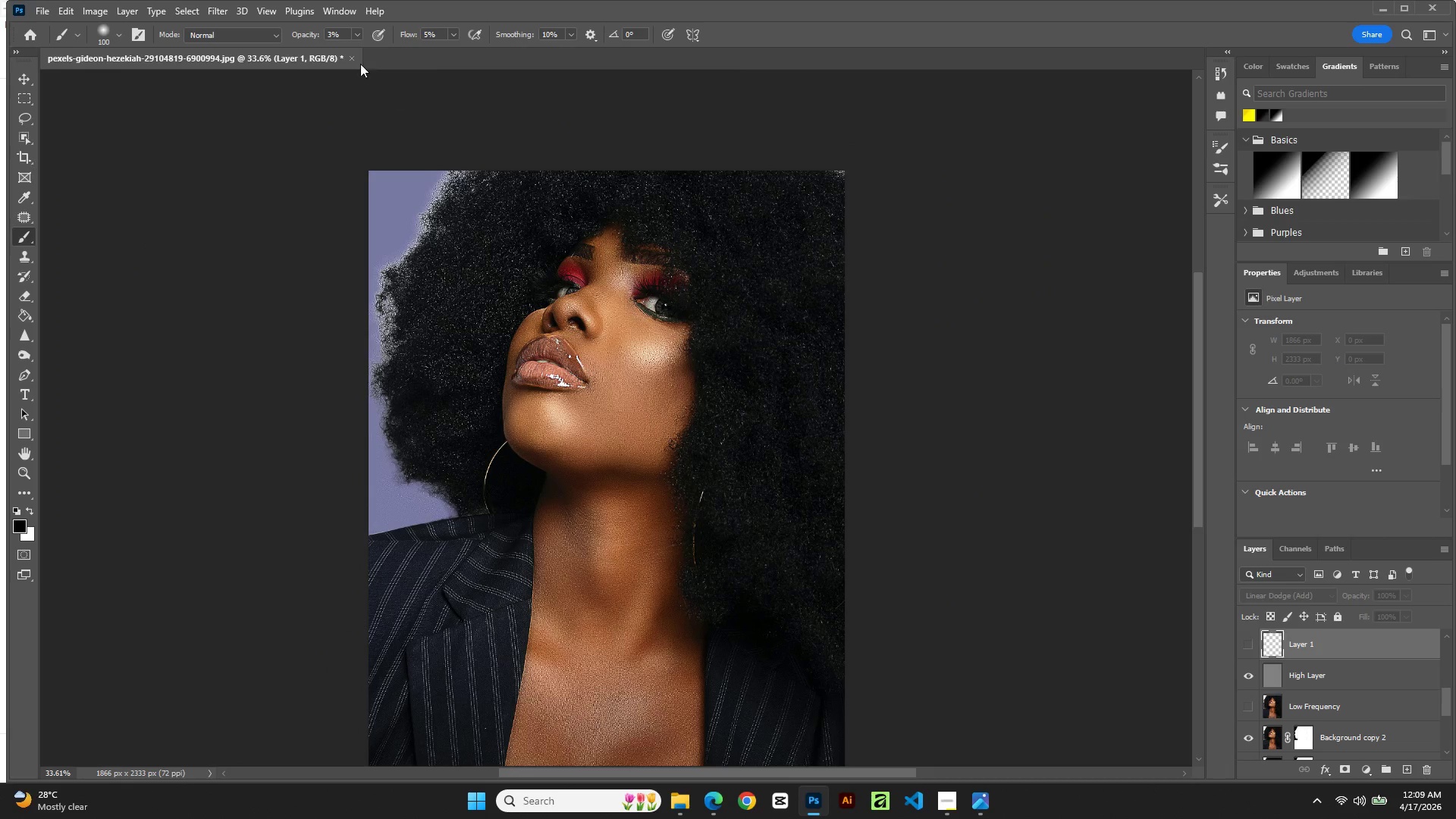 
left_click([350, 61])
 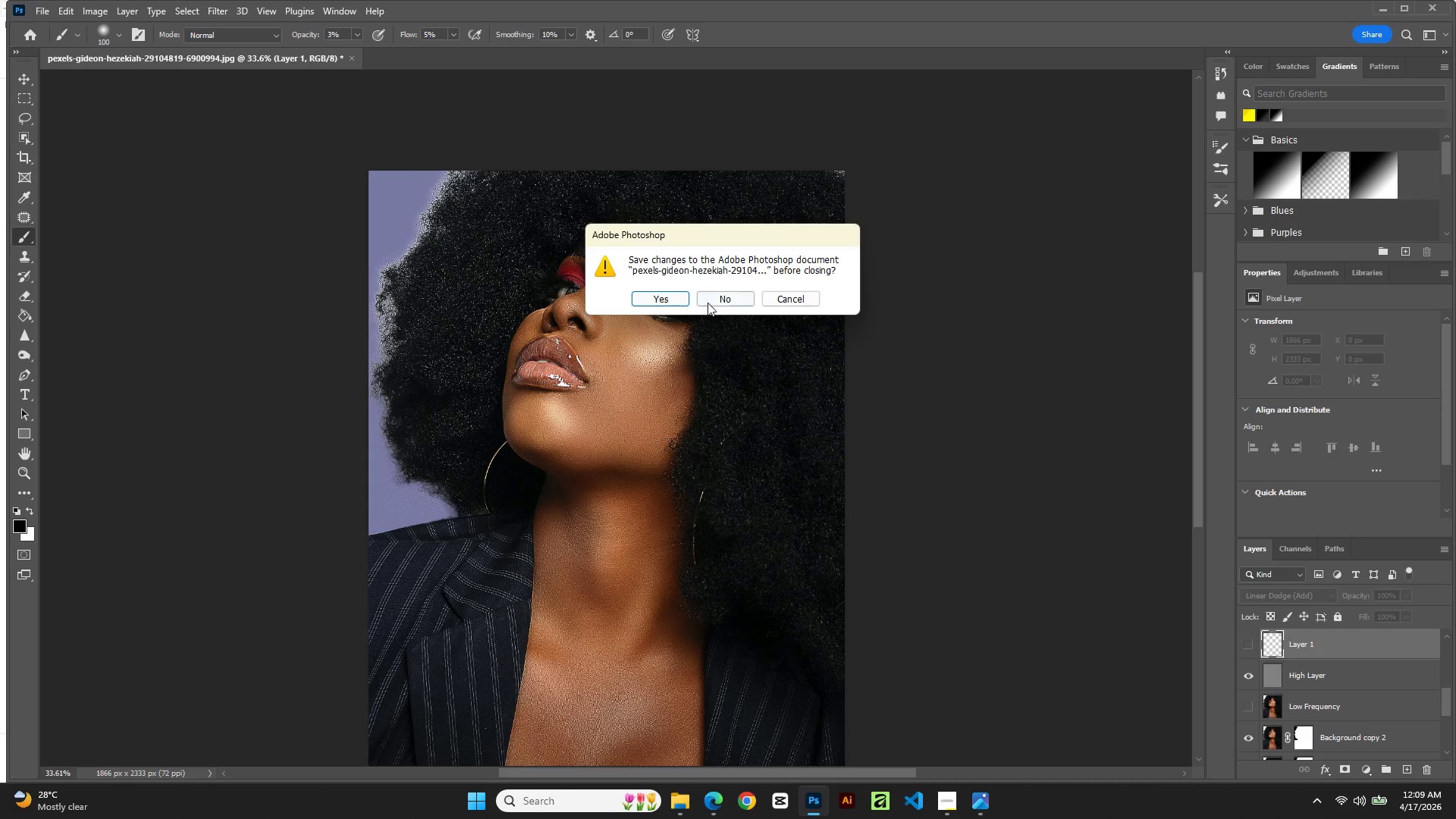 
left_click([725, 303])
 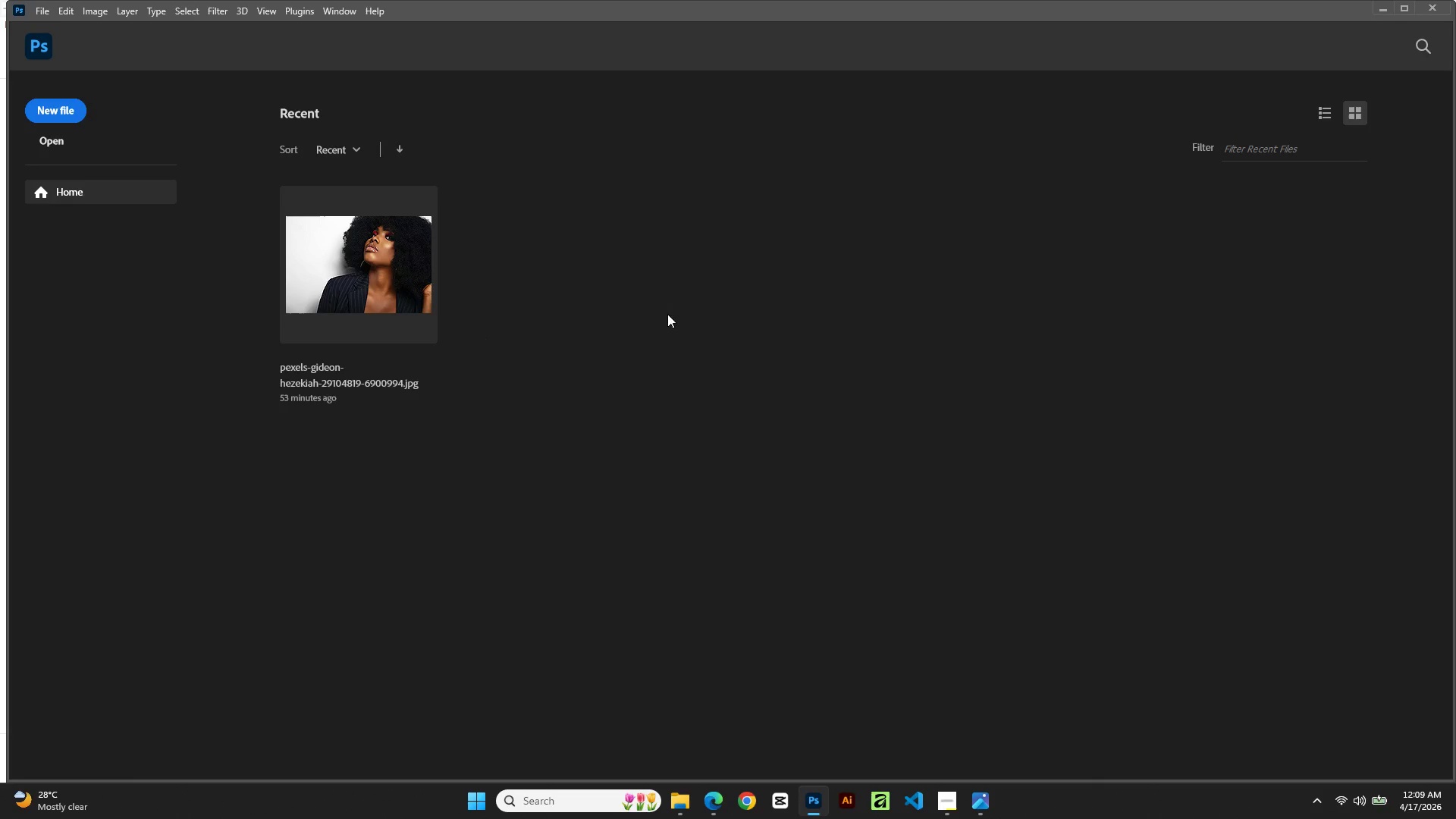 
wait(5.23)
 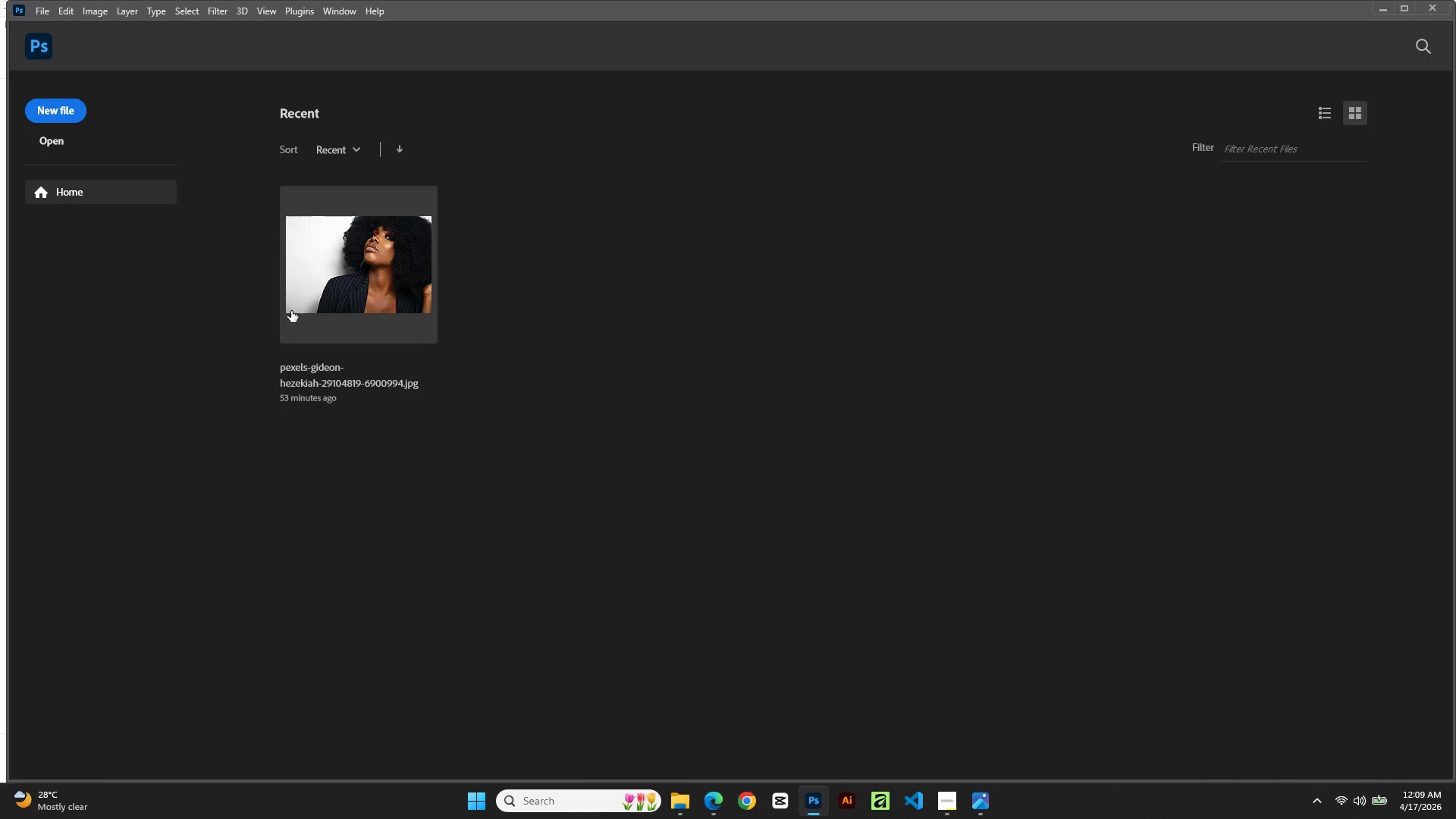 
left_click([42, 14])
 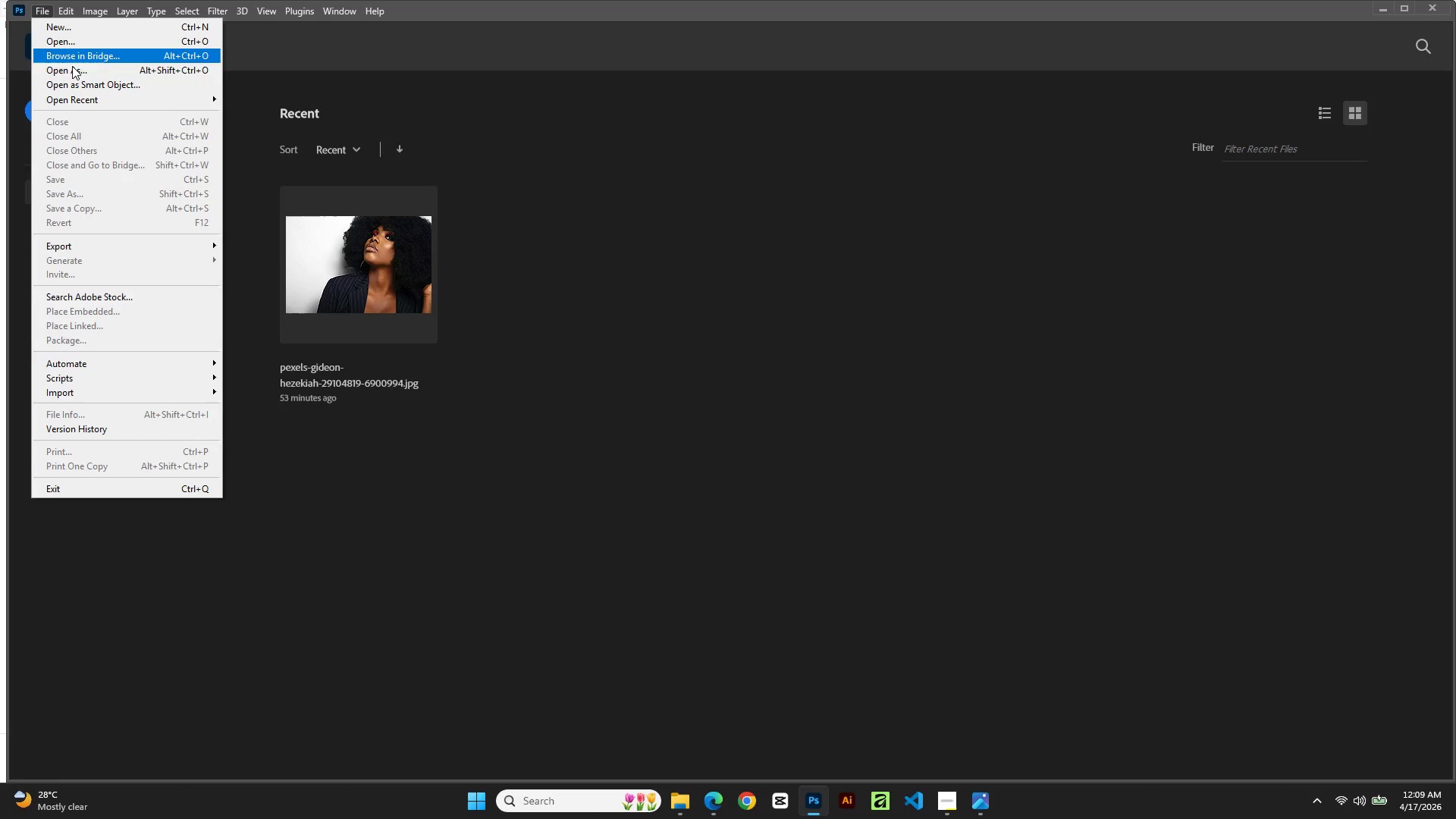 
left_click([64, 44])
 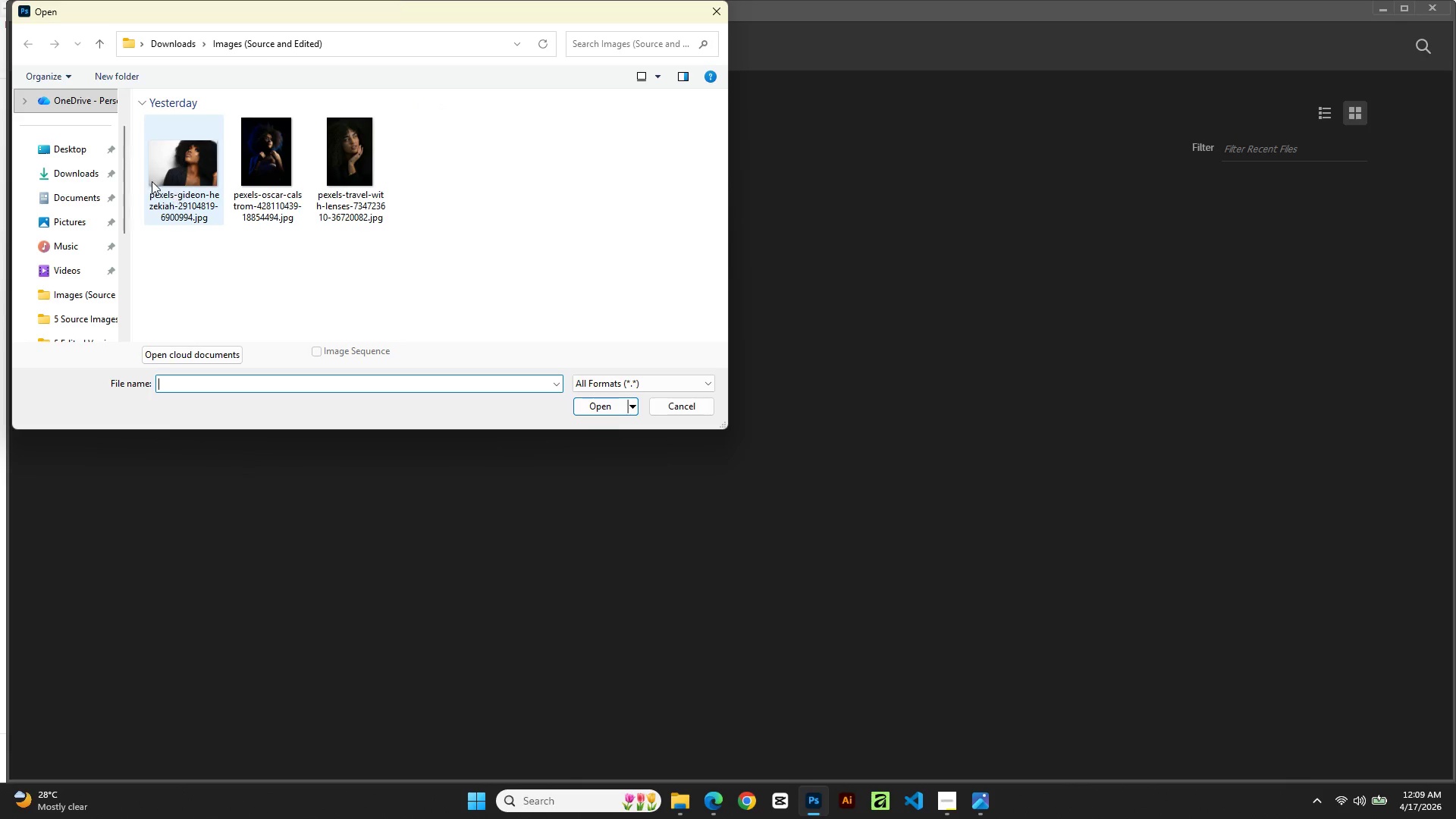 
left_click([90, 178])
 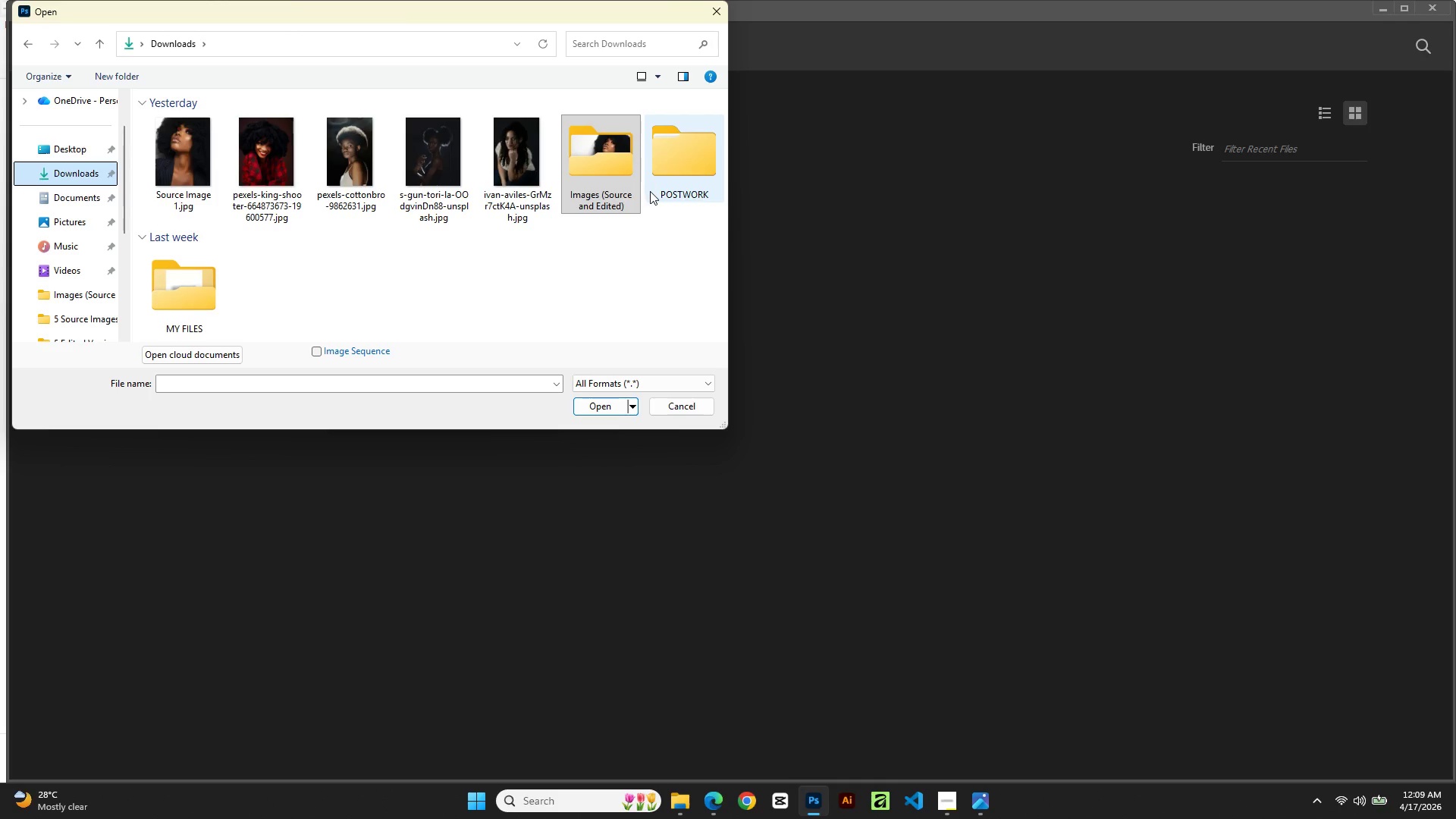 
left_click([604, 183])
 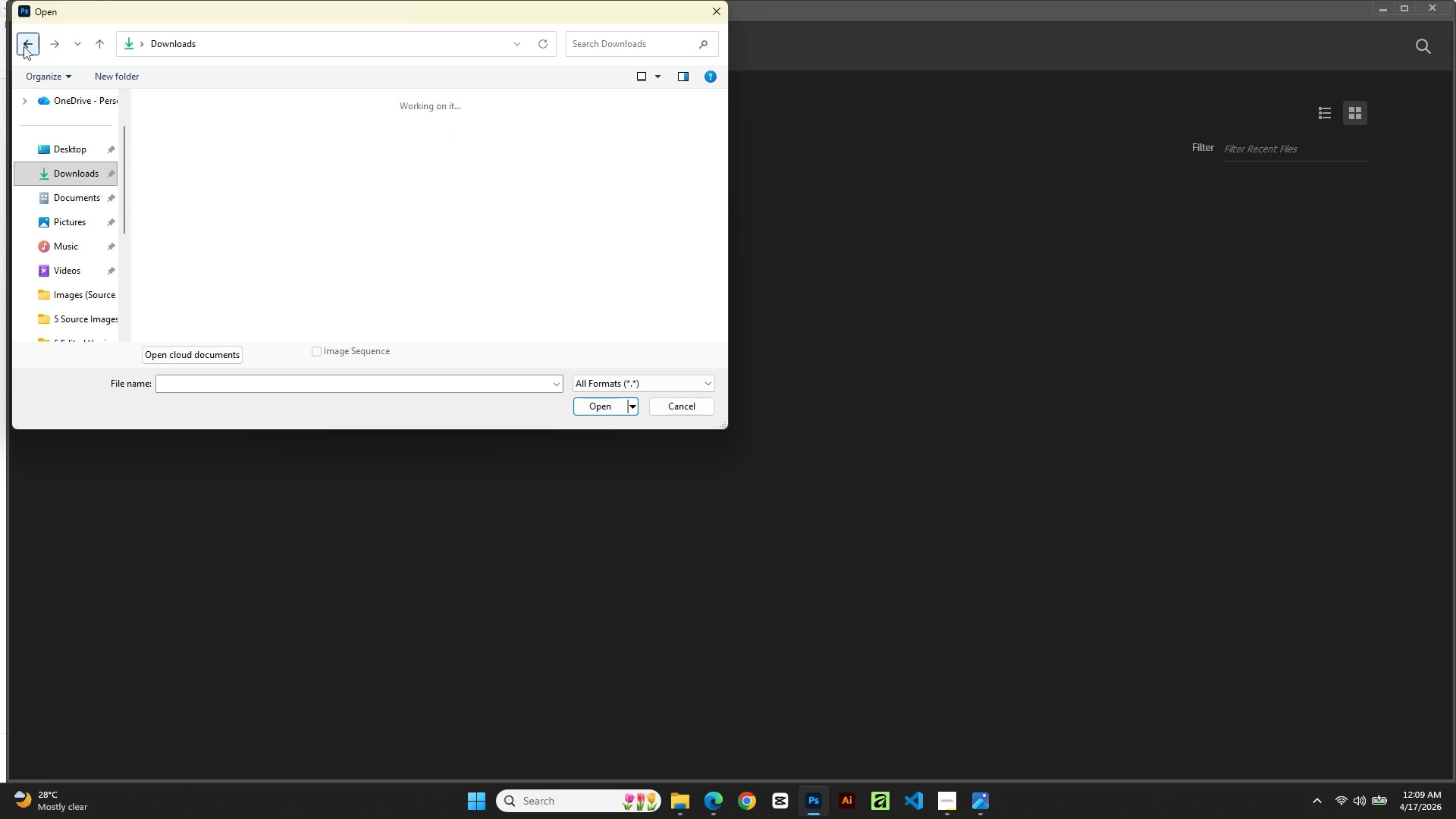 
double_click([180, 190])
 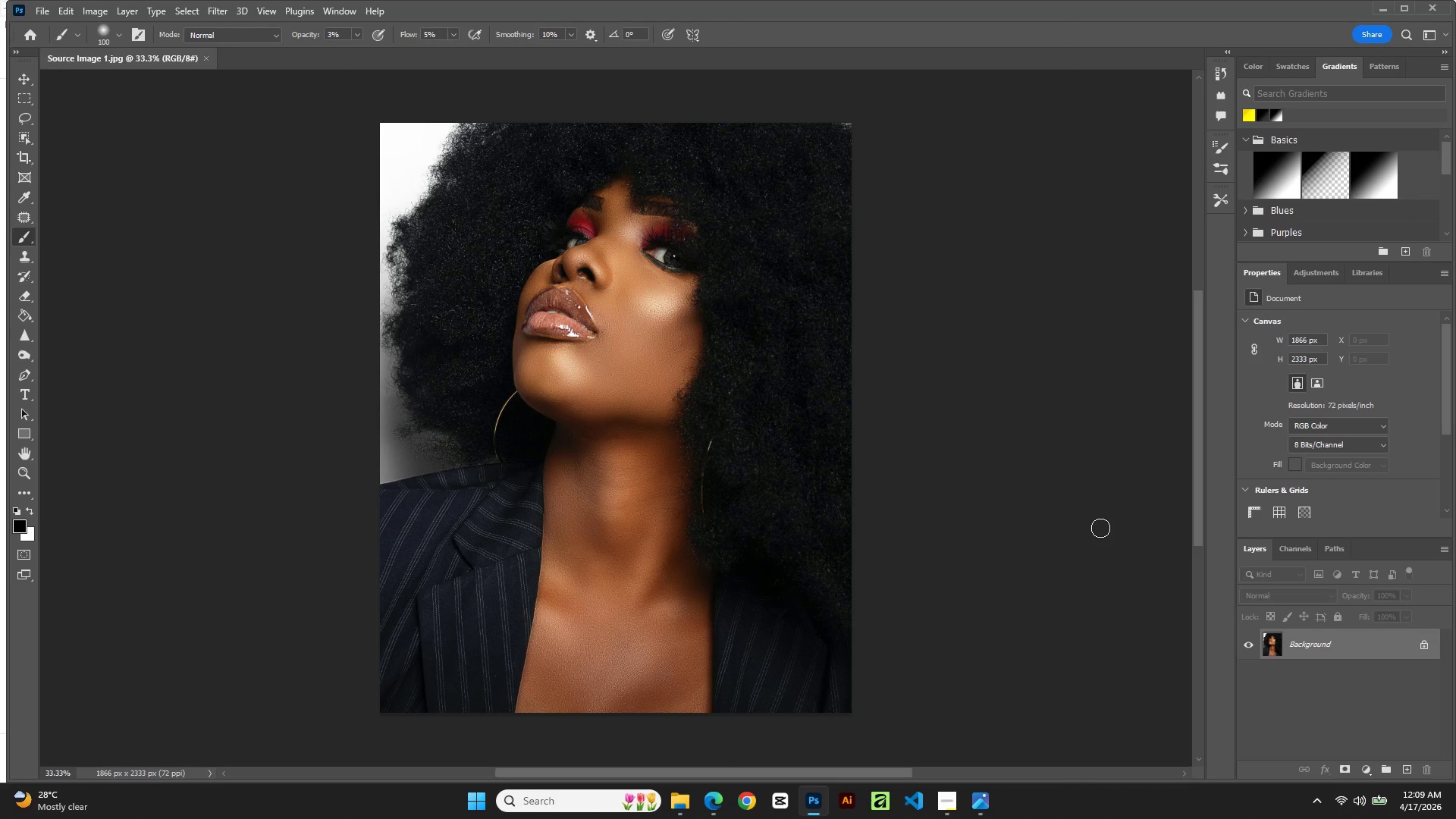 
wait(6.06)
 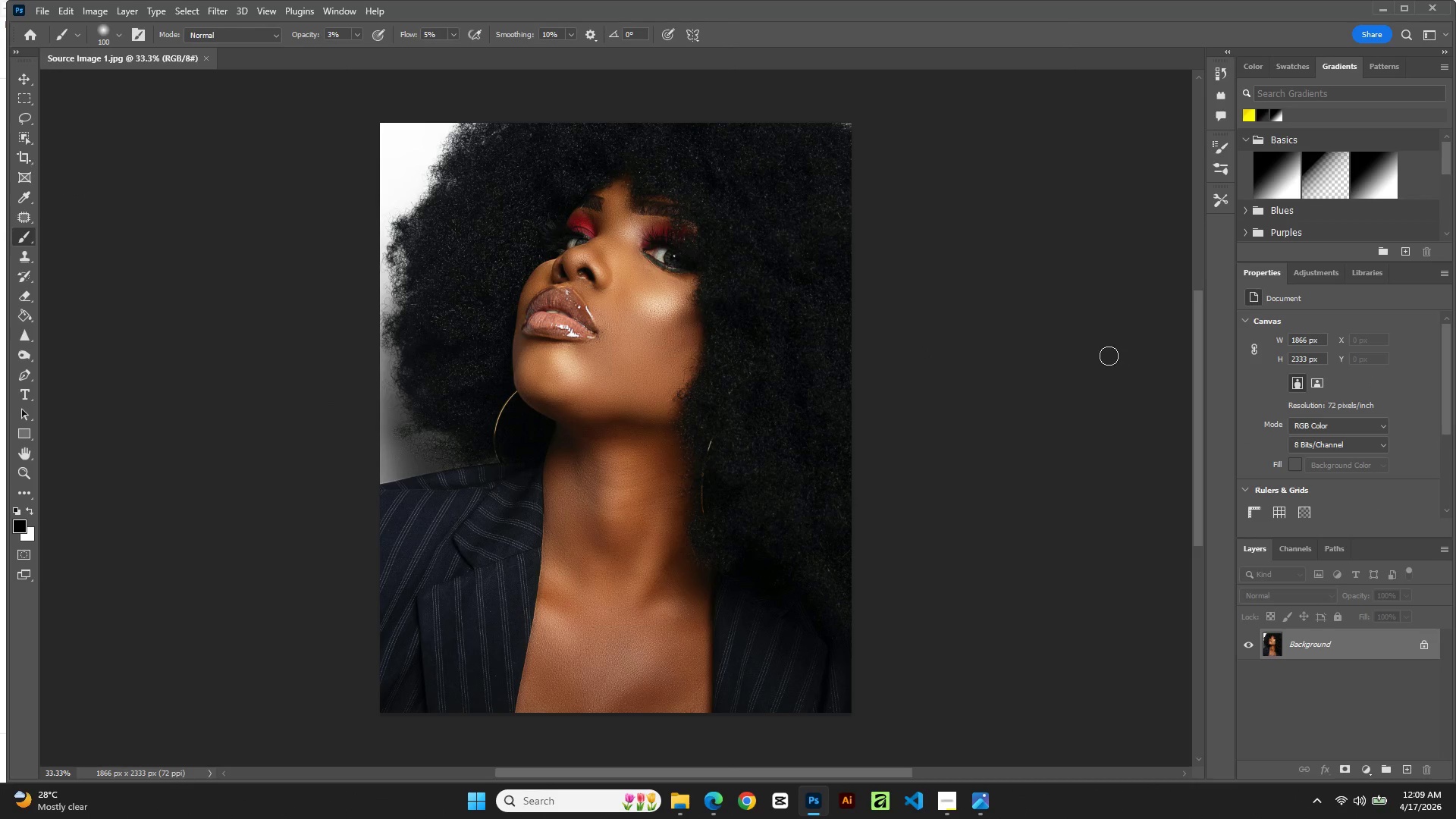 
hold_key(key=AltLeft, duration=0.66)
 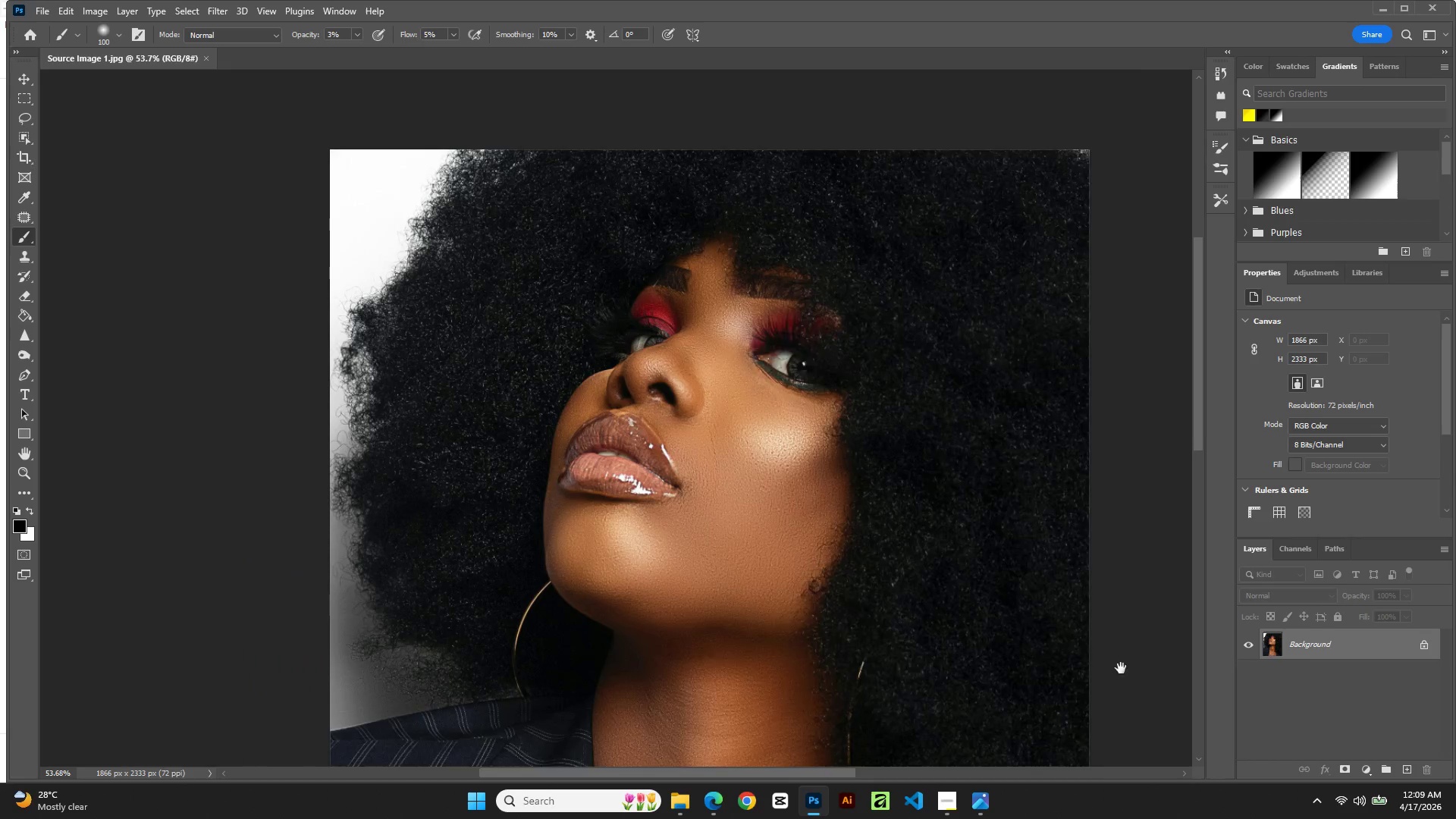 
hold_key(key=Space, duration=0.95)
 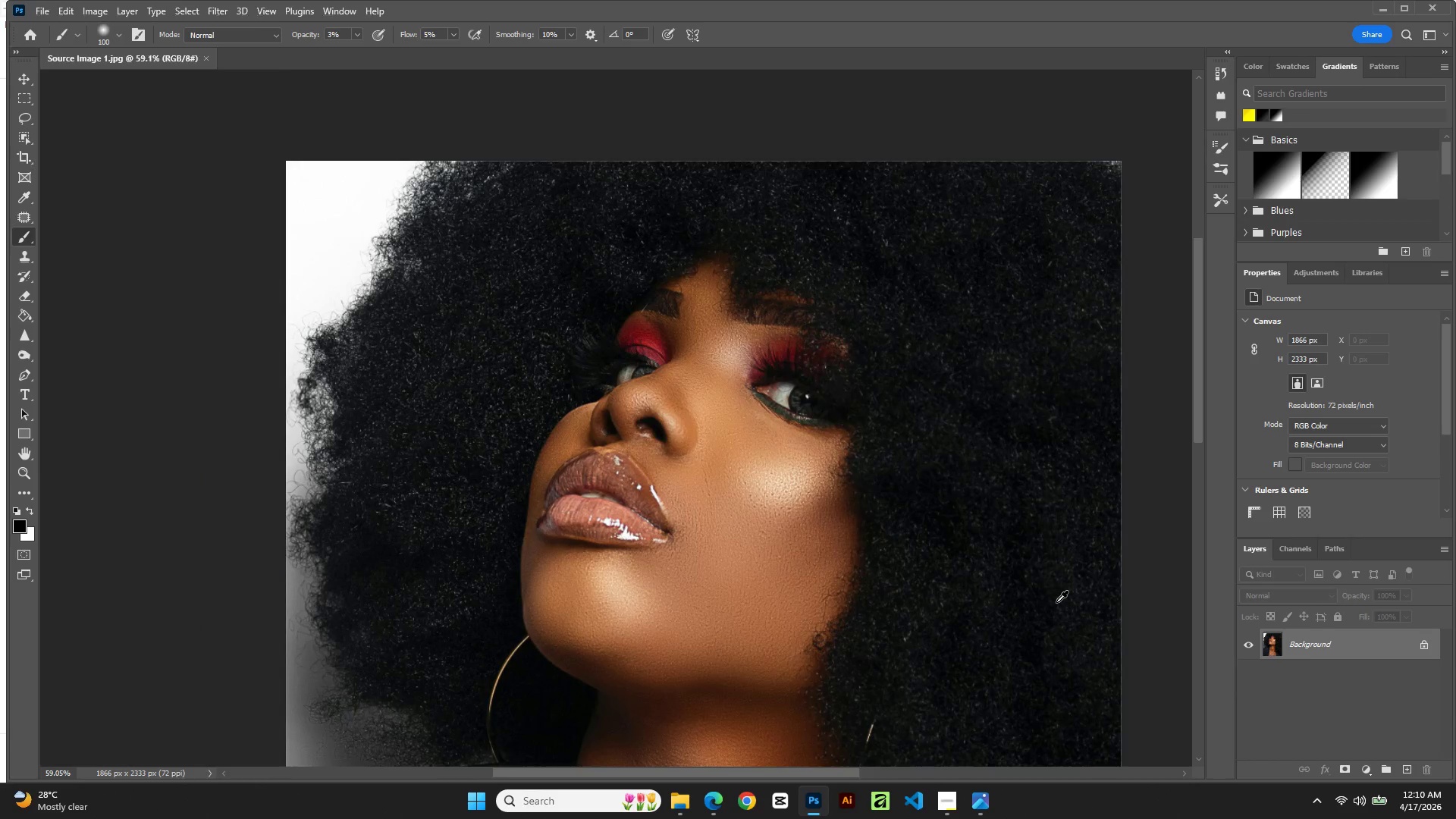 
left_click_drag(start_coordinate=[914, 359], to_coordinate=[1127, 677])
 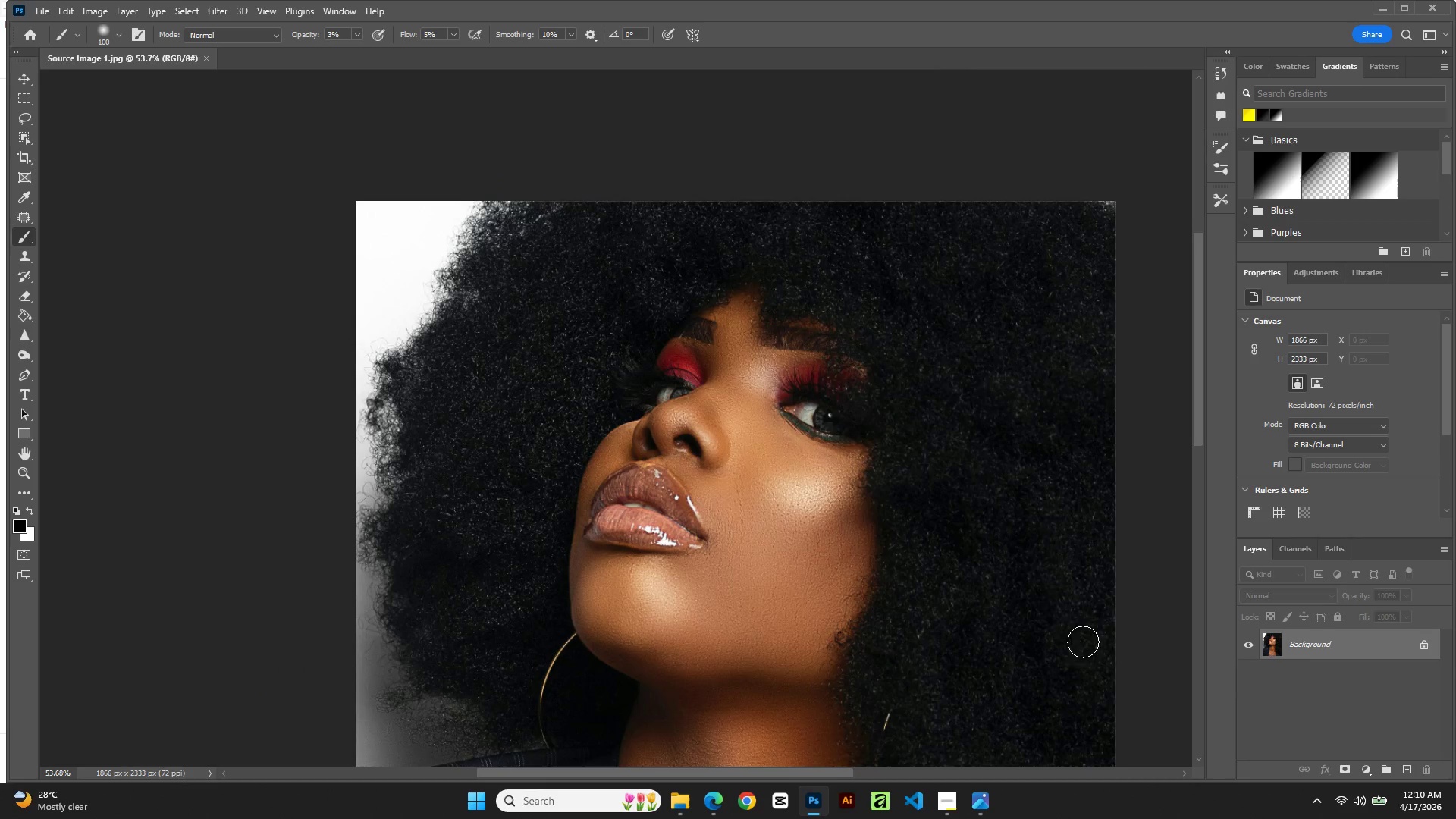 
scroll: coordinate [899, 601], scroll_direction: up, amount: 5.0
 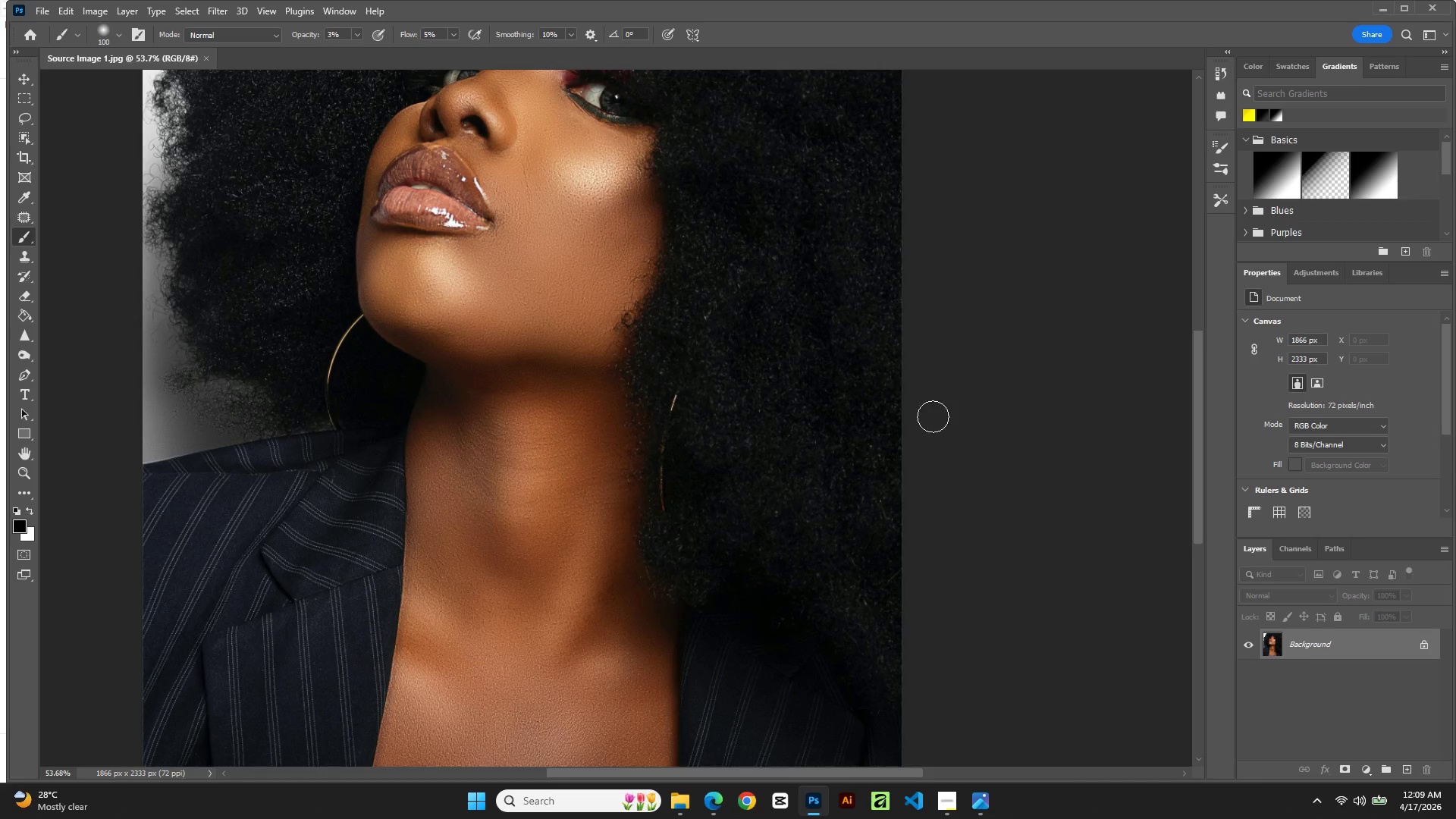 
hold_key(key=AltLeft, duration=1.49)
scroll: coordinate [1056, 602], scroll_direction: down, amount: 2.0
 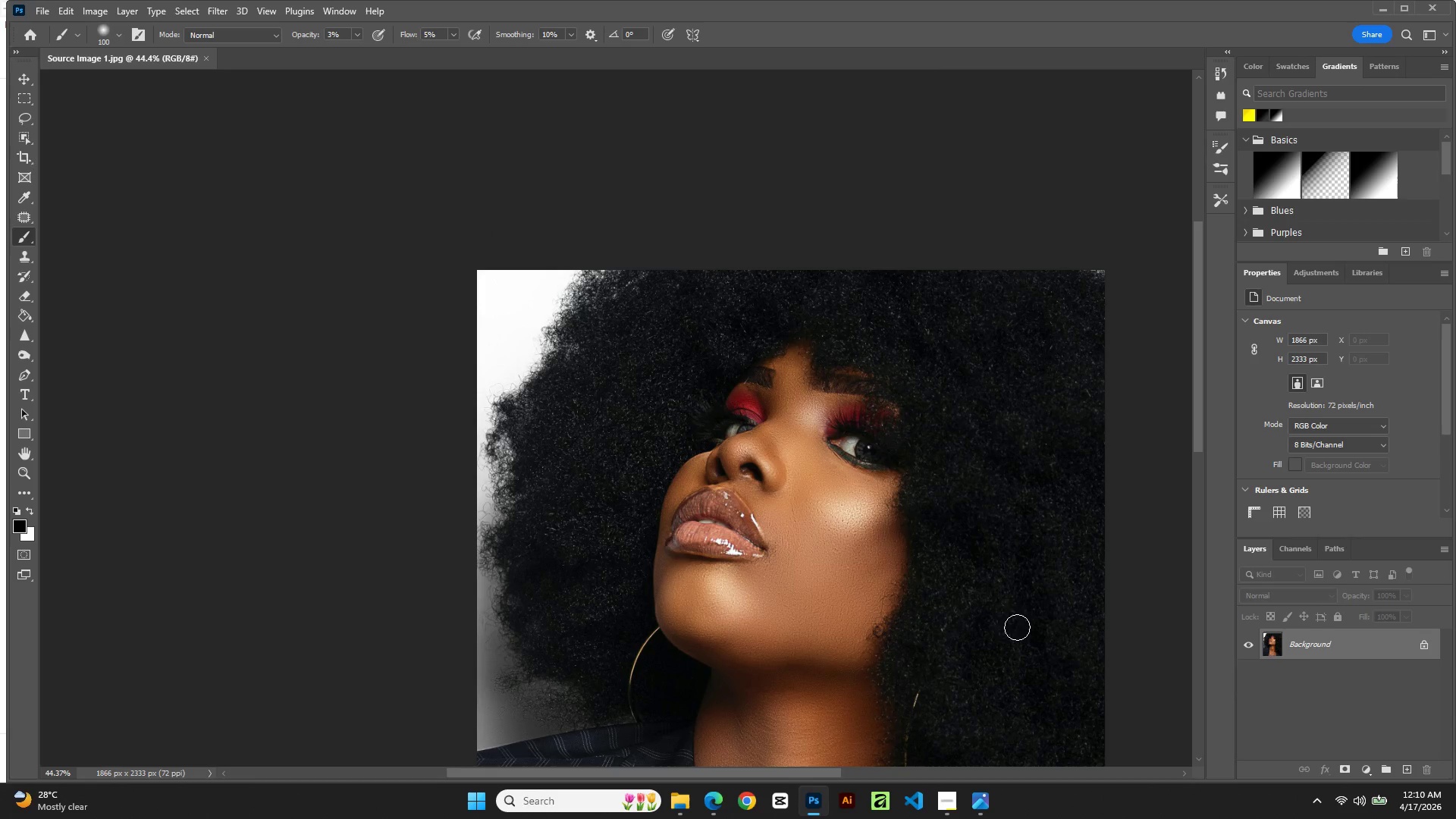 
hold_key(key=AltLeft, duration=2.5)
scroll: coordinate [946, 598], scroll_direction: up, amount: 6.0
 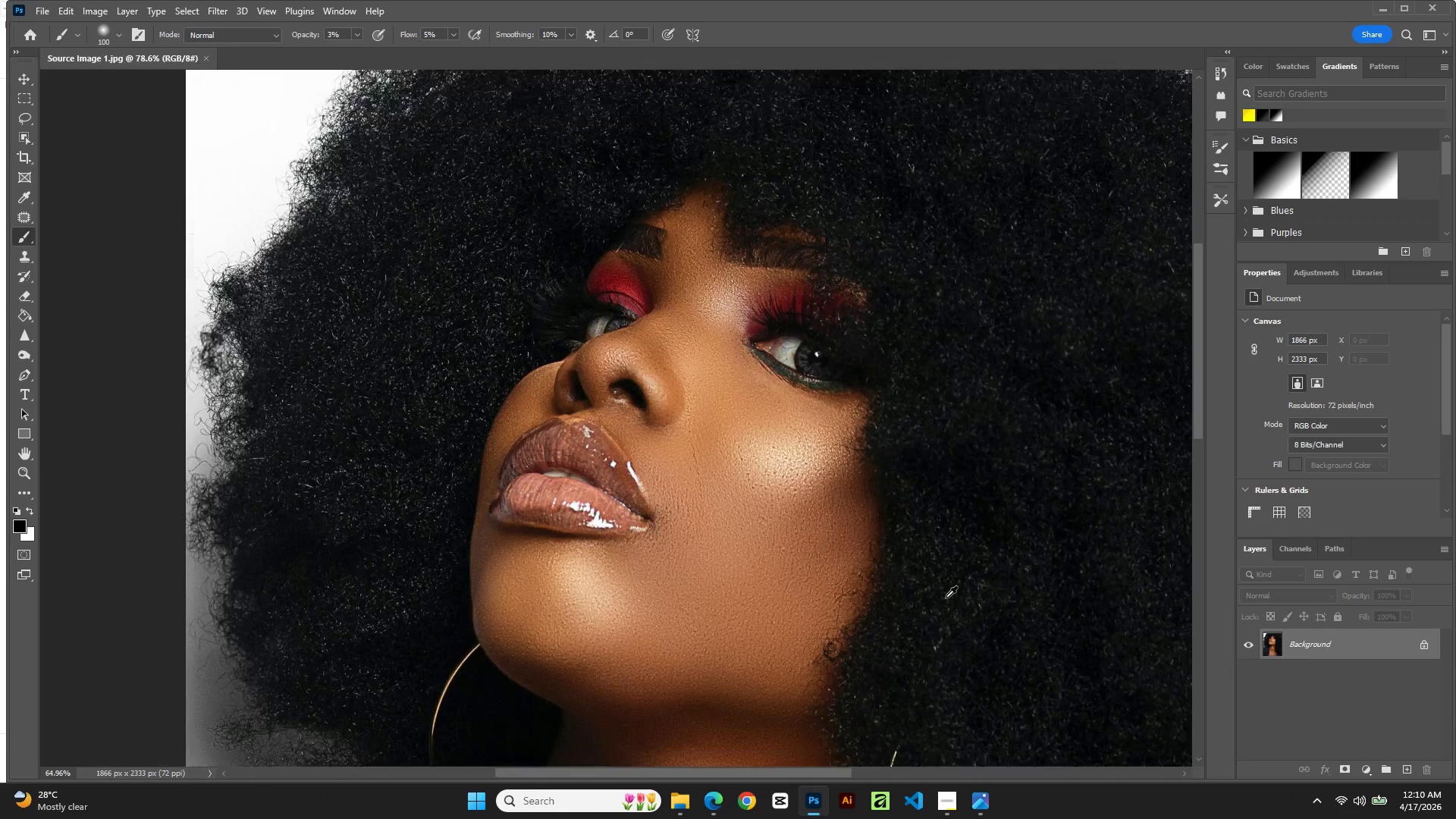 
scroll: coordinate [884, 566], scroll_direction: down, amount: 7.0
 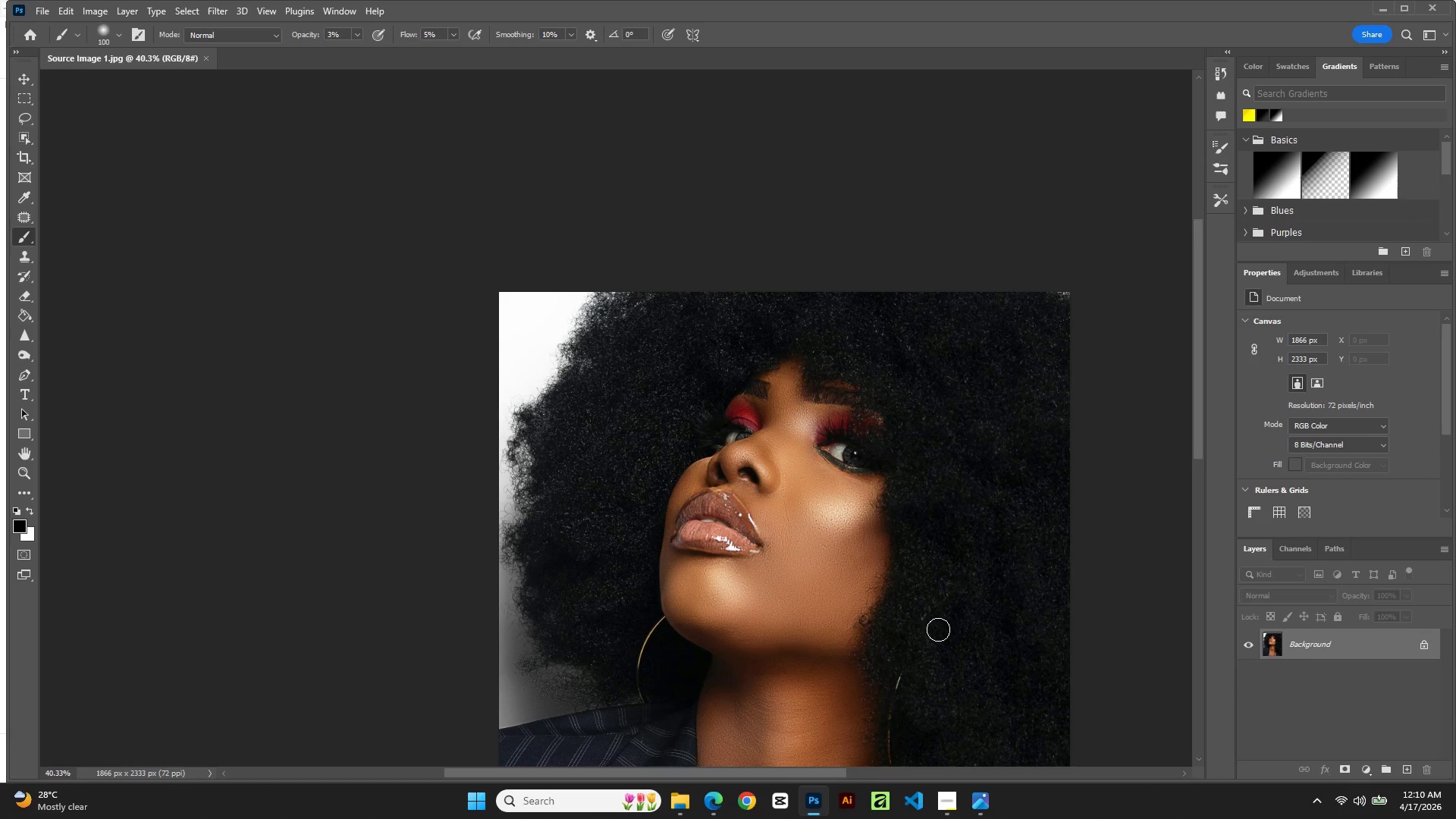 
hold_key(key=Space, duration=0.69)
 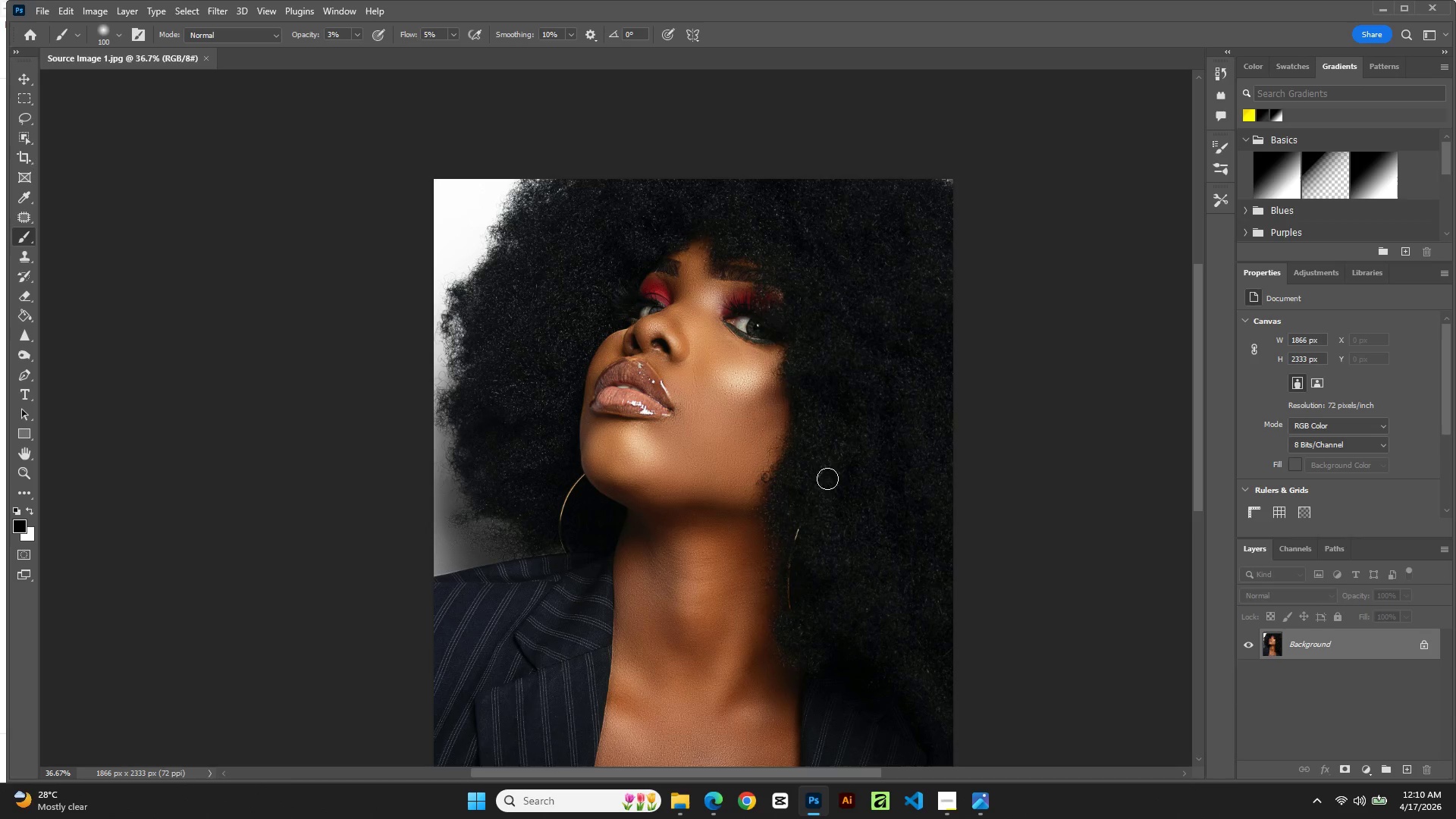 
left_click_drag(start_coordinate=[934, 625], to_coordinate=[830, 482])
 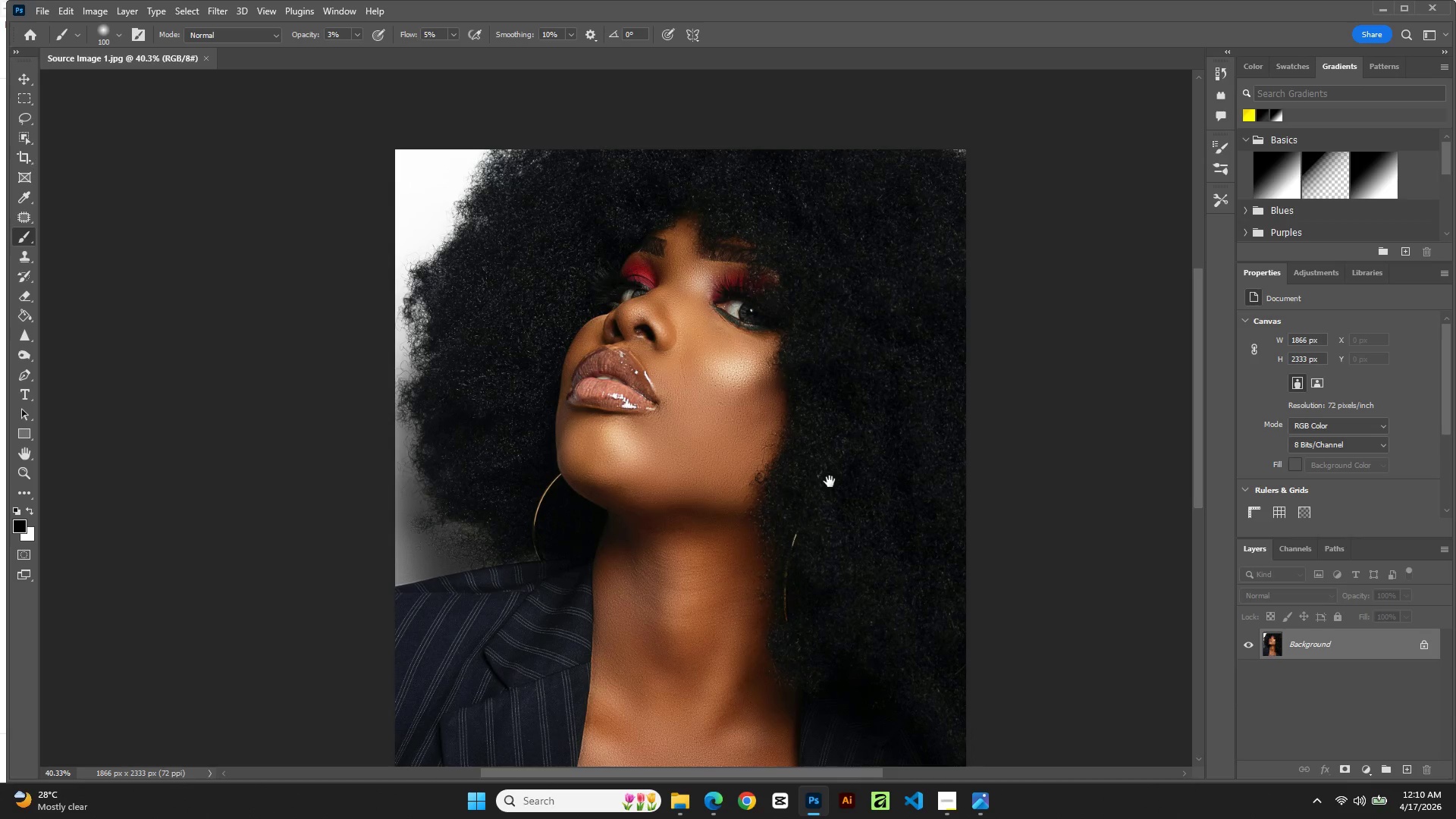 
hold_key(key=Space, duration=2.58)
 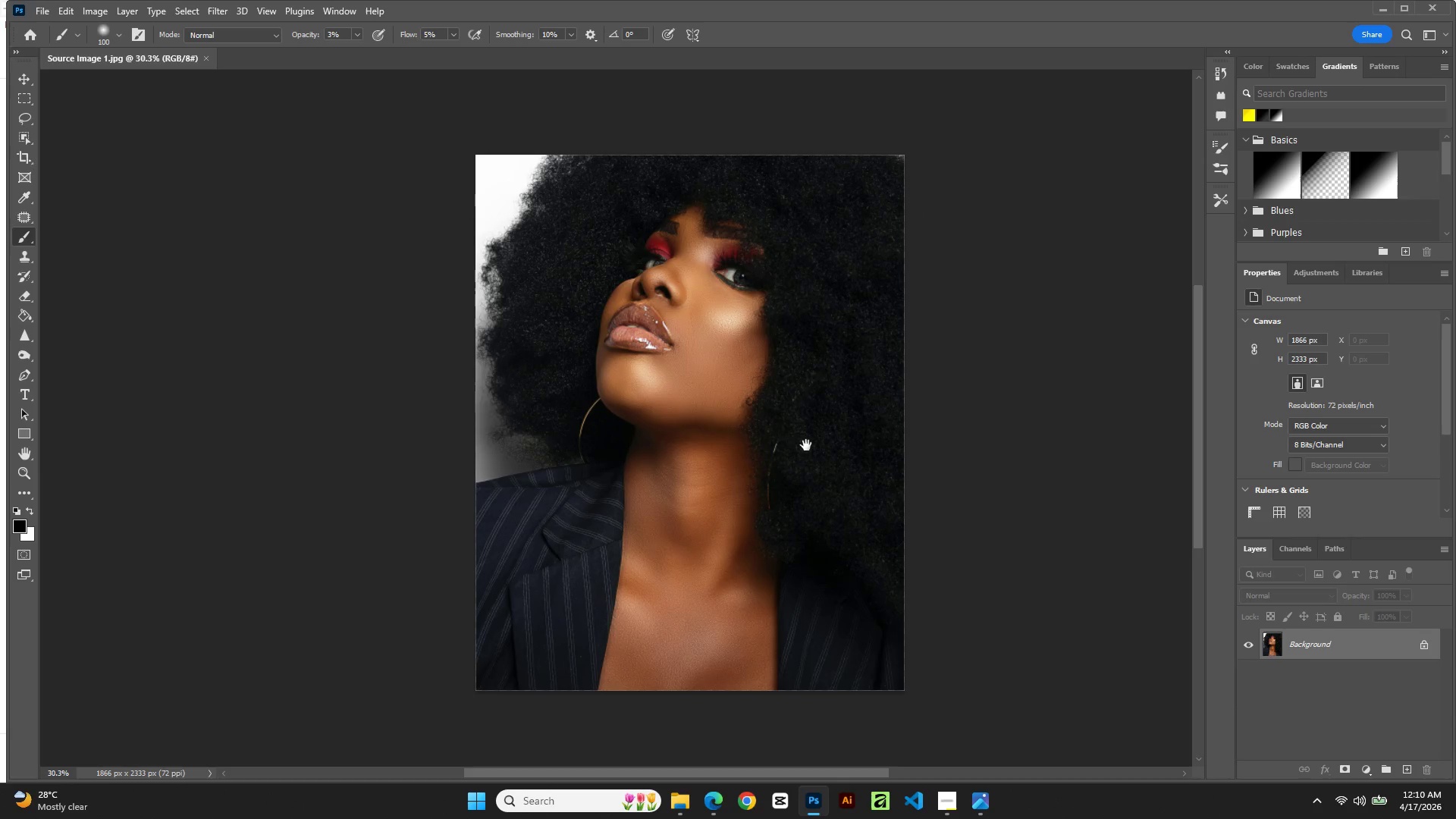 
hold_key(key=AltLeft, duration=1.92)
scroll: coordinate [827, 479], scroll_direction: down, amount: 2.0
 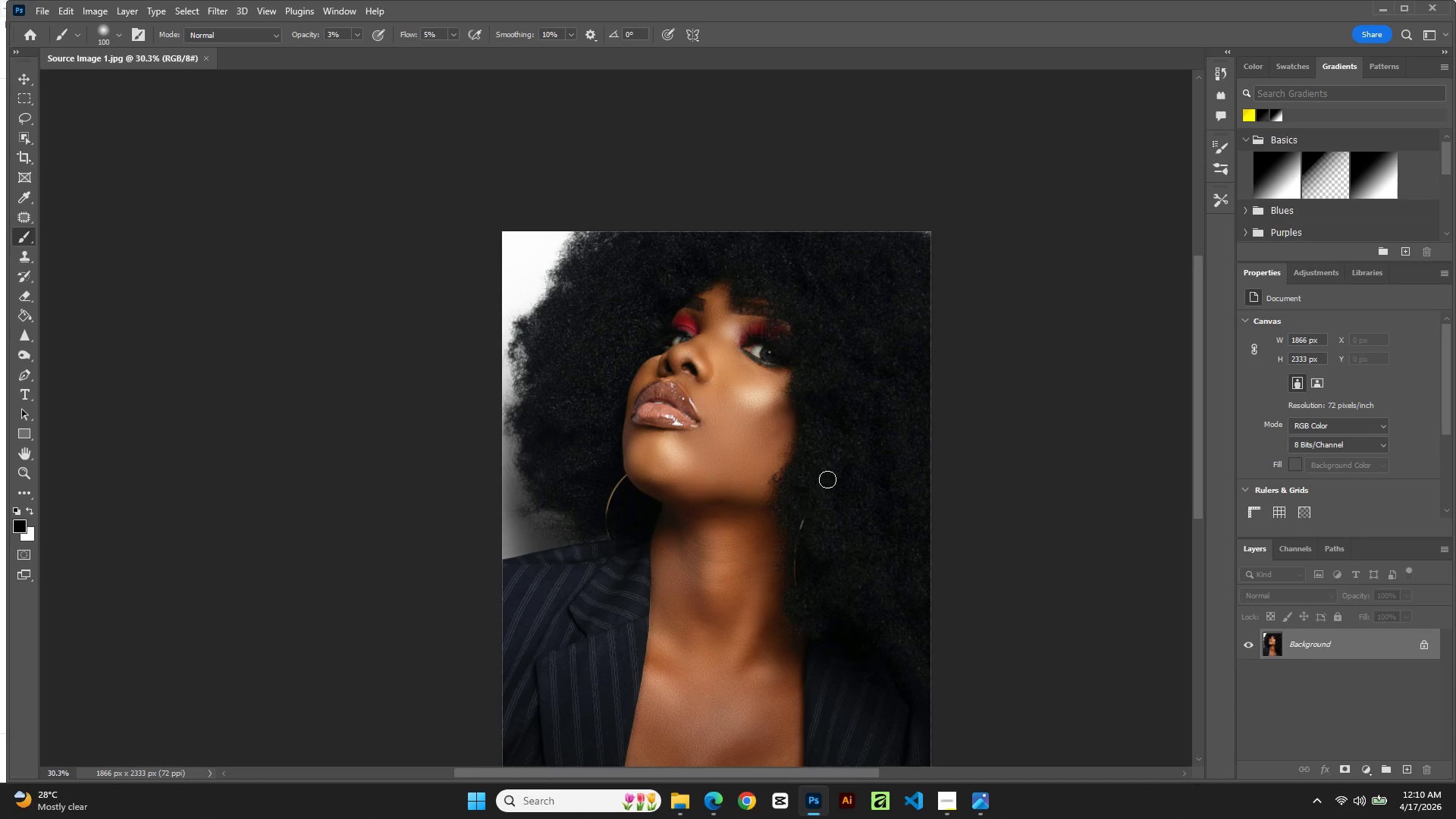 
hold_key(key=Space, duration=0.78)
 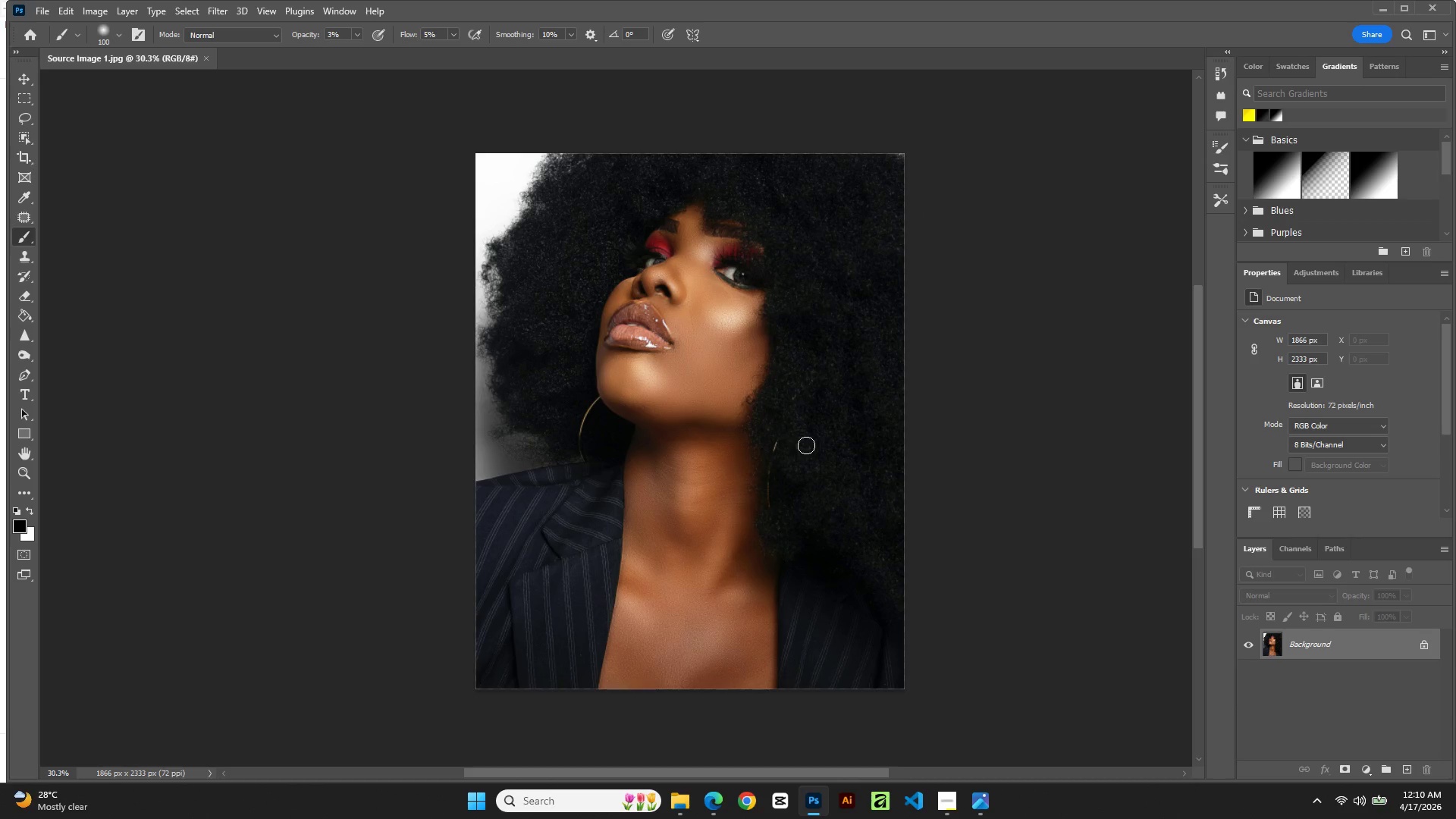 
left_click_drag(start_coordinate=[833, 523], to_coordinate=[806, 445])
 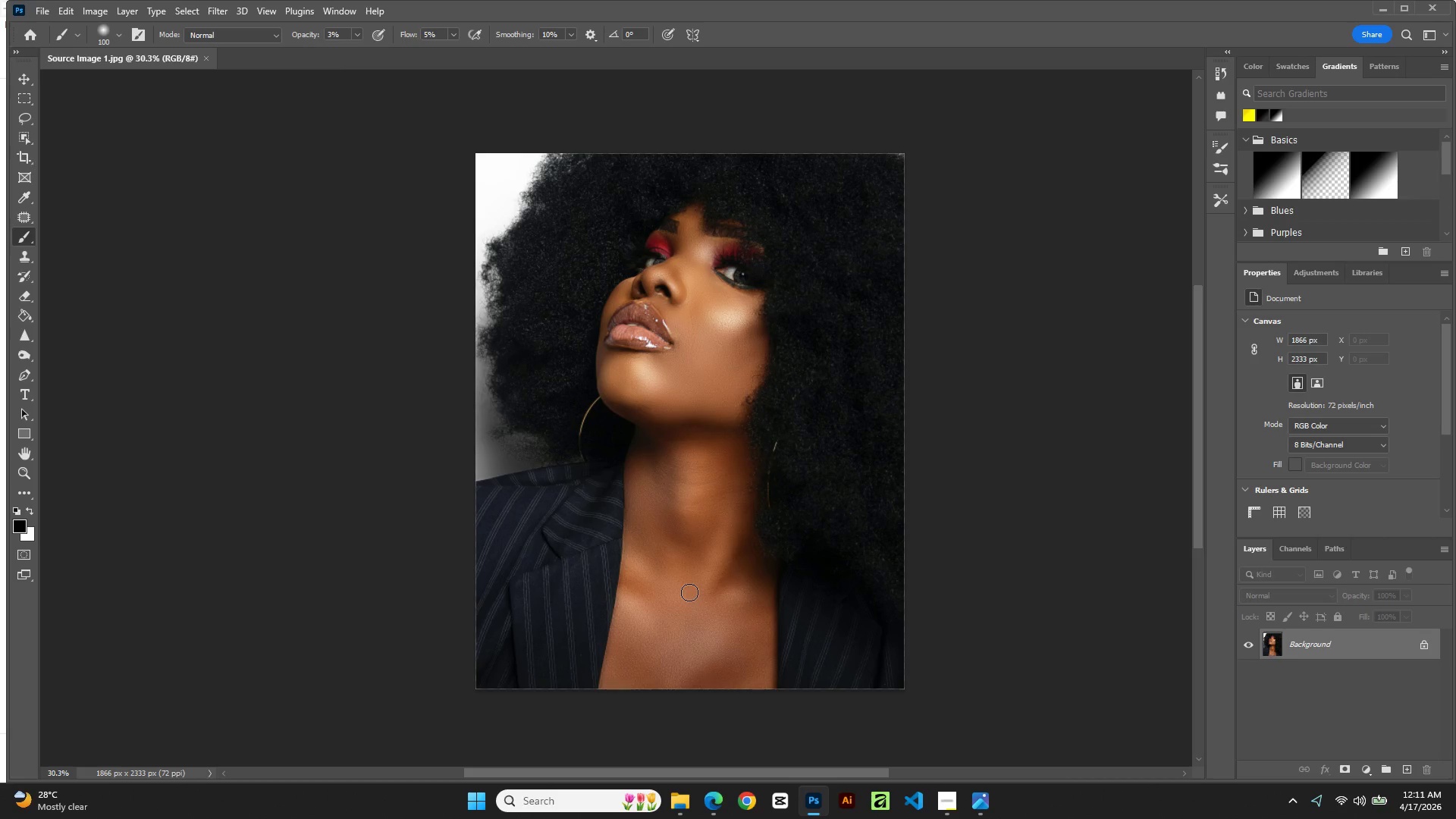 
wait(63.32)
 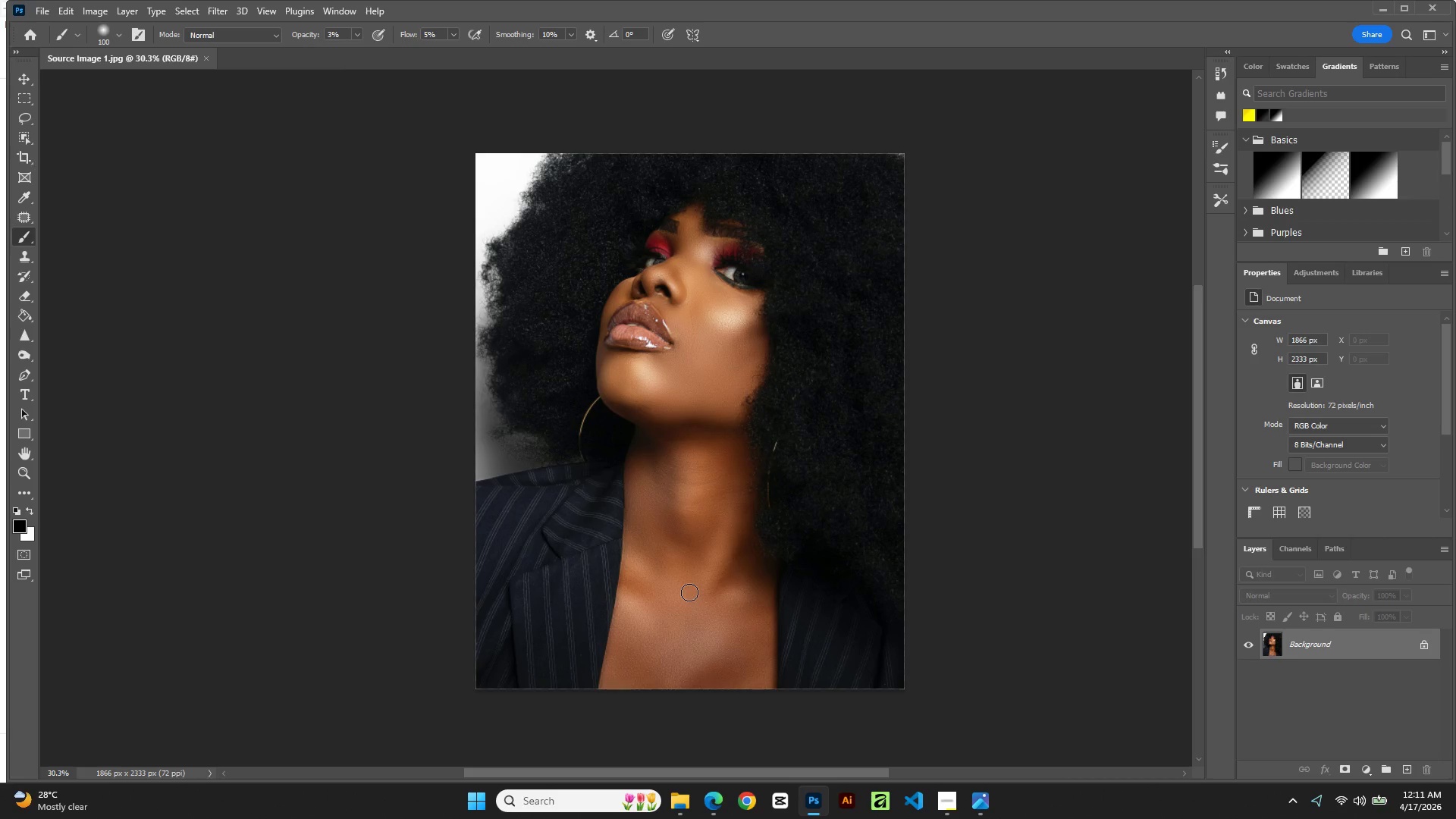 
mouse_move([632, 792])
 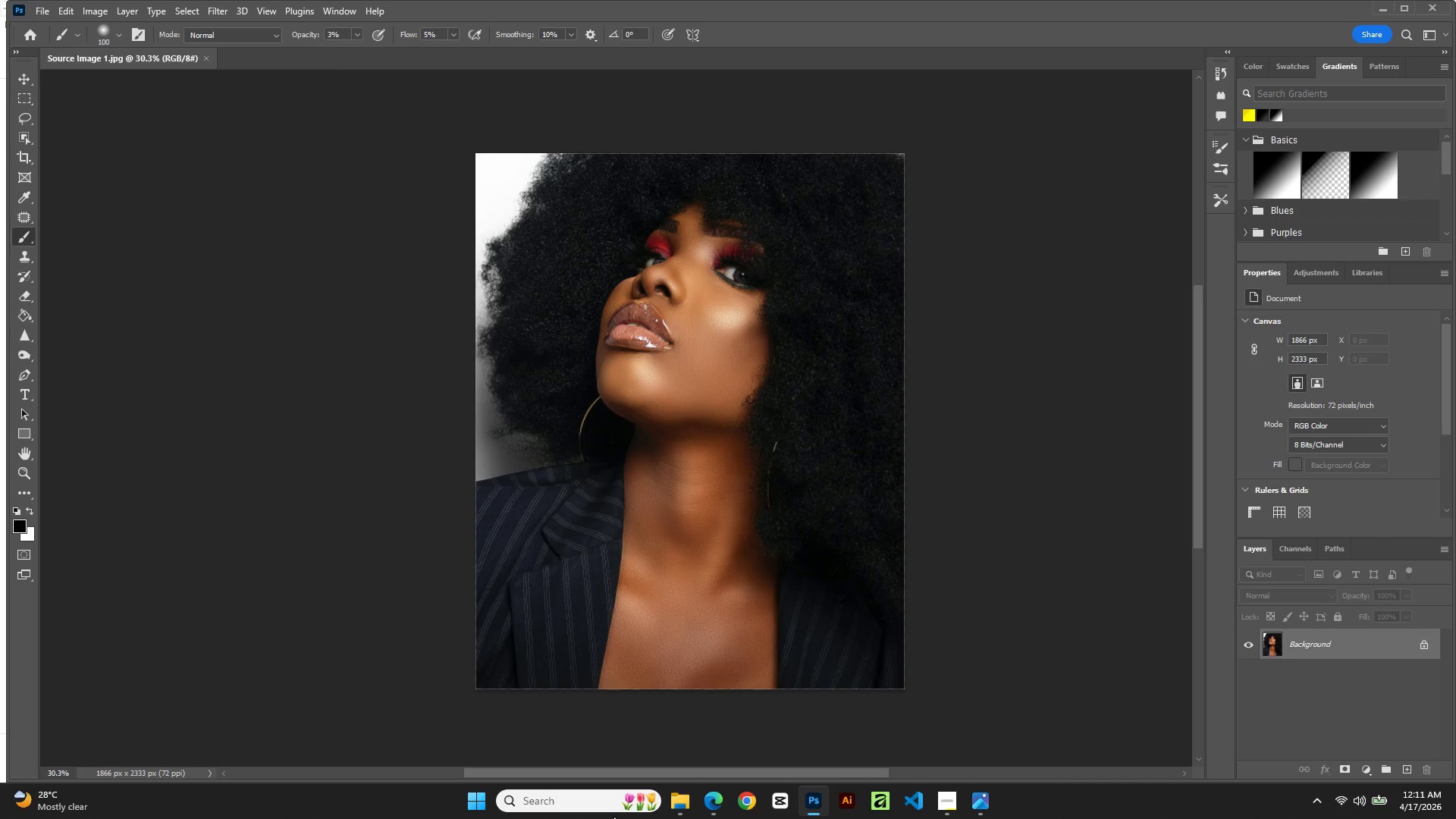 
wait(16.06)
 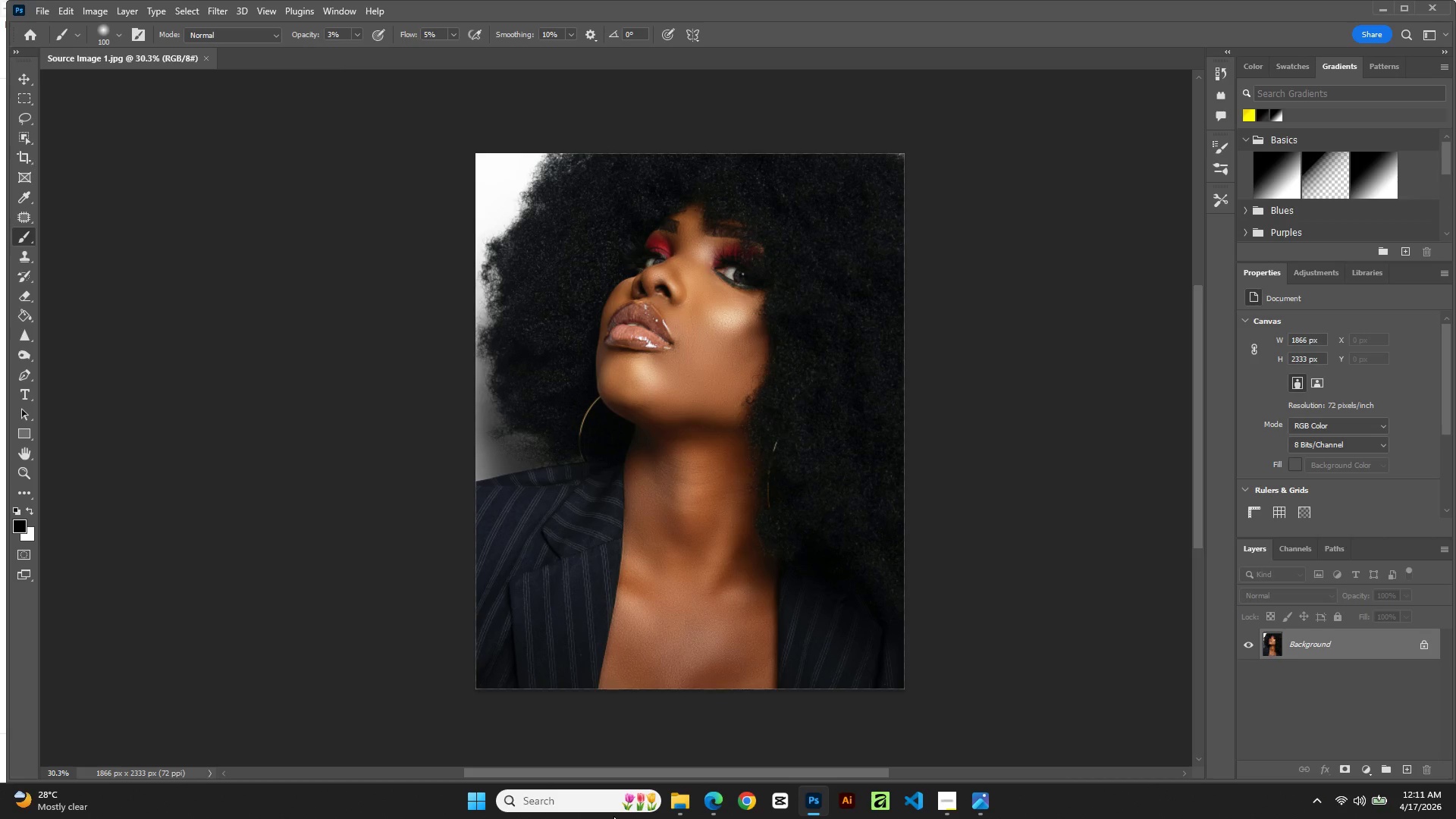 
left_click([1357, 275])
 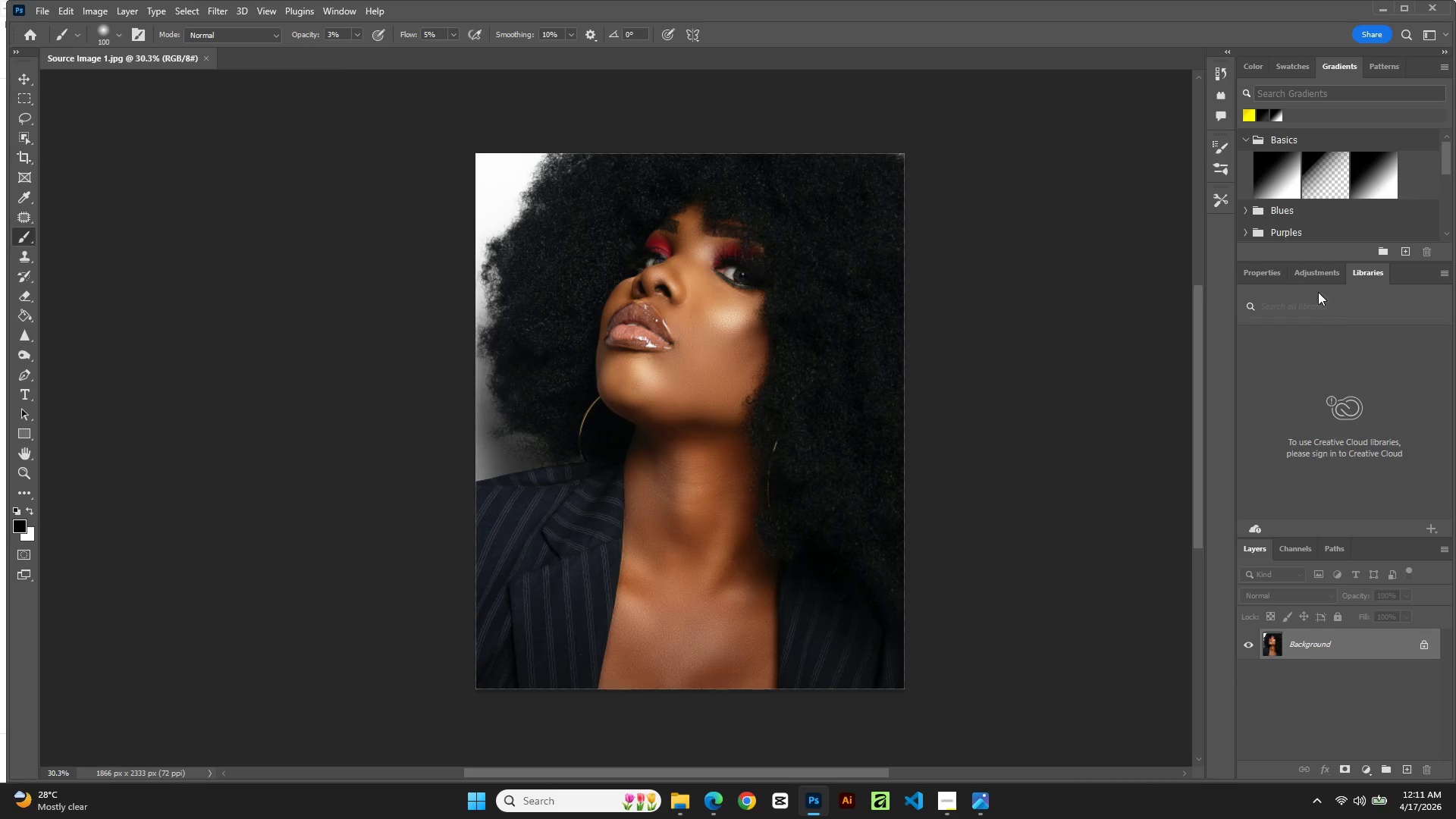 
left_click([1311, 263])
 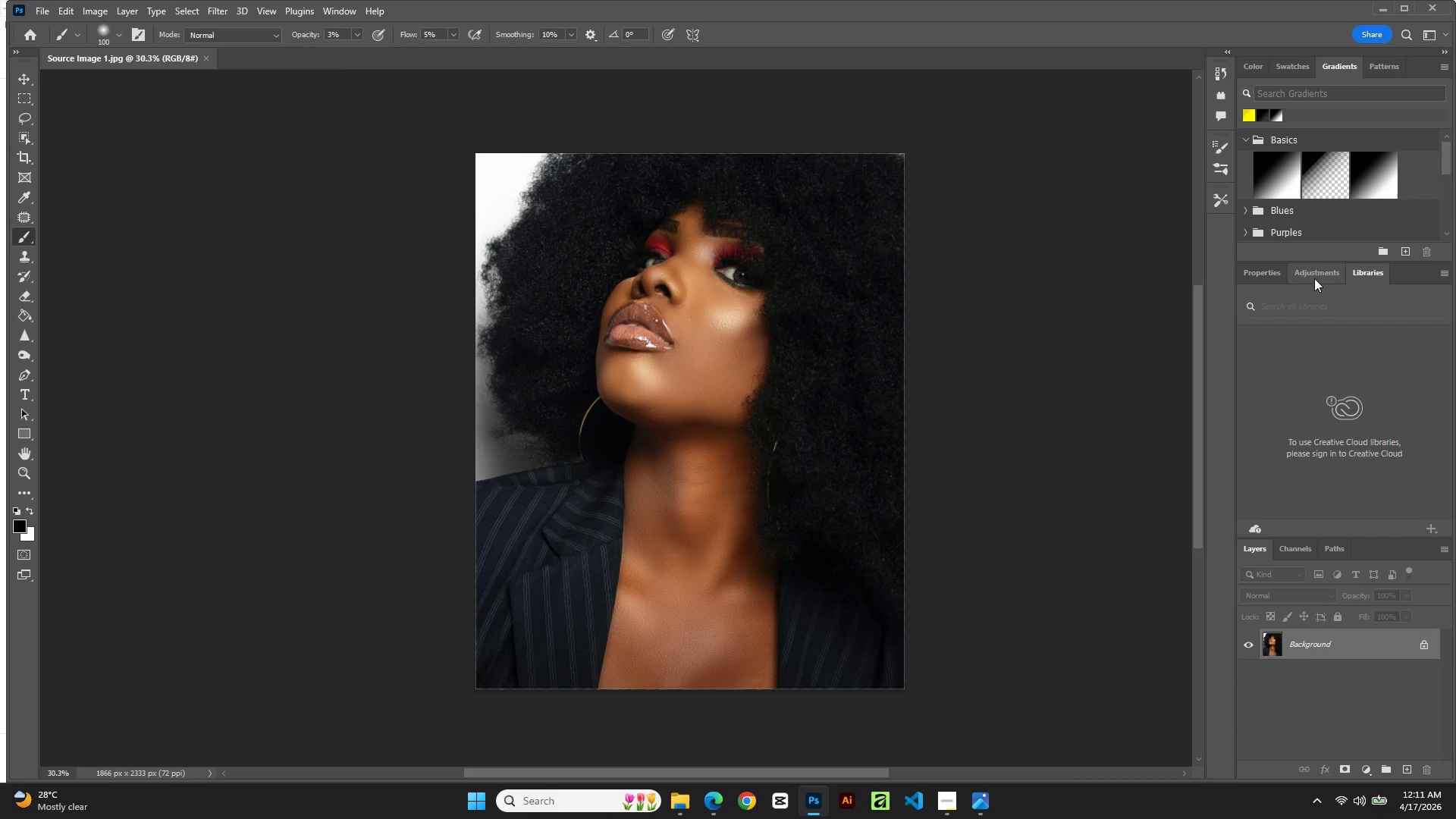 
left_click([1313, 270])
 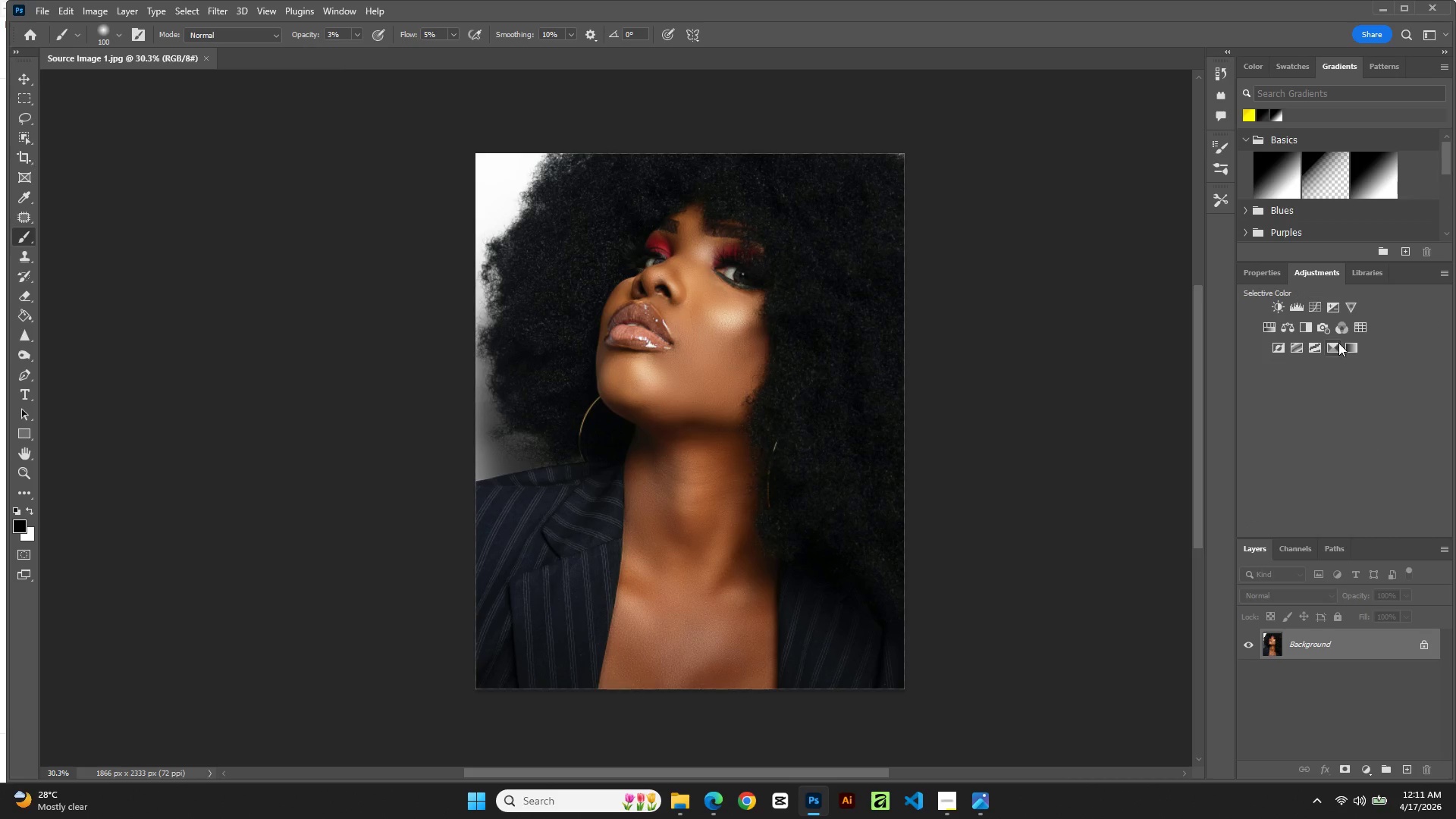 
left_click([1346, 346])
 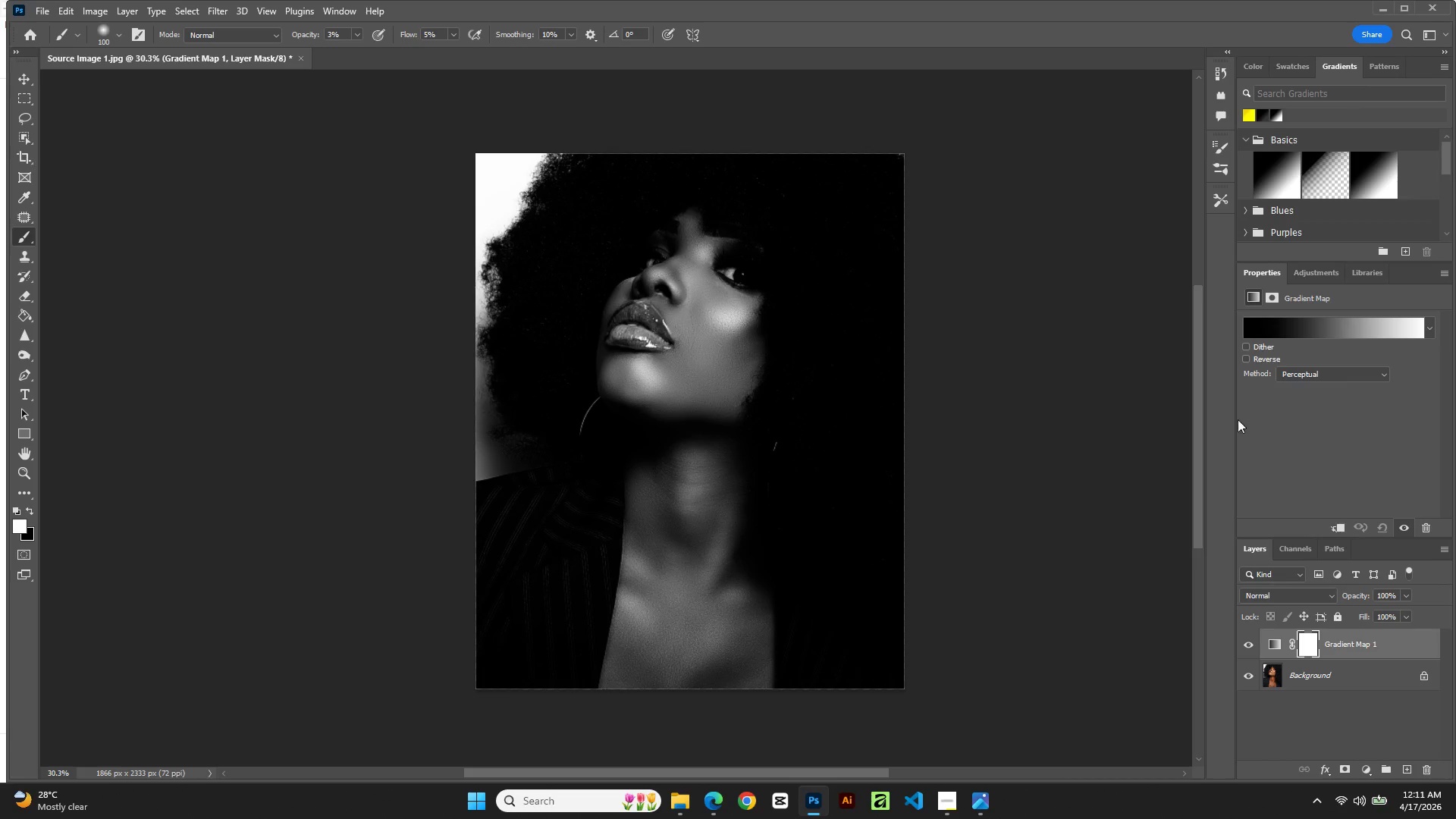 
left_click([1341, 327])
 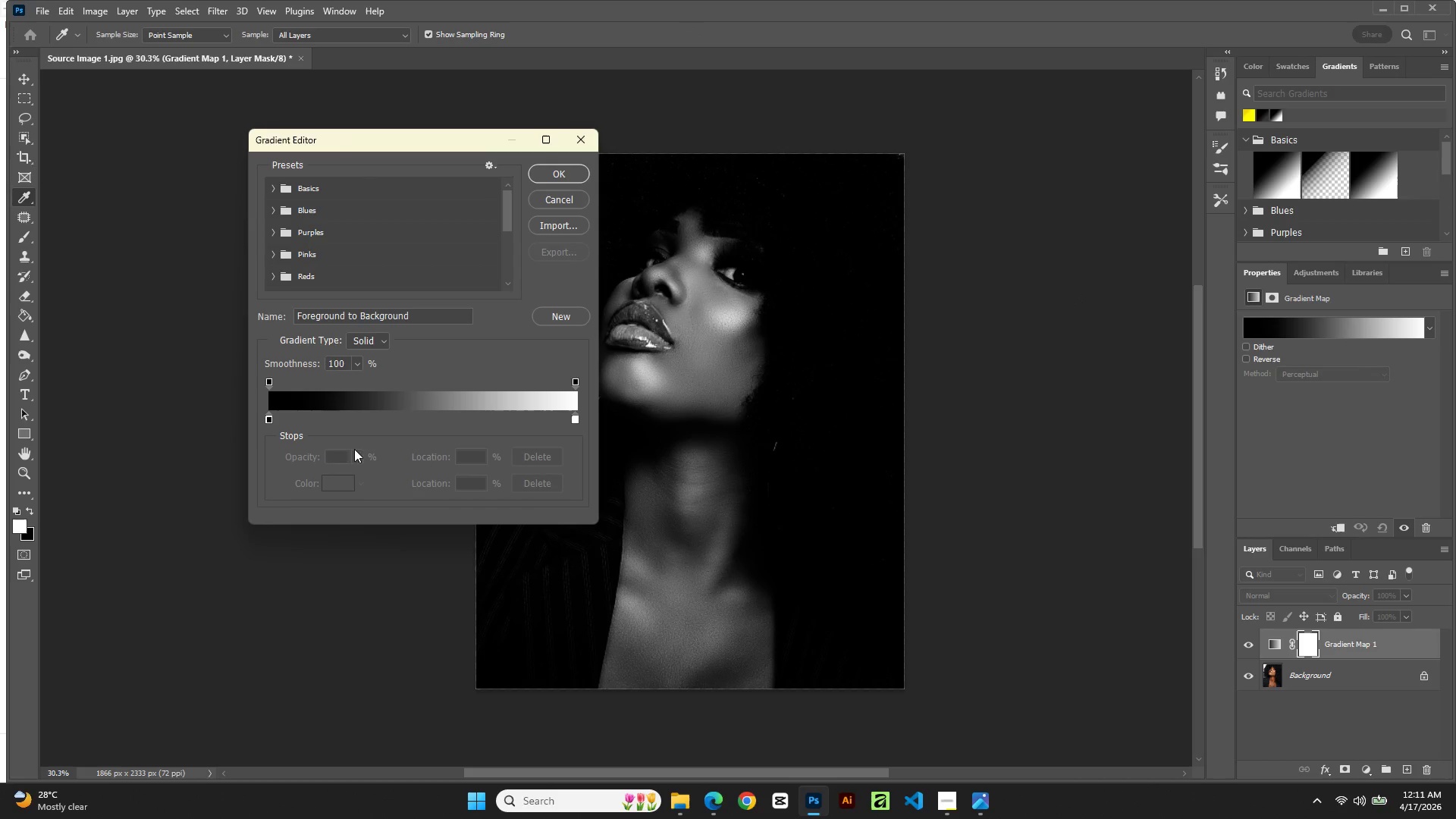 
left_click([268, 419])
 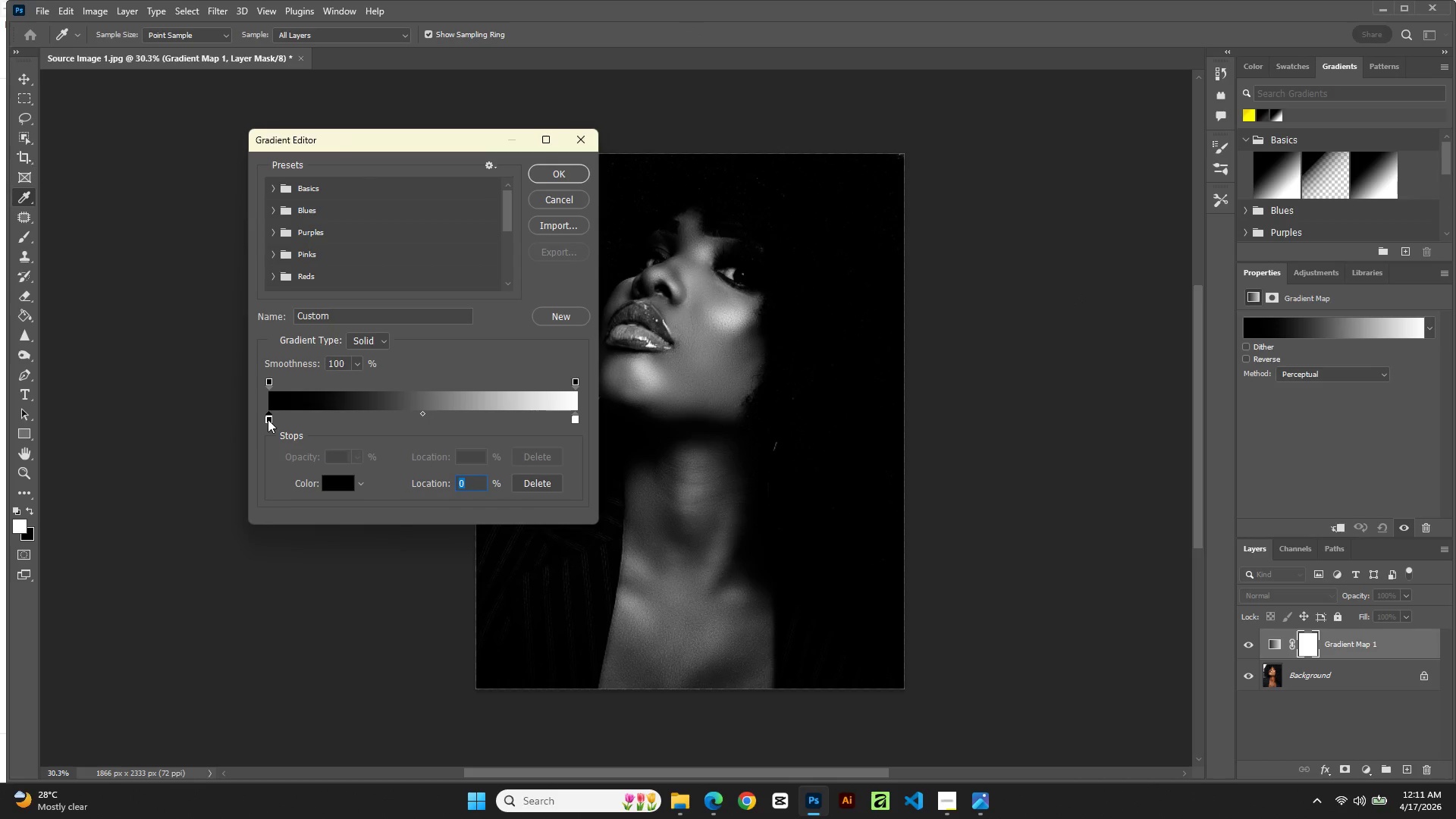 
left_click([268, 419])
 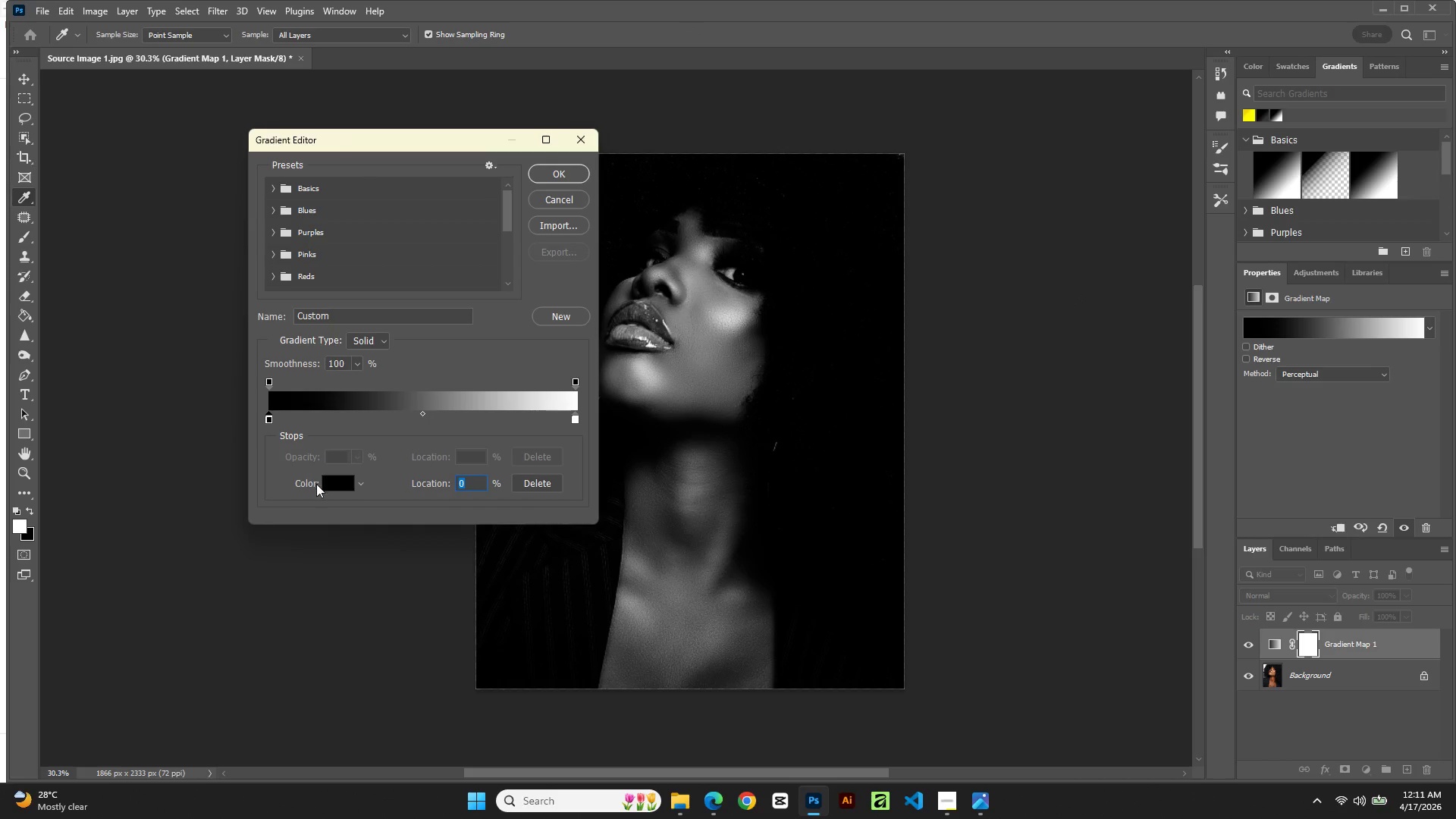 
left_click_drag(start_coordinate=[344, 481], to_coordinate=[482, 479])
 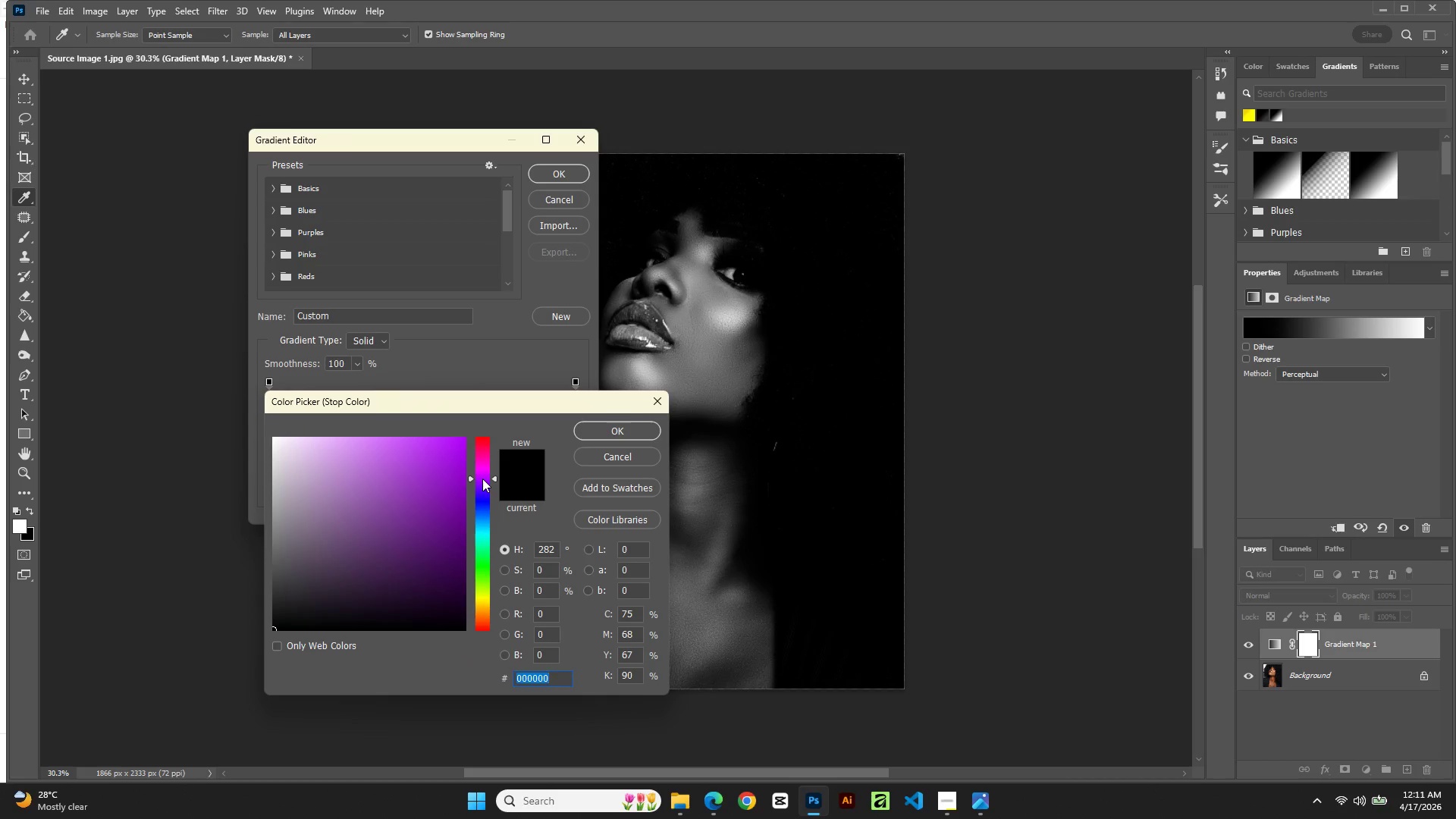 
left_click([482, 479])
 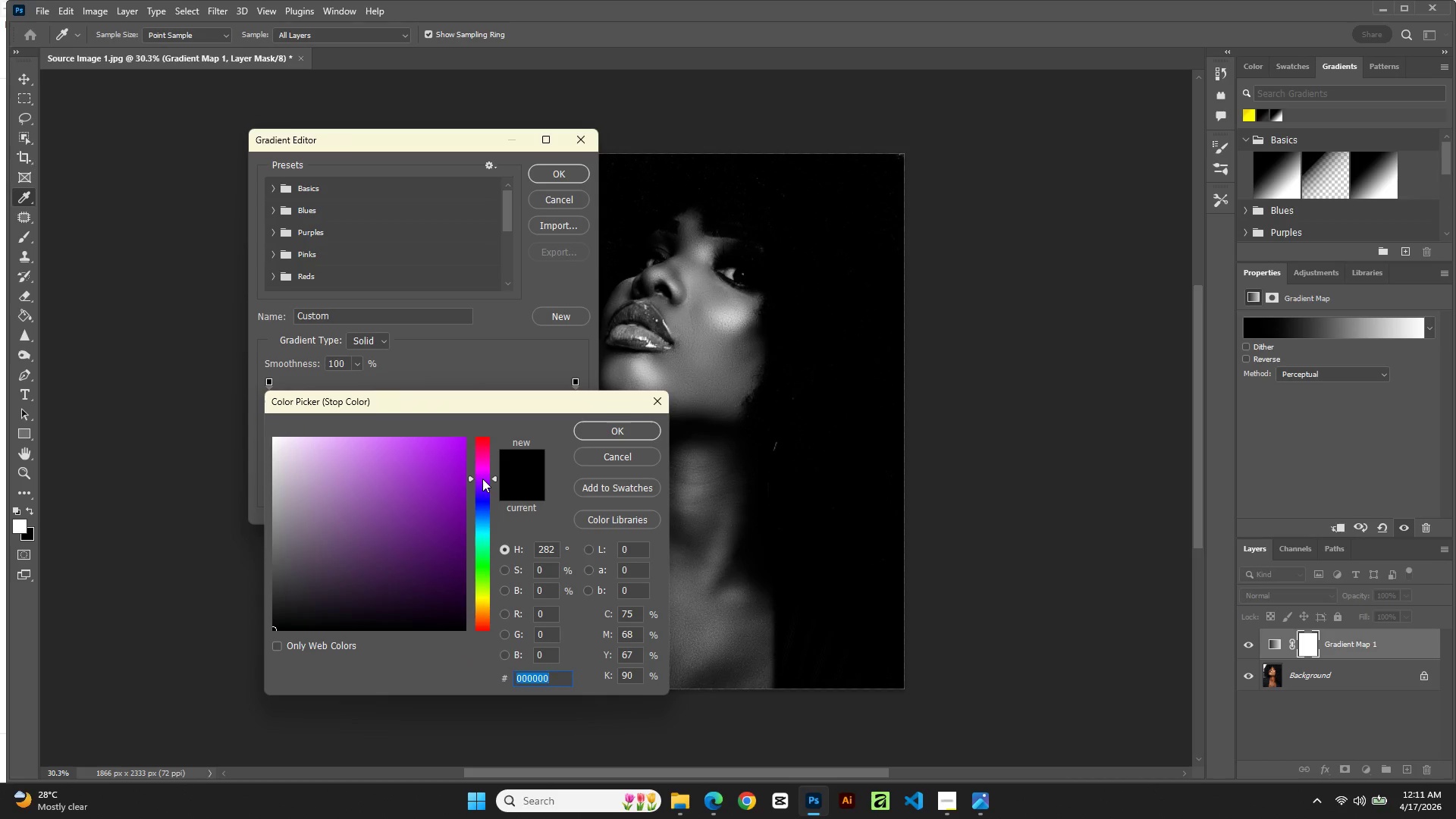 
left_click_drag(start_coordinate=[482, 479], to_coordinate=[482, 459])
 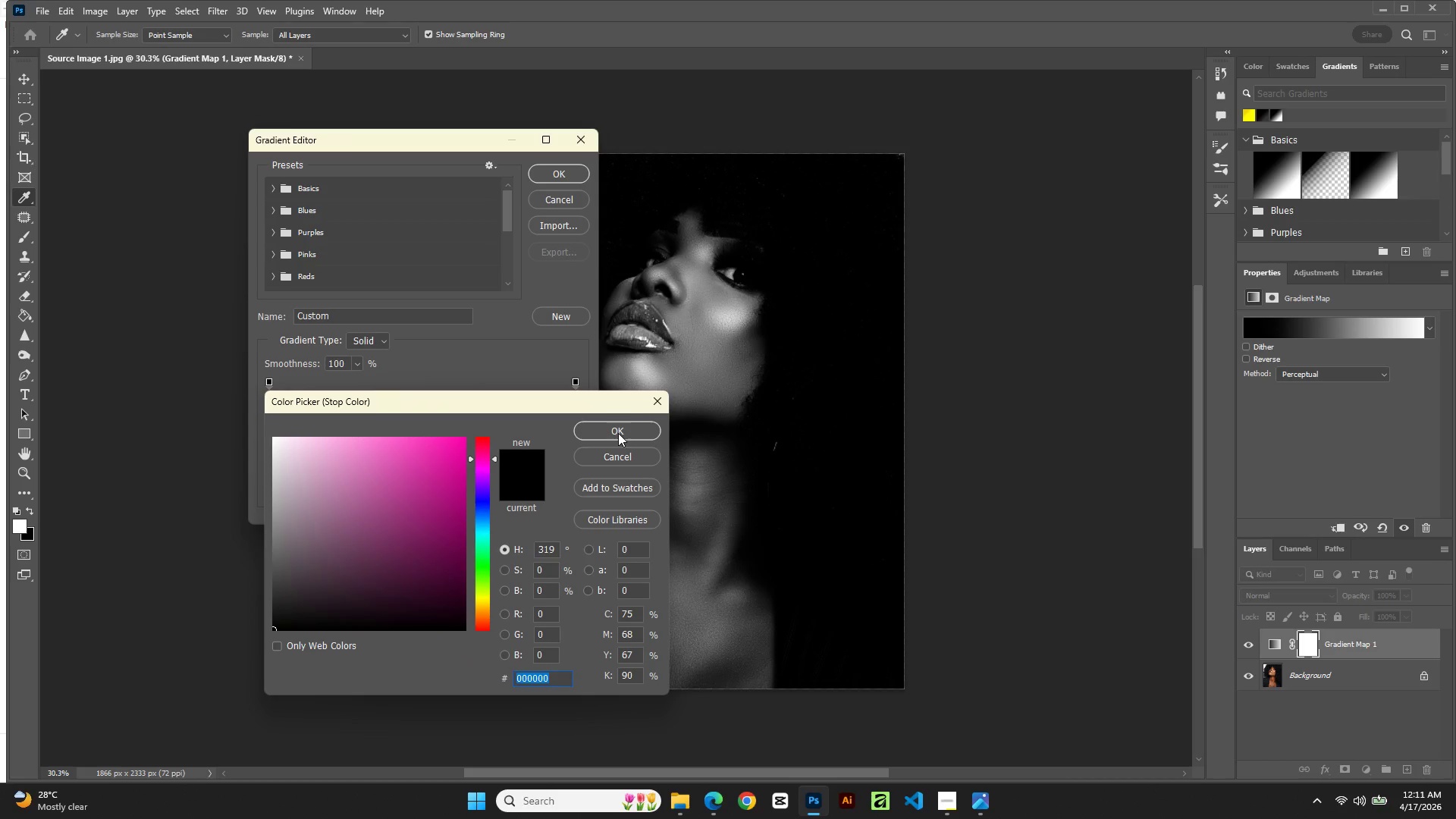 
left_click([620, 428])
 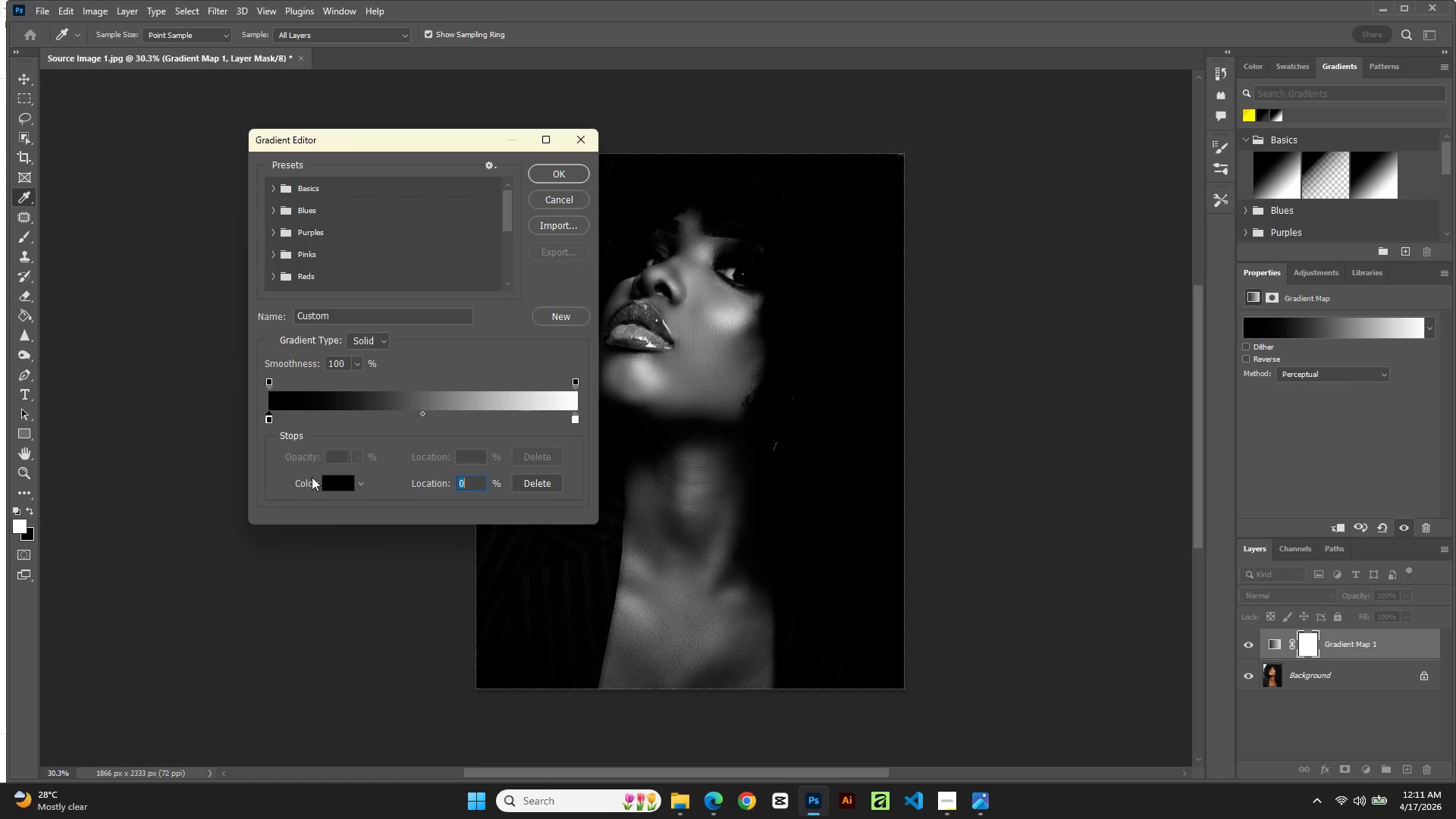 
left_click([273, 414])
 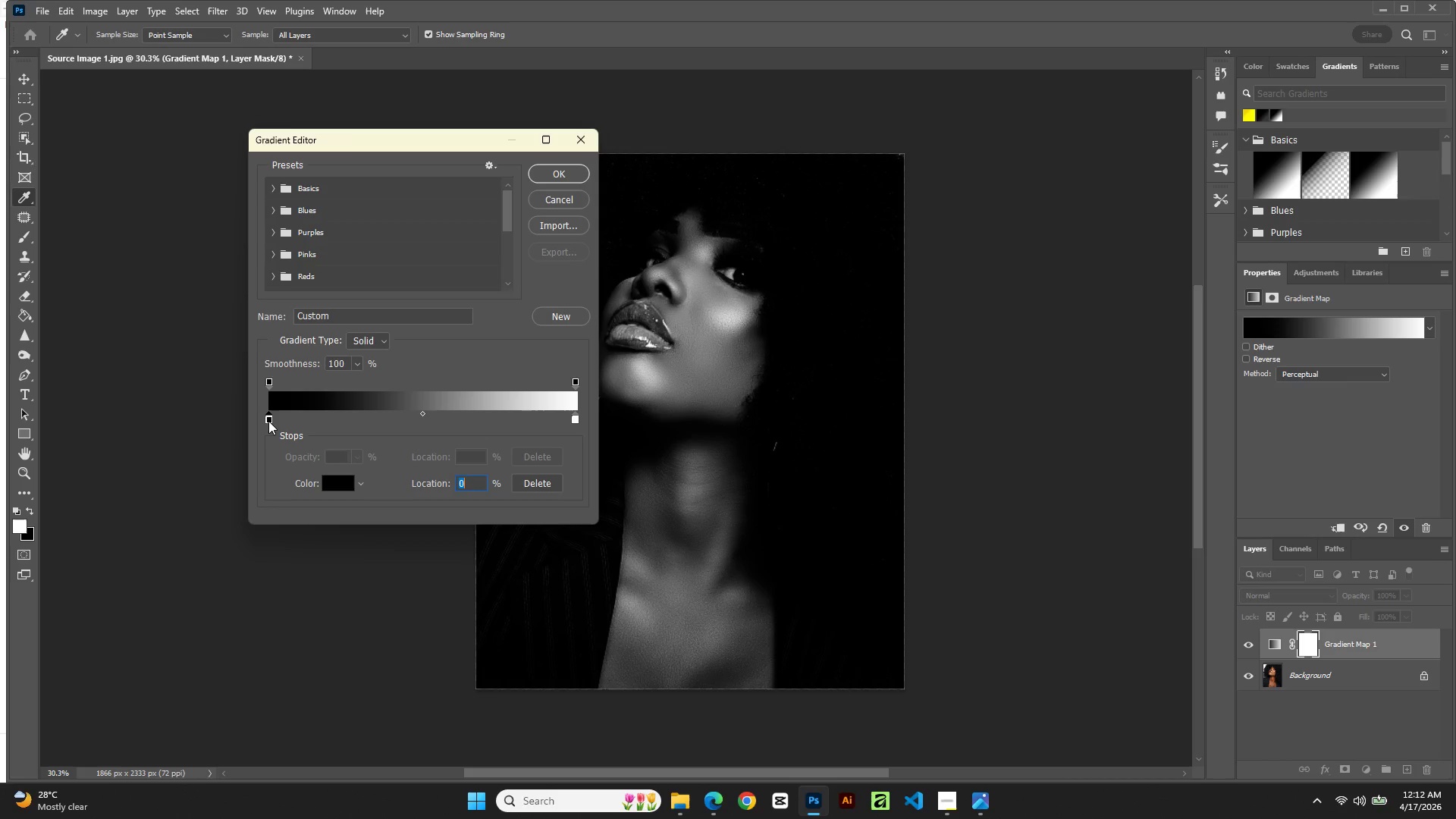 
double_click([268, 421])
 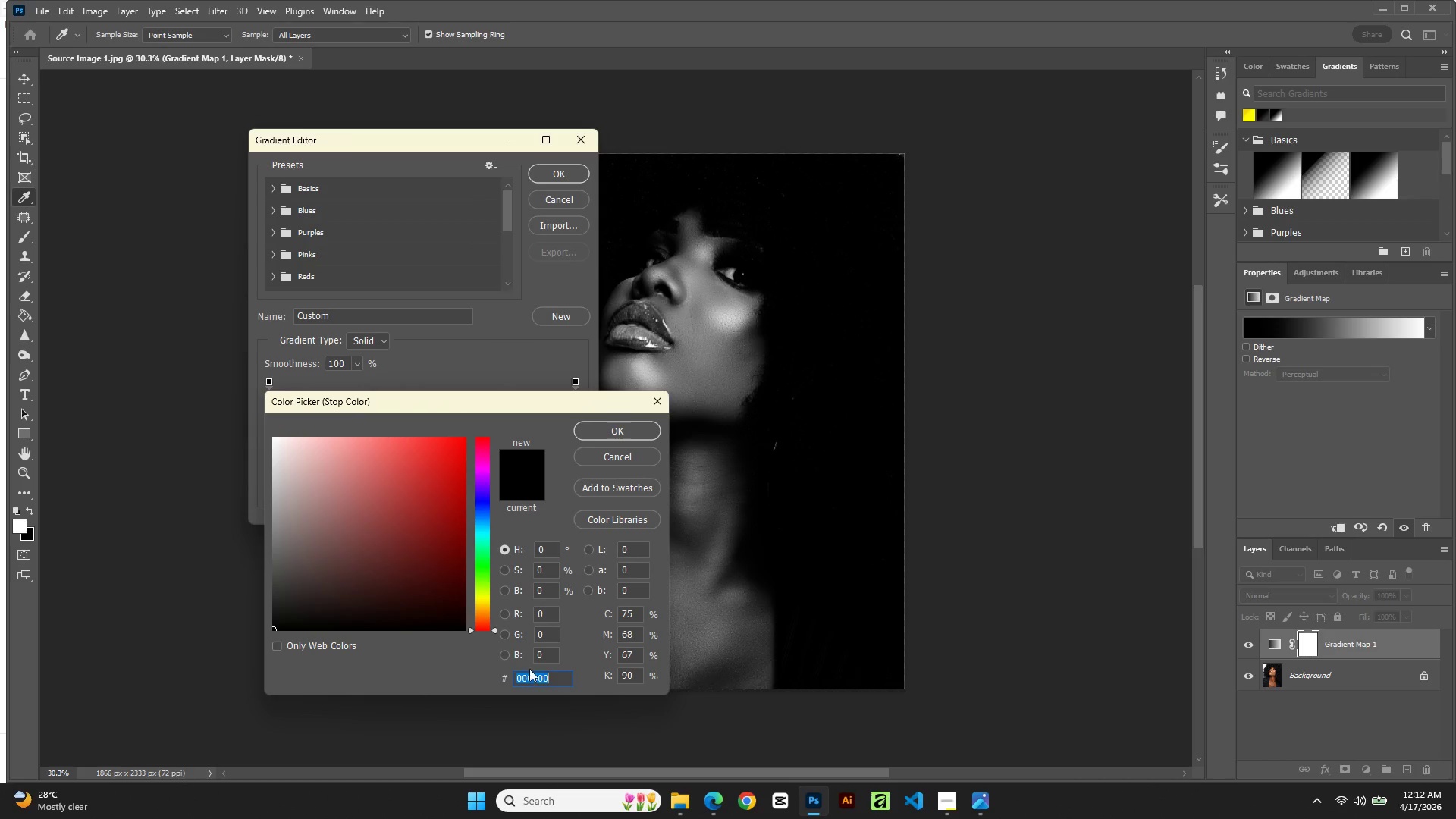 
left_click_drag(start_coordinate=[444, 522], to_coordinate=[482, 471])
 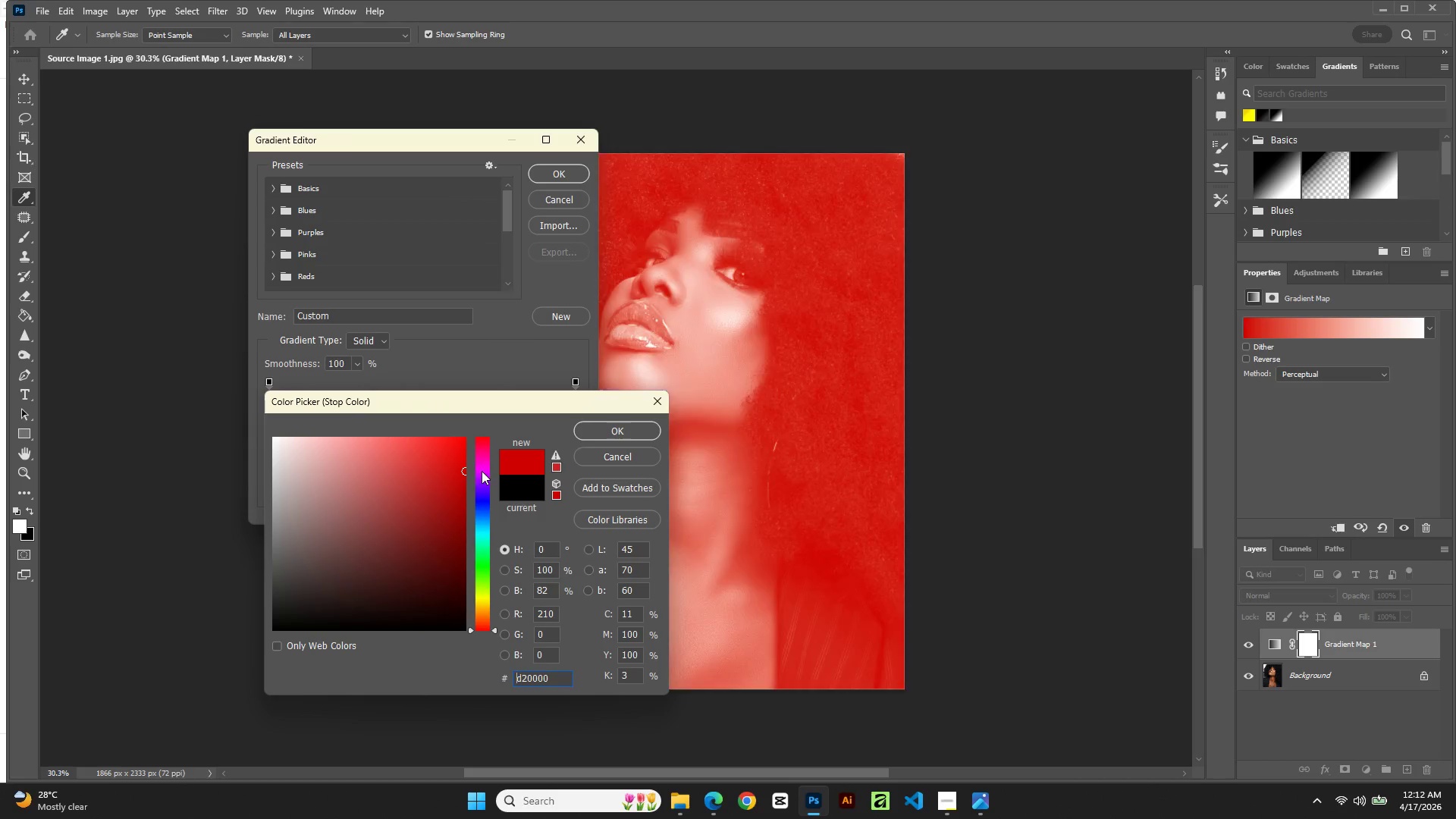 
left_click_drag(start_coordinate=[482, 471], to_coordinate=[482, 462])
 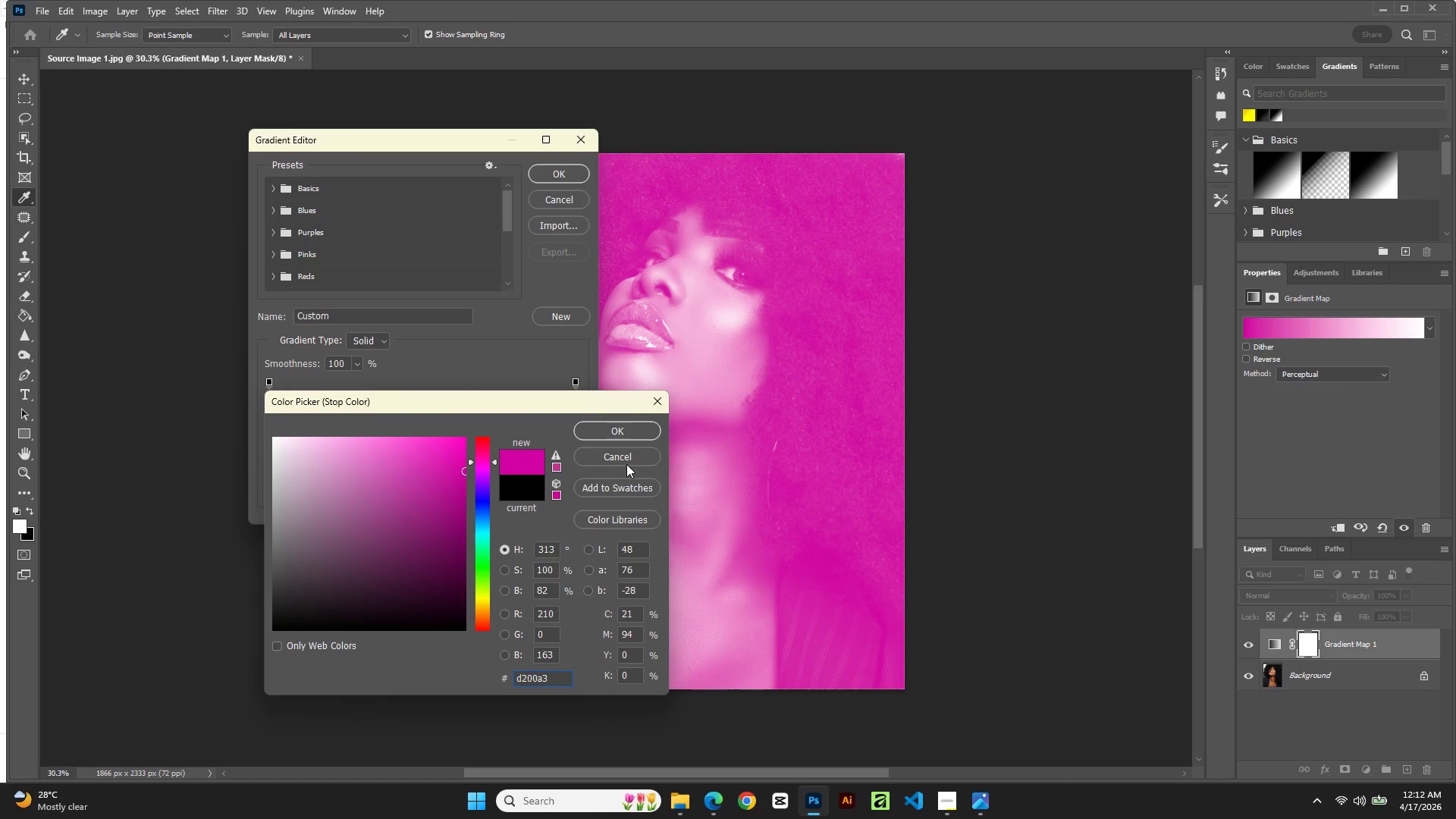 
left_click([625, 459])
 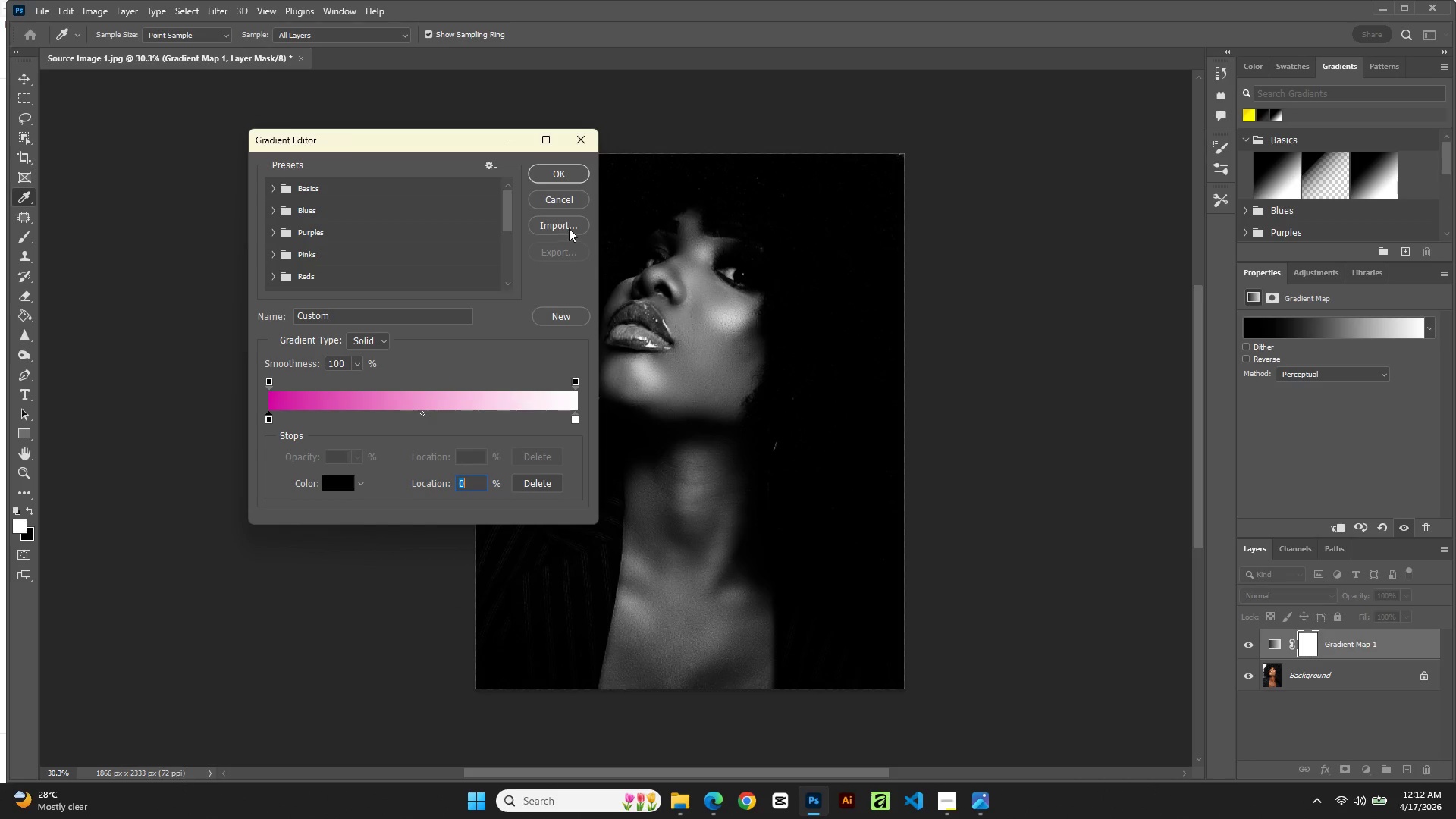 
left_click([563, 209])
 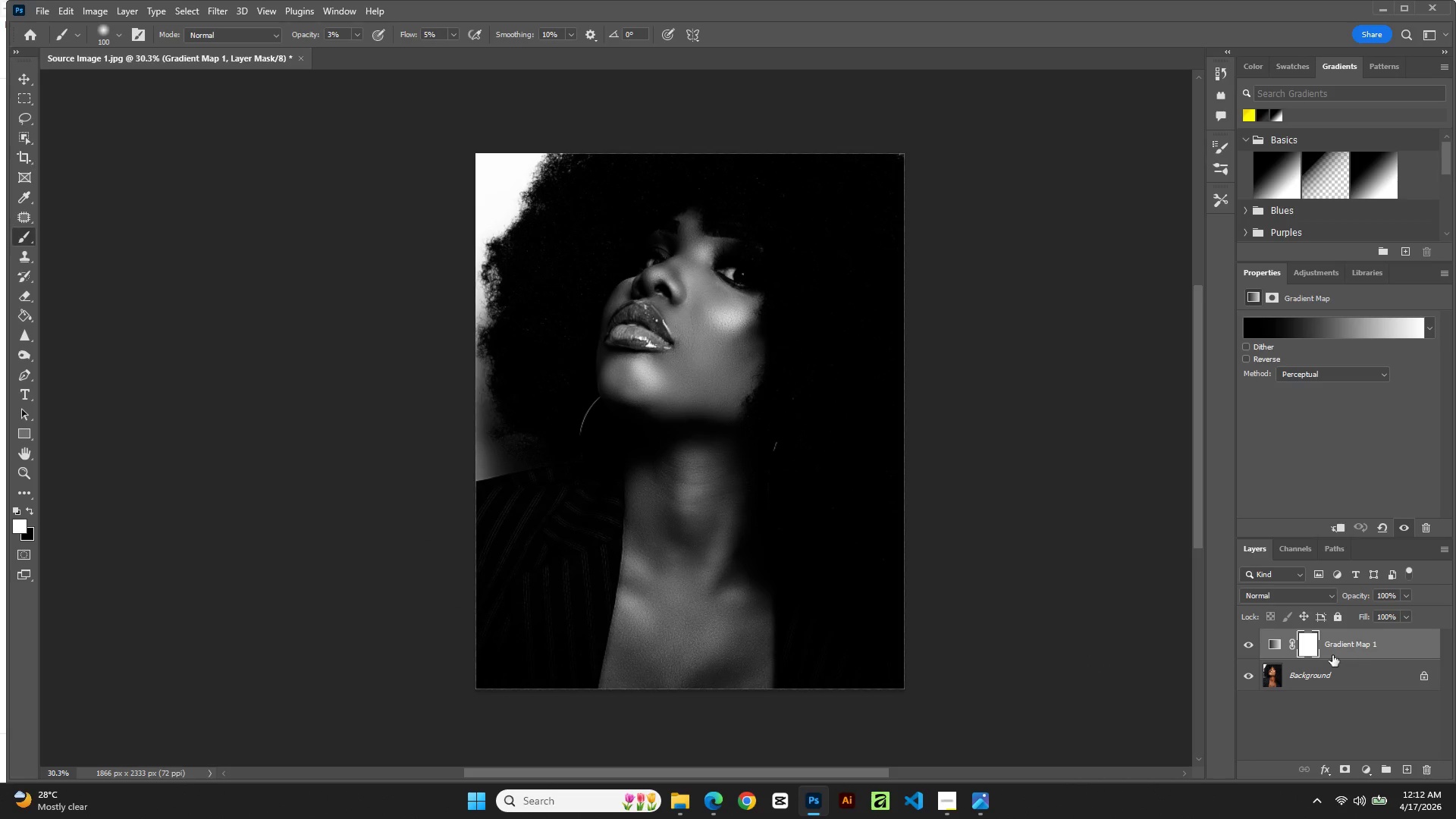 
left_click_drag(start_coordinate=[1345, 637], to_coordinate=[1432, 770])
 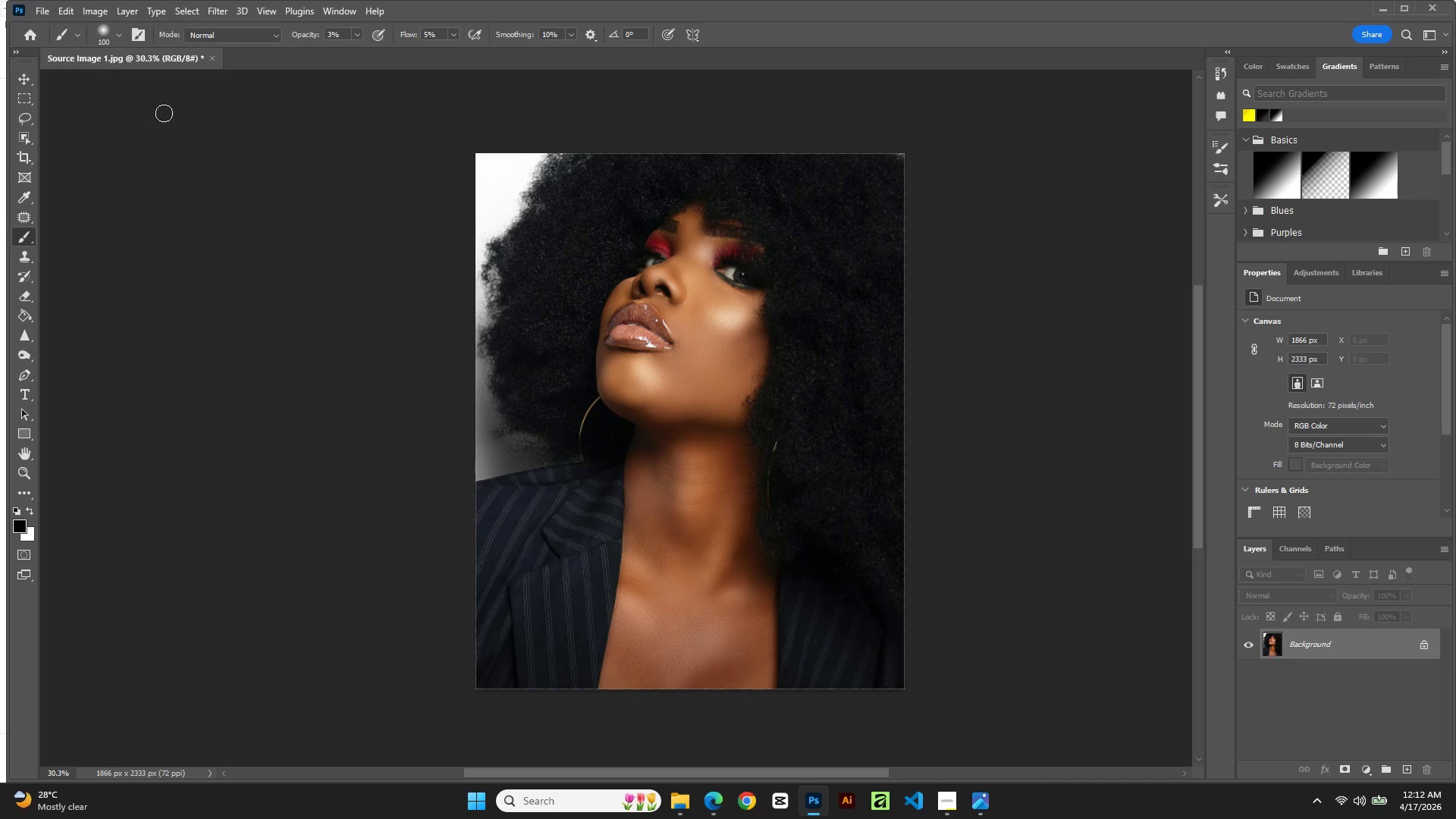 
wait(8.02)
 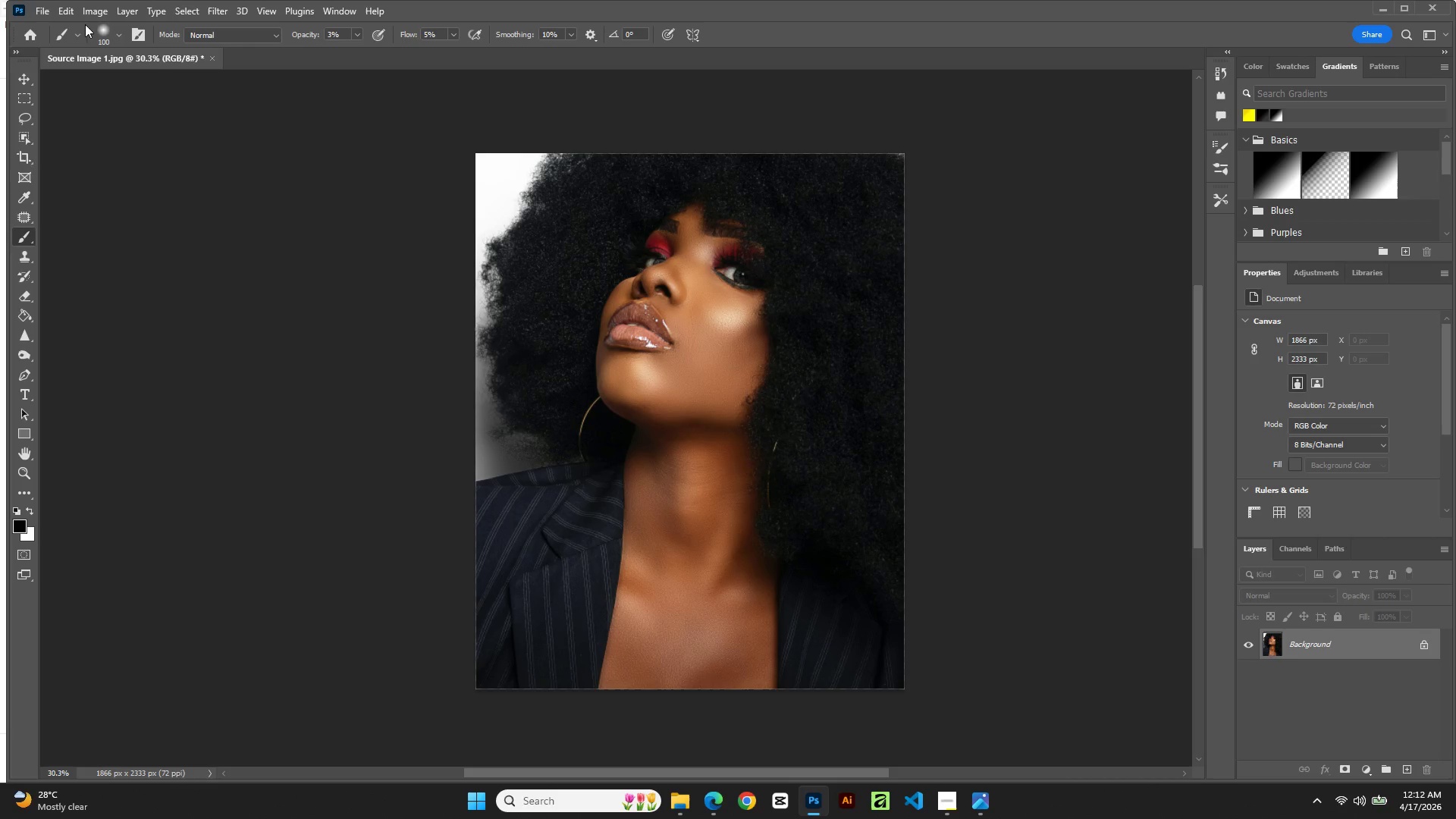 
key(Control+W)
 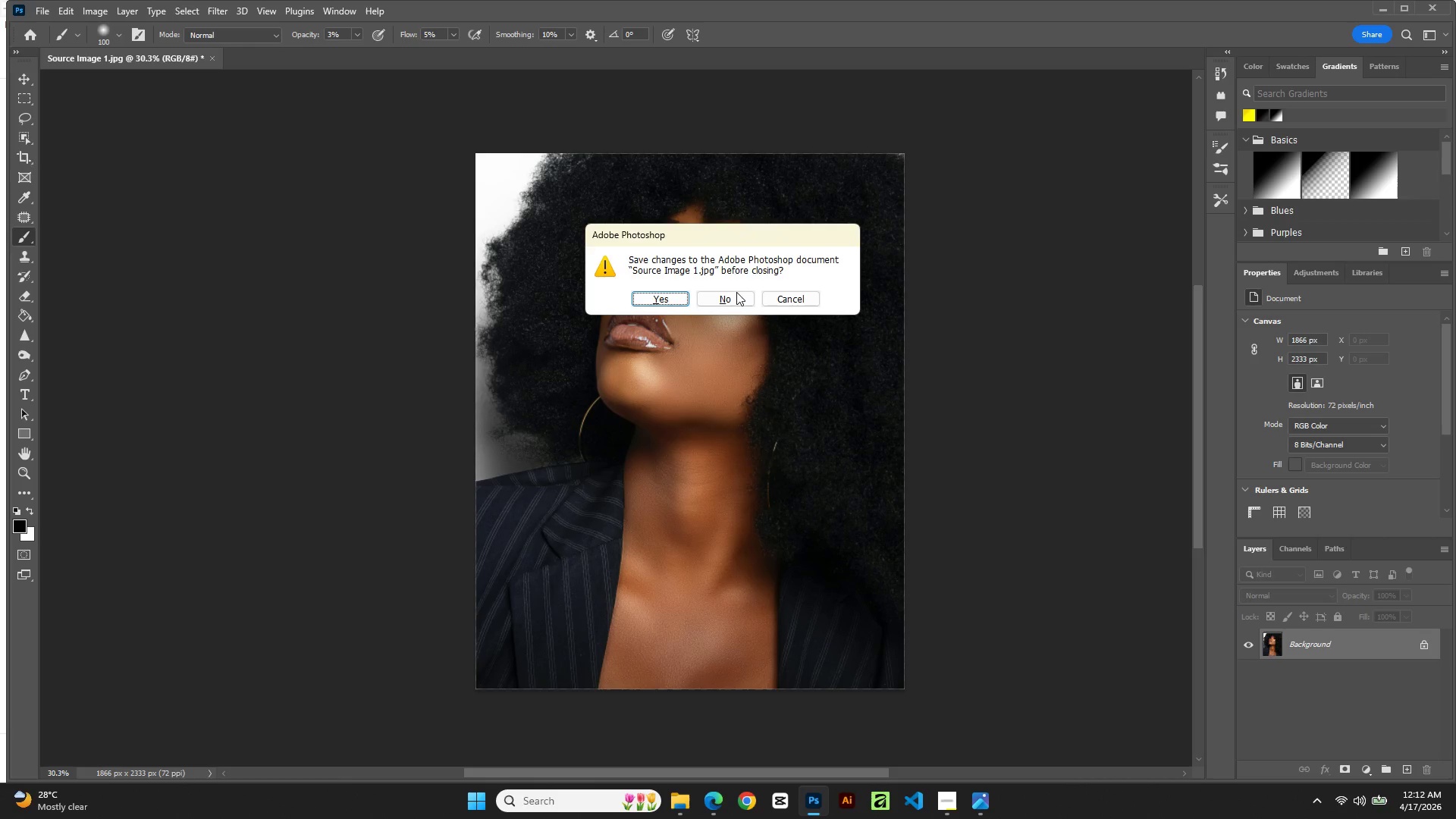 
left_click([733, 298])
 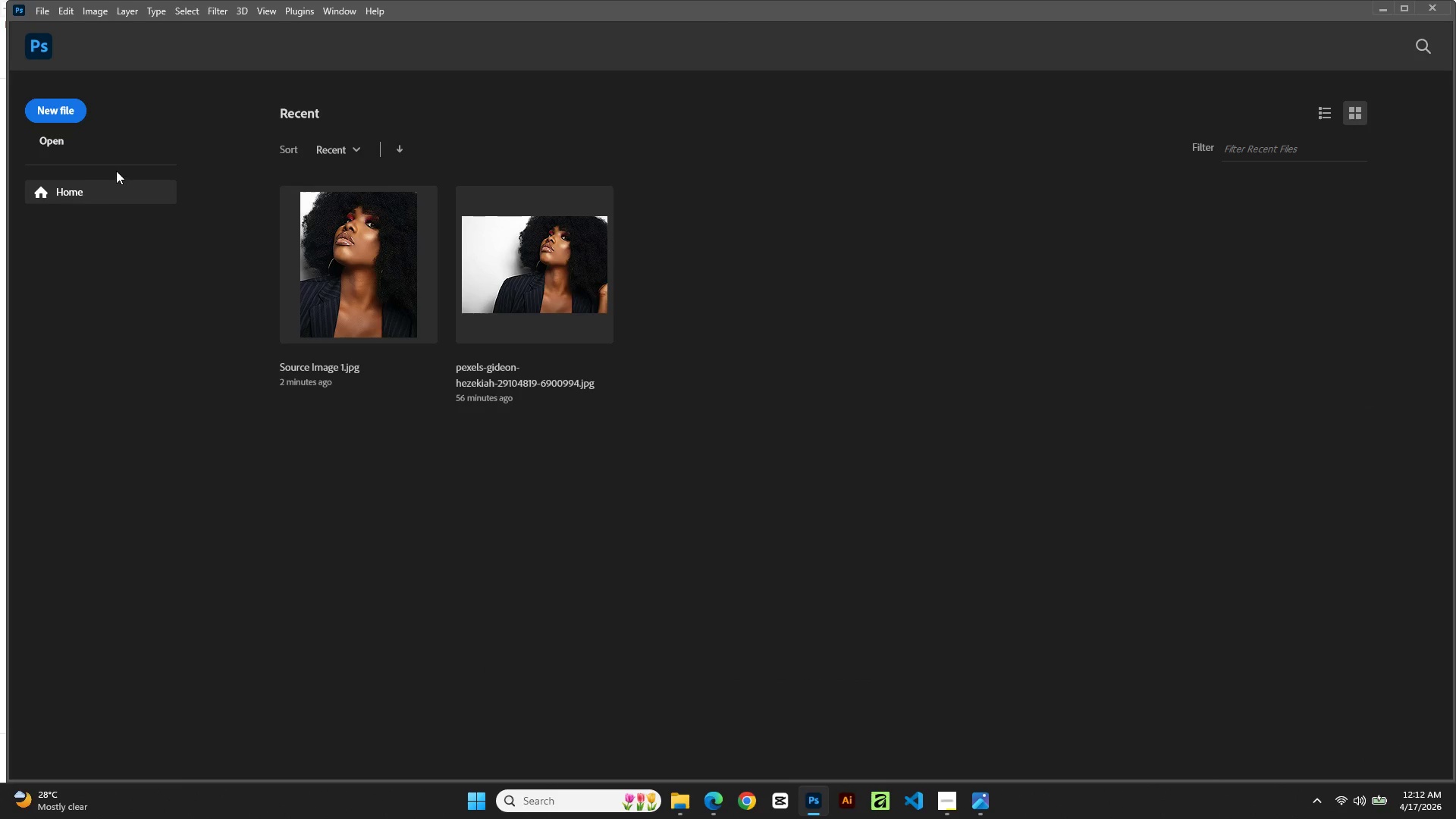 
left_click([75, 145])
 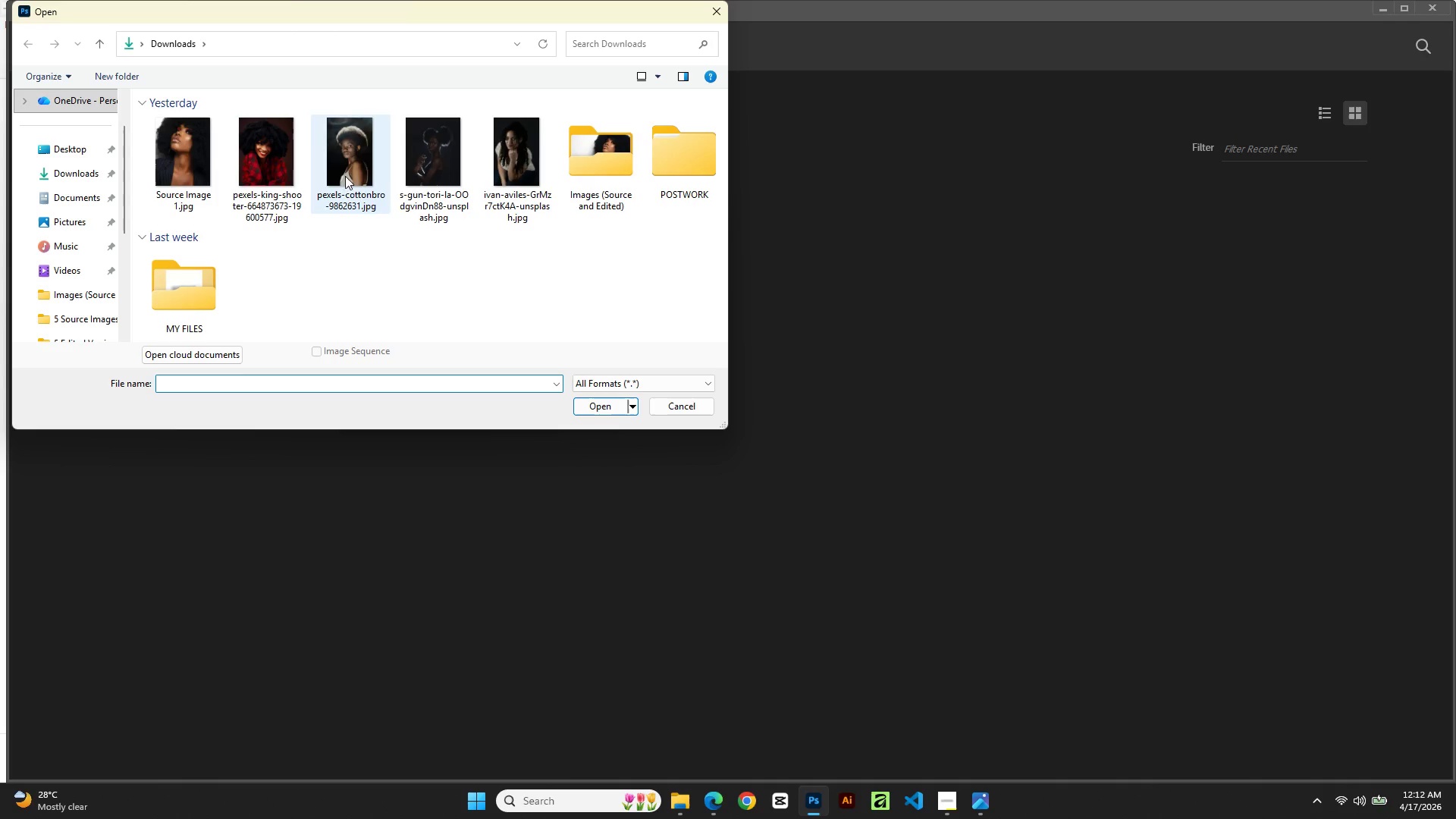 
double_click([601, 183])
 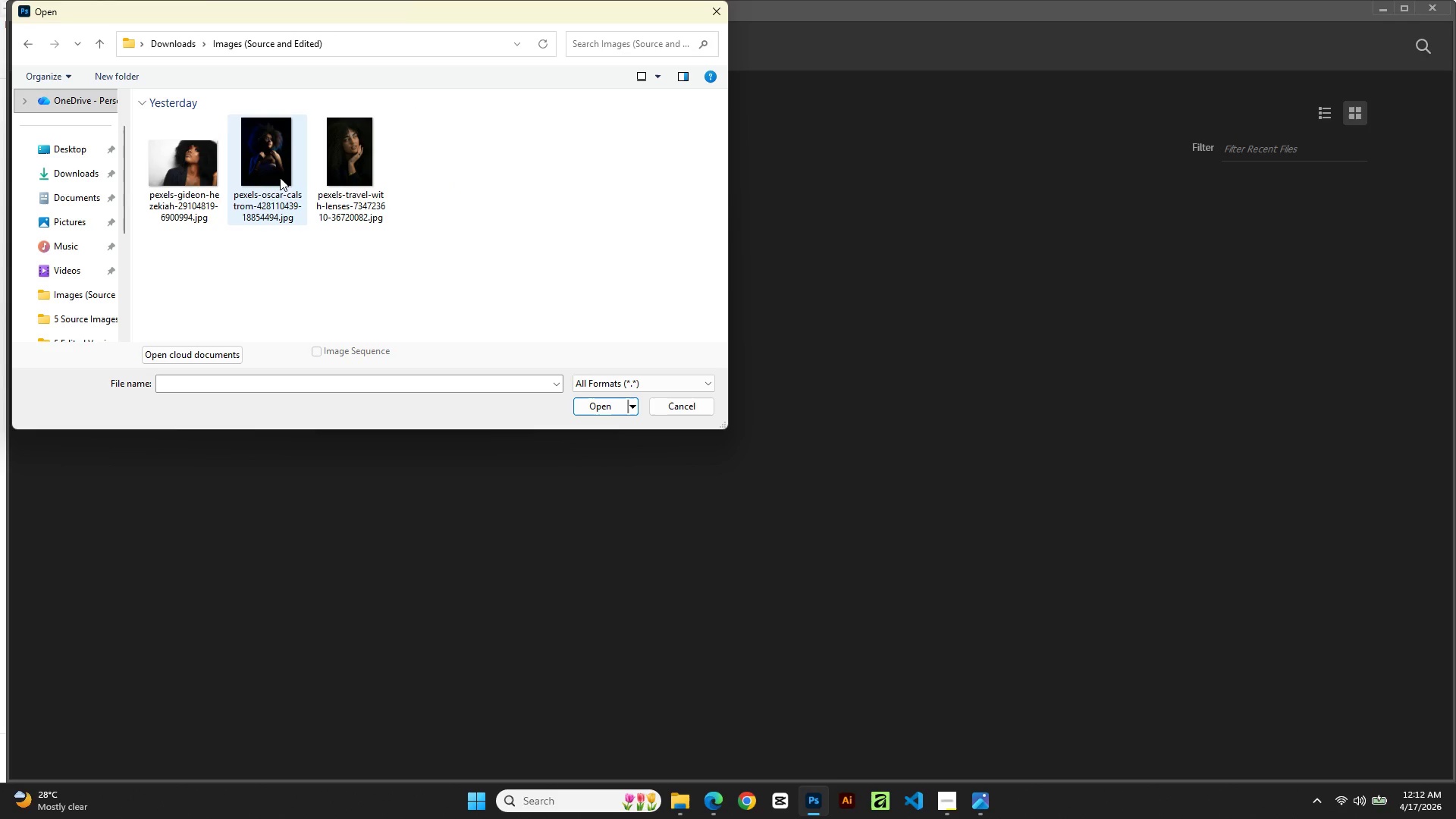 
left_click([280, 177])
 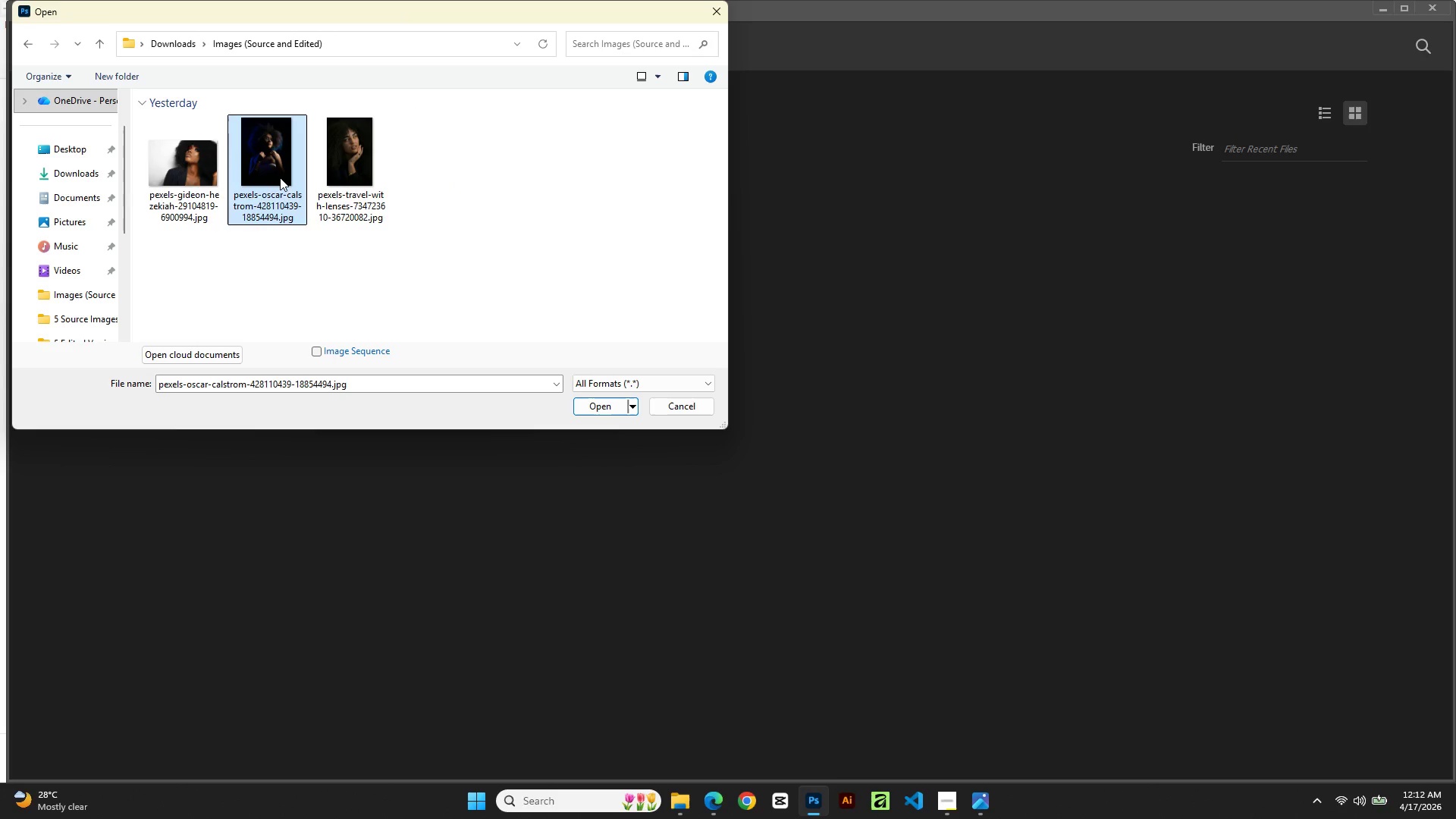 
double_click([280, 177])
 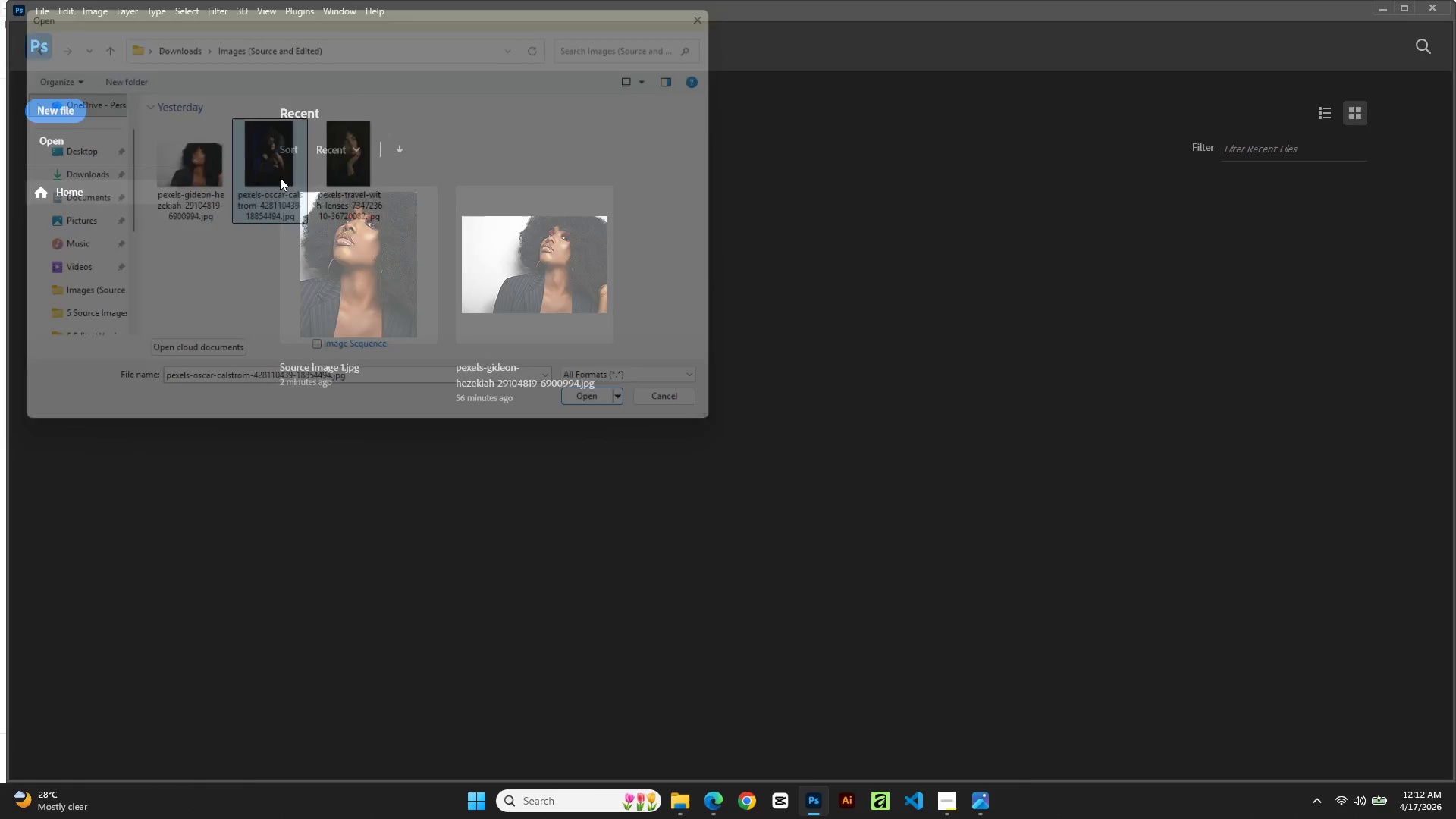 
triple_click([280, 177])
 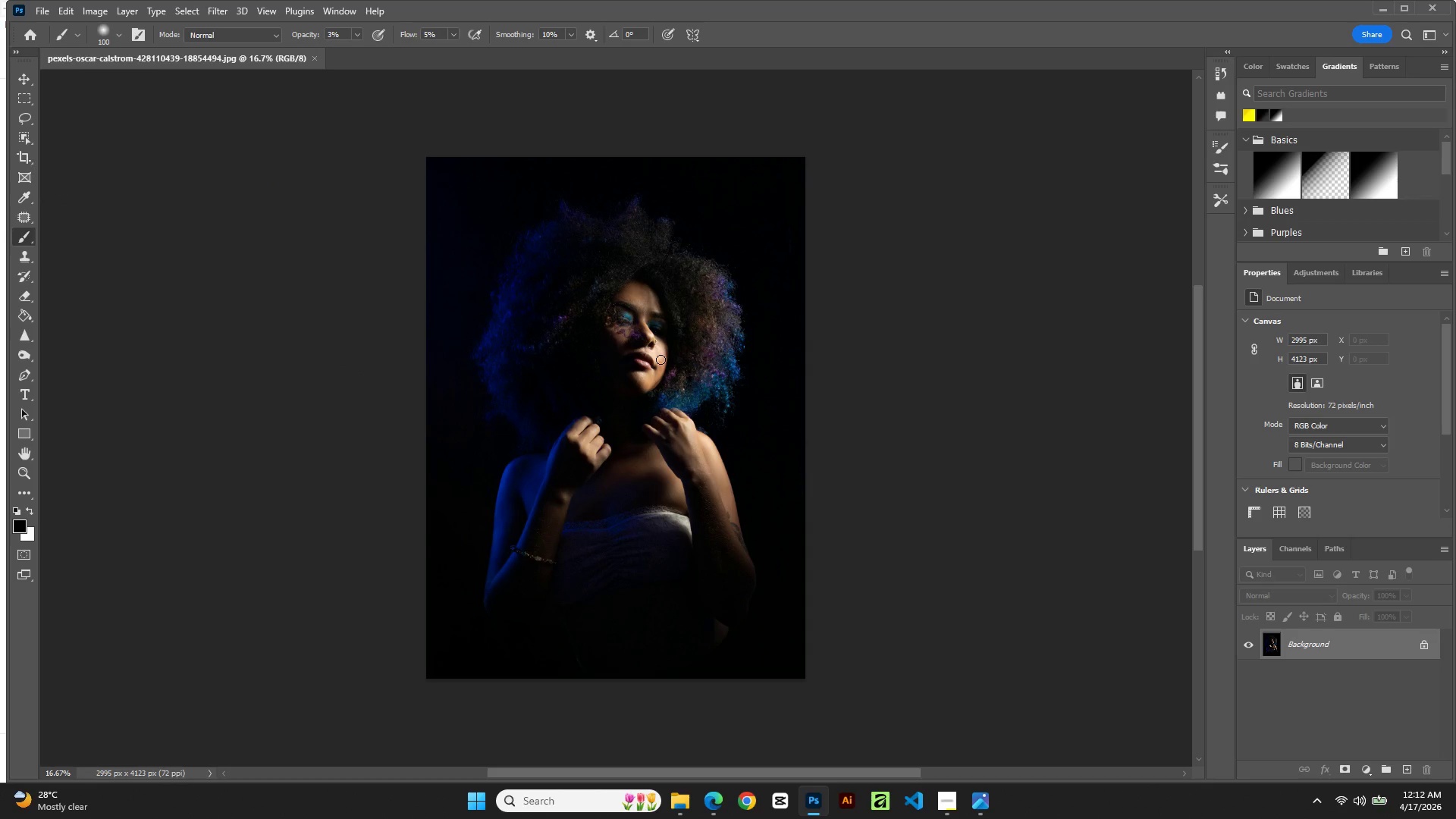 
hold_key(key=AltLeft, duration=3.08)
scroll: coordinate [661, 359], scroll_direction: up, amount: 3.0
 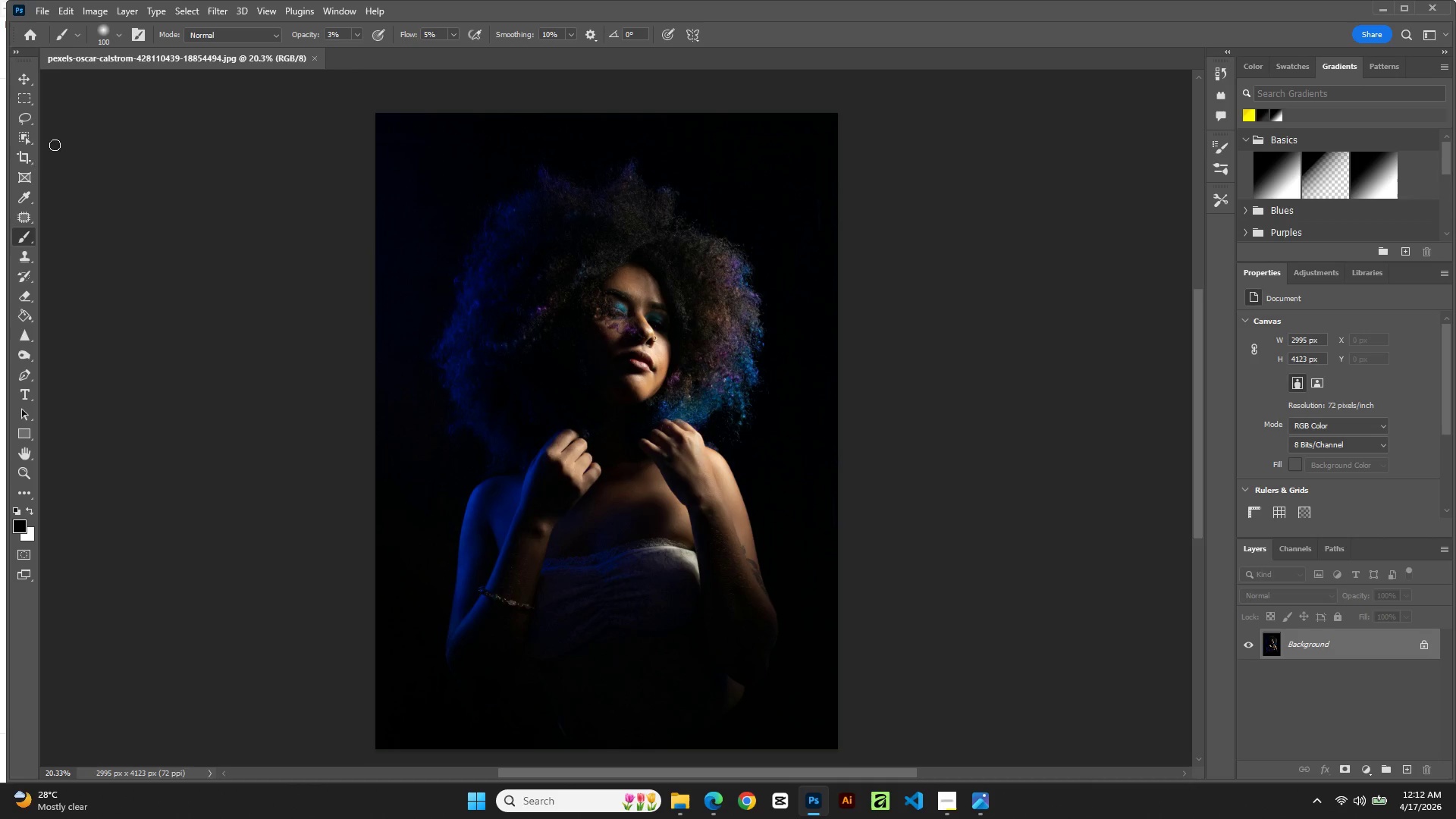 
key(C)
 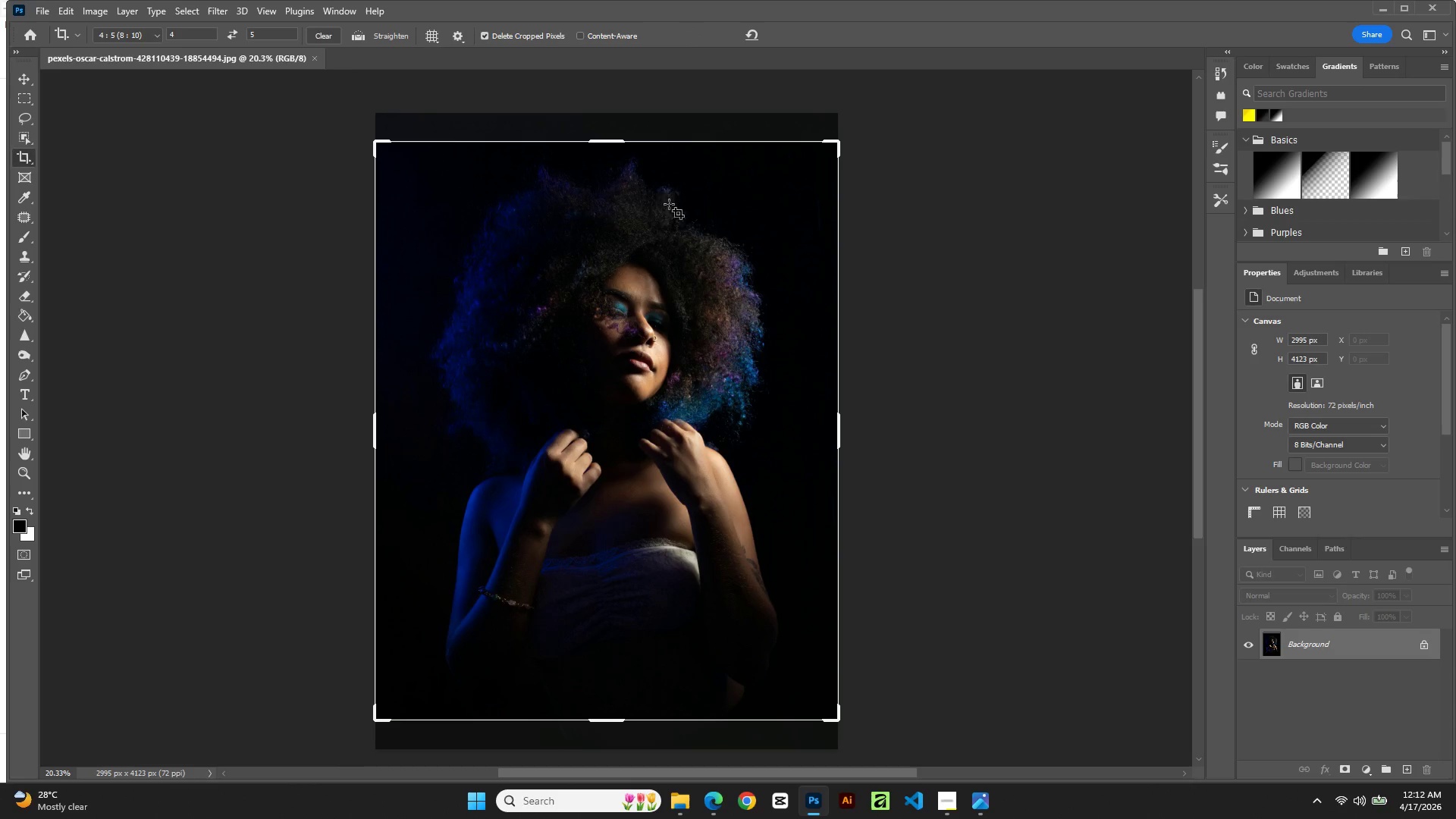 
scroll: coordinate [638, 318], scroll_direction: up, amount: 1.0
 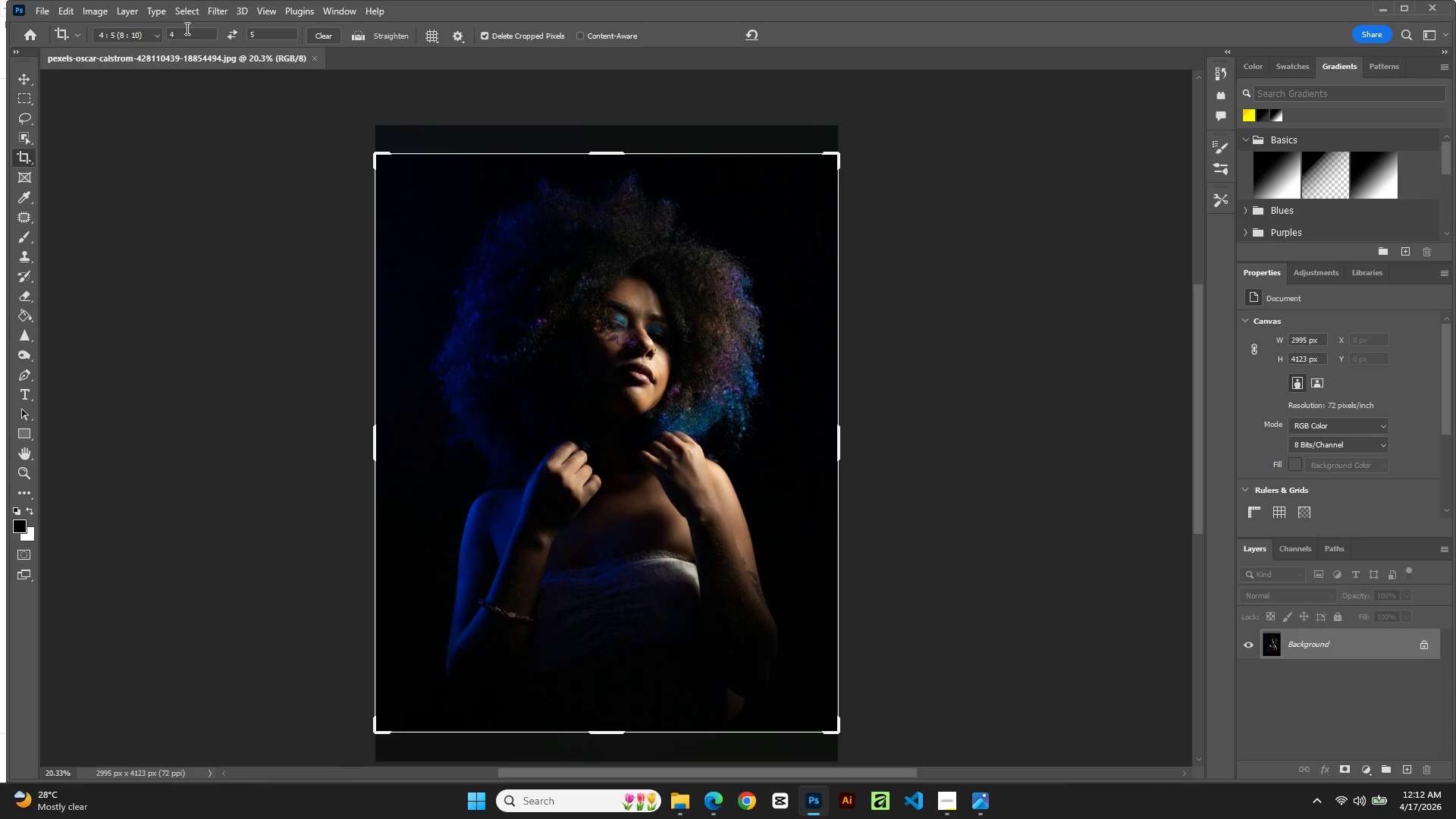 
double_click([186, 28])
 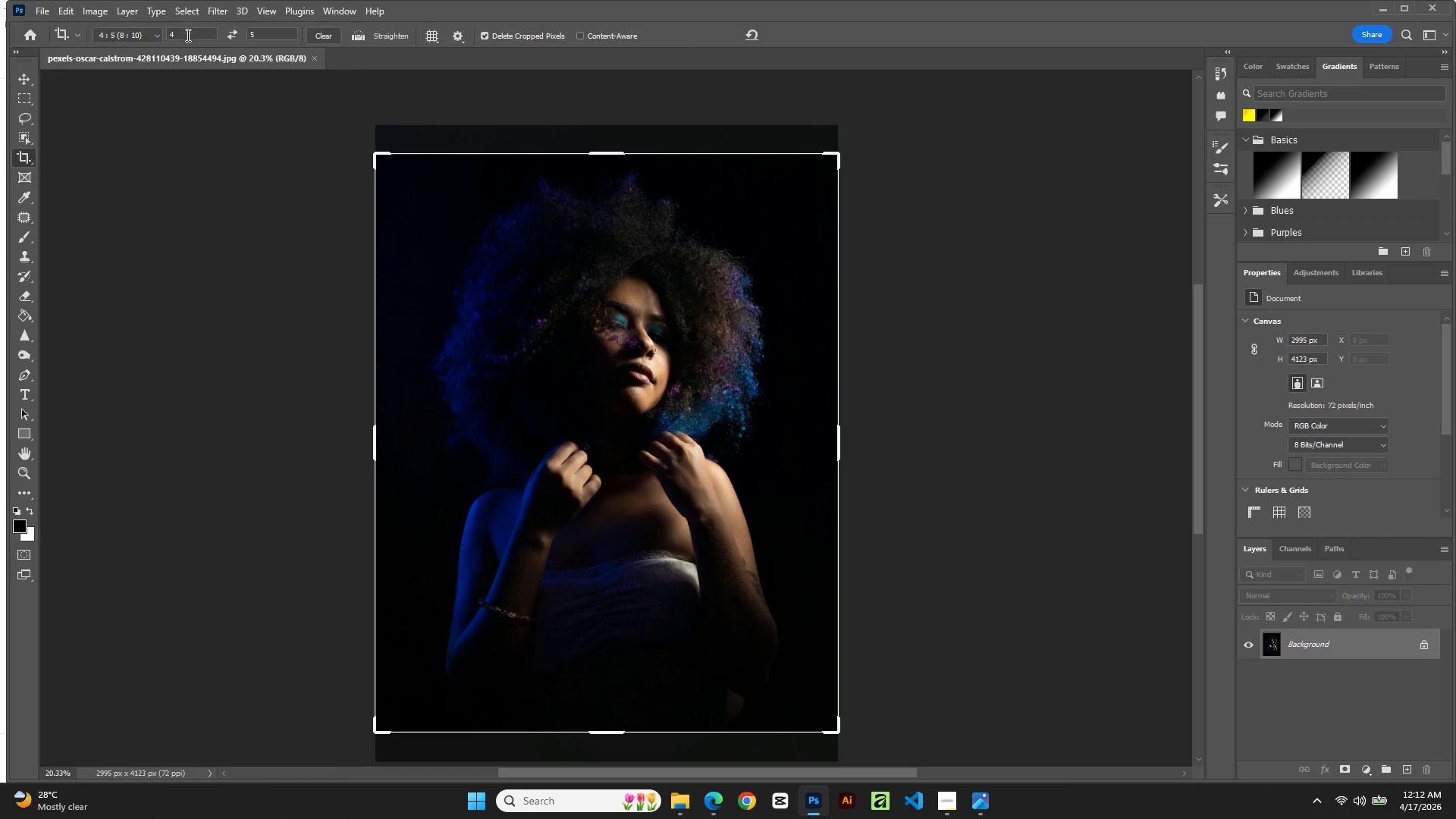 
triple_click([187, 36])
 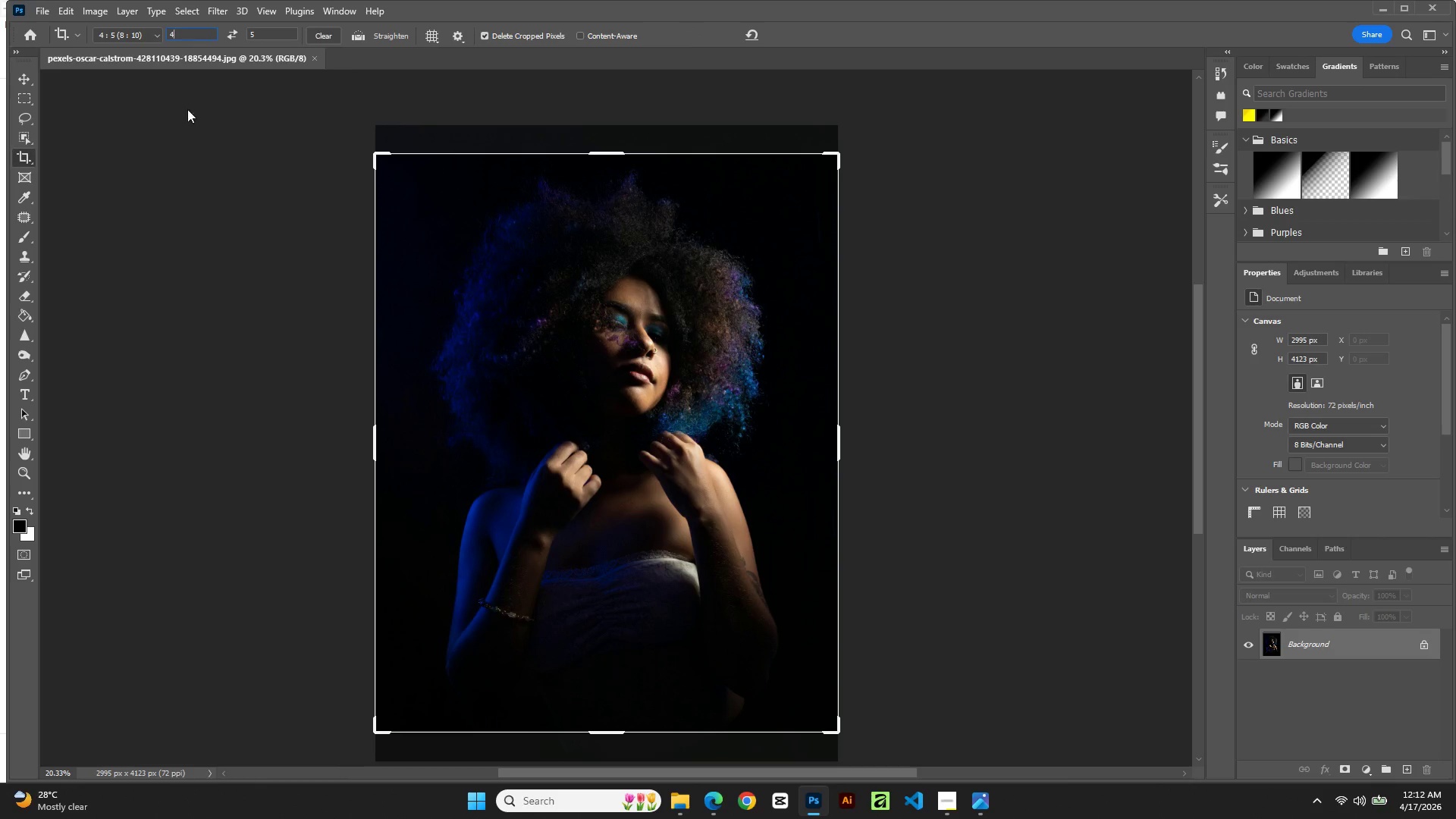 
left_click([188, 171])
 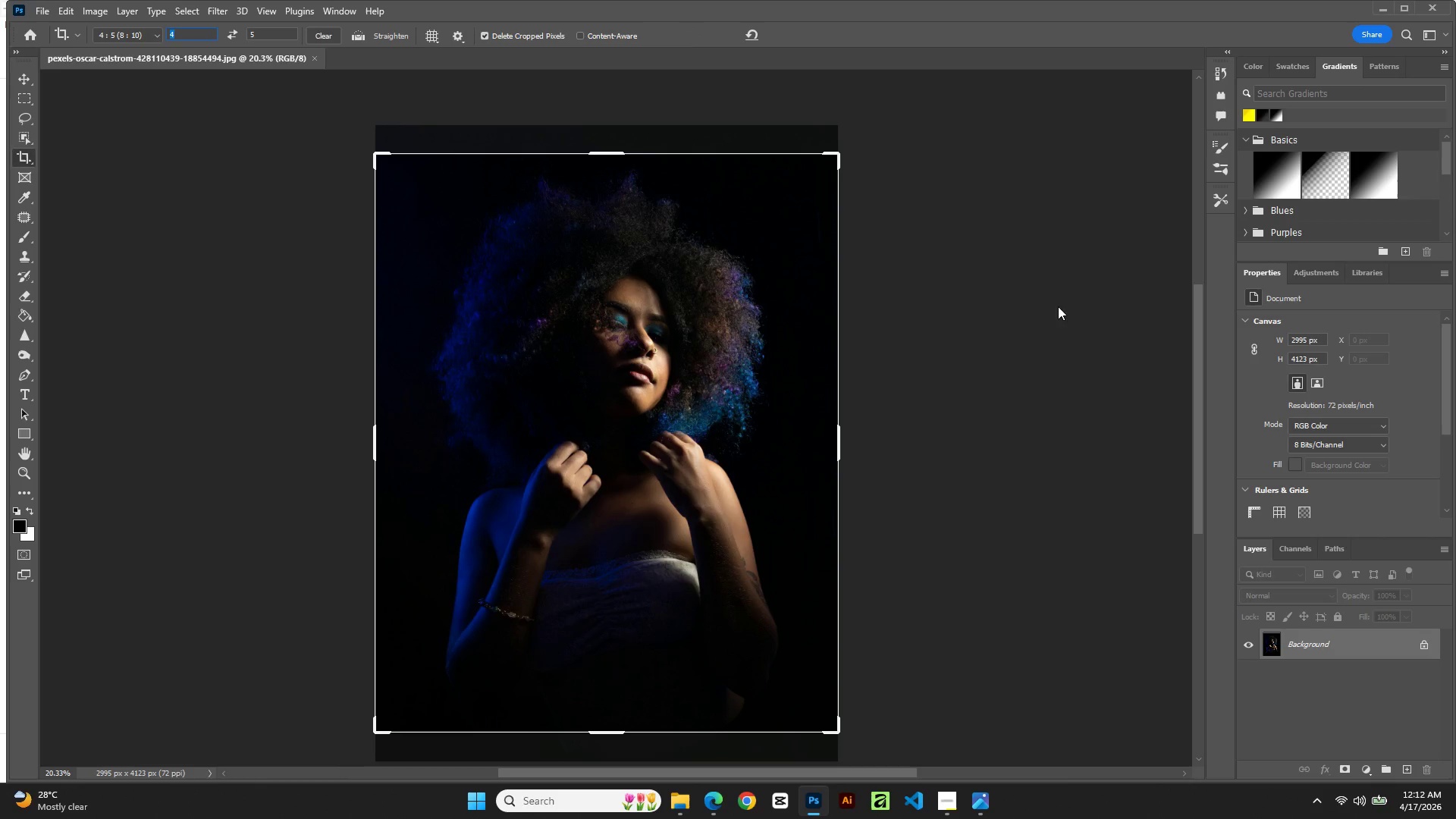 
left_click([999, 307])
 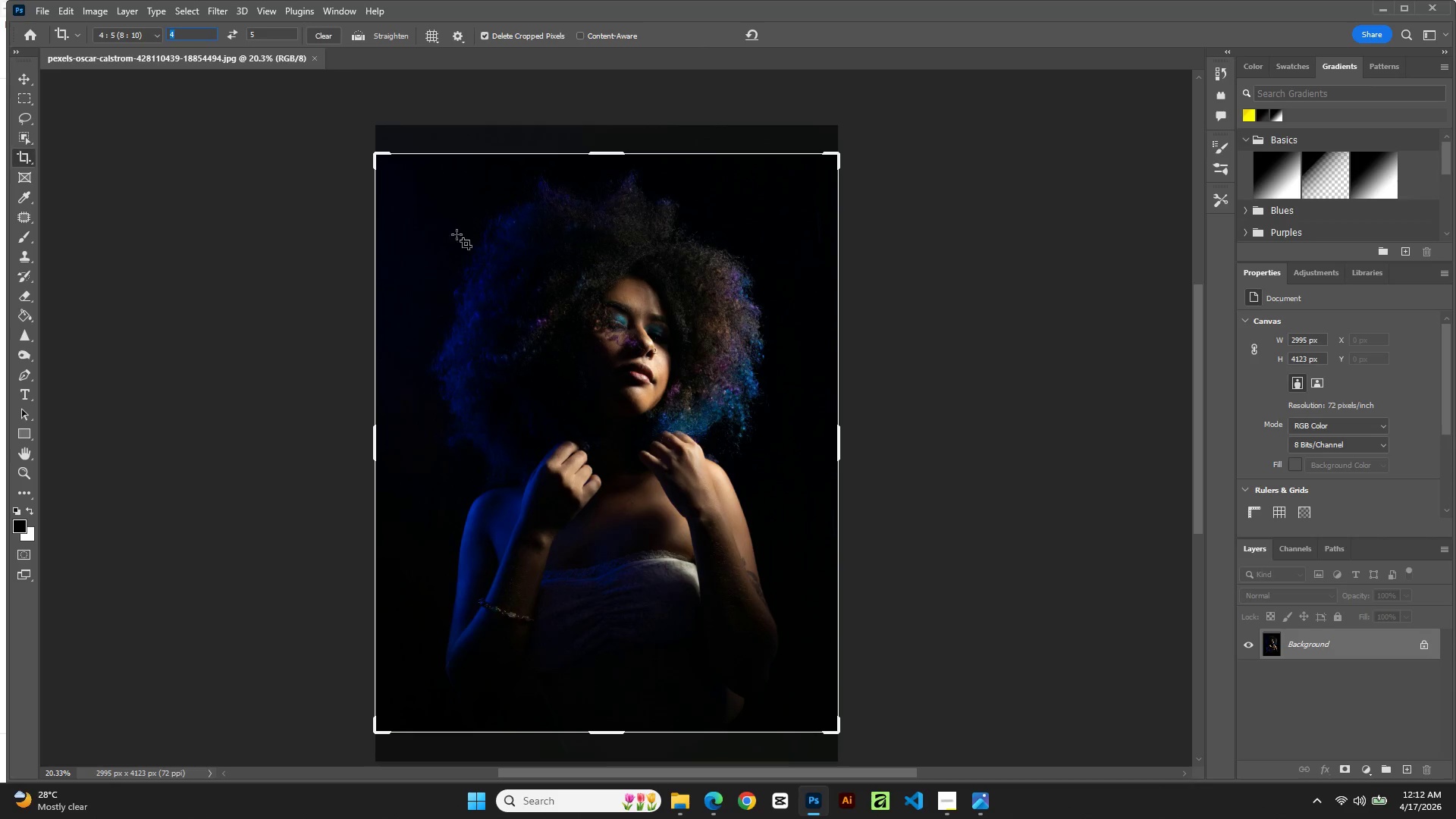 
left_click([301, 259])
 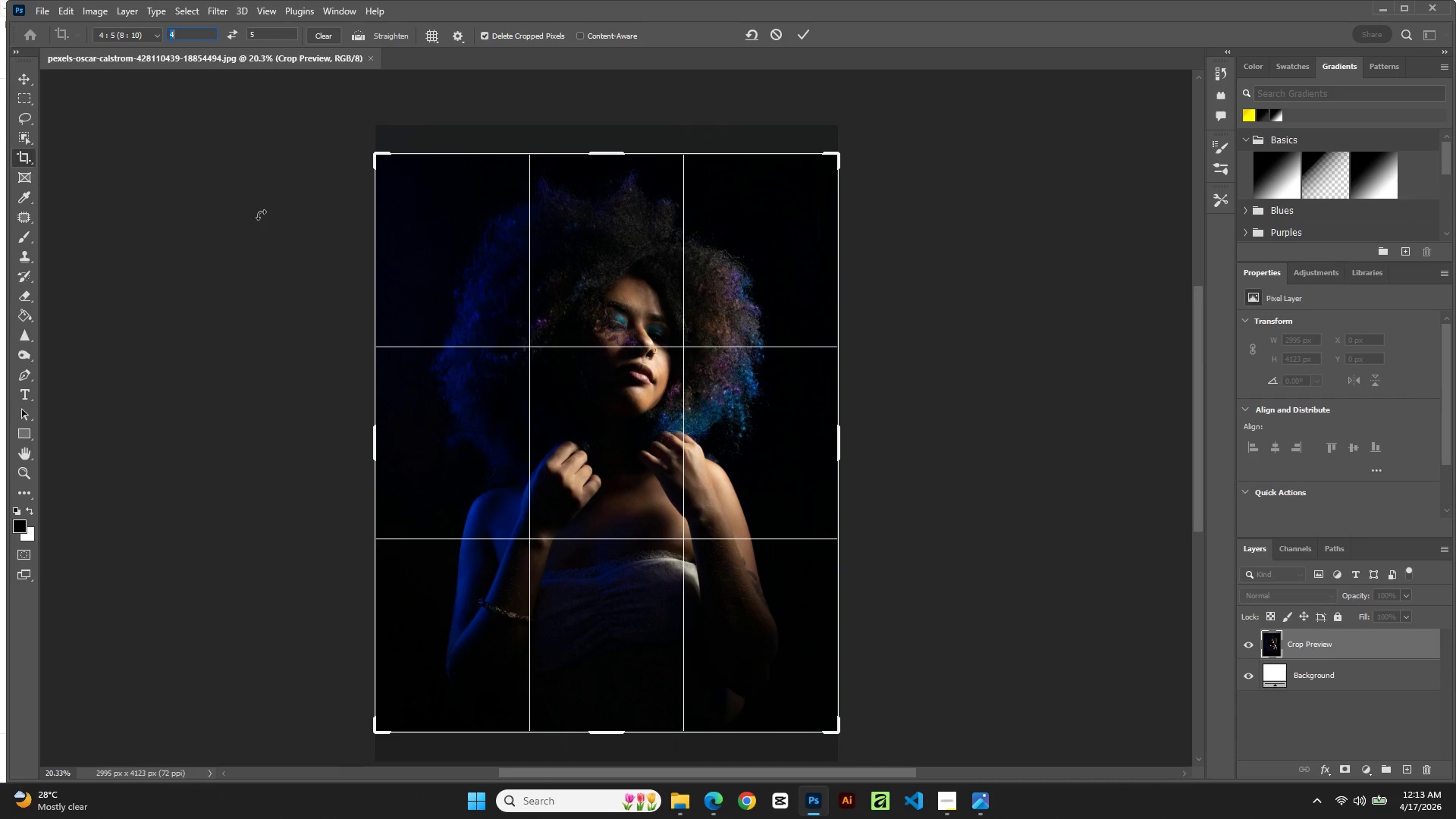 
wait(20.55)
 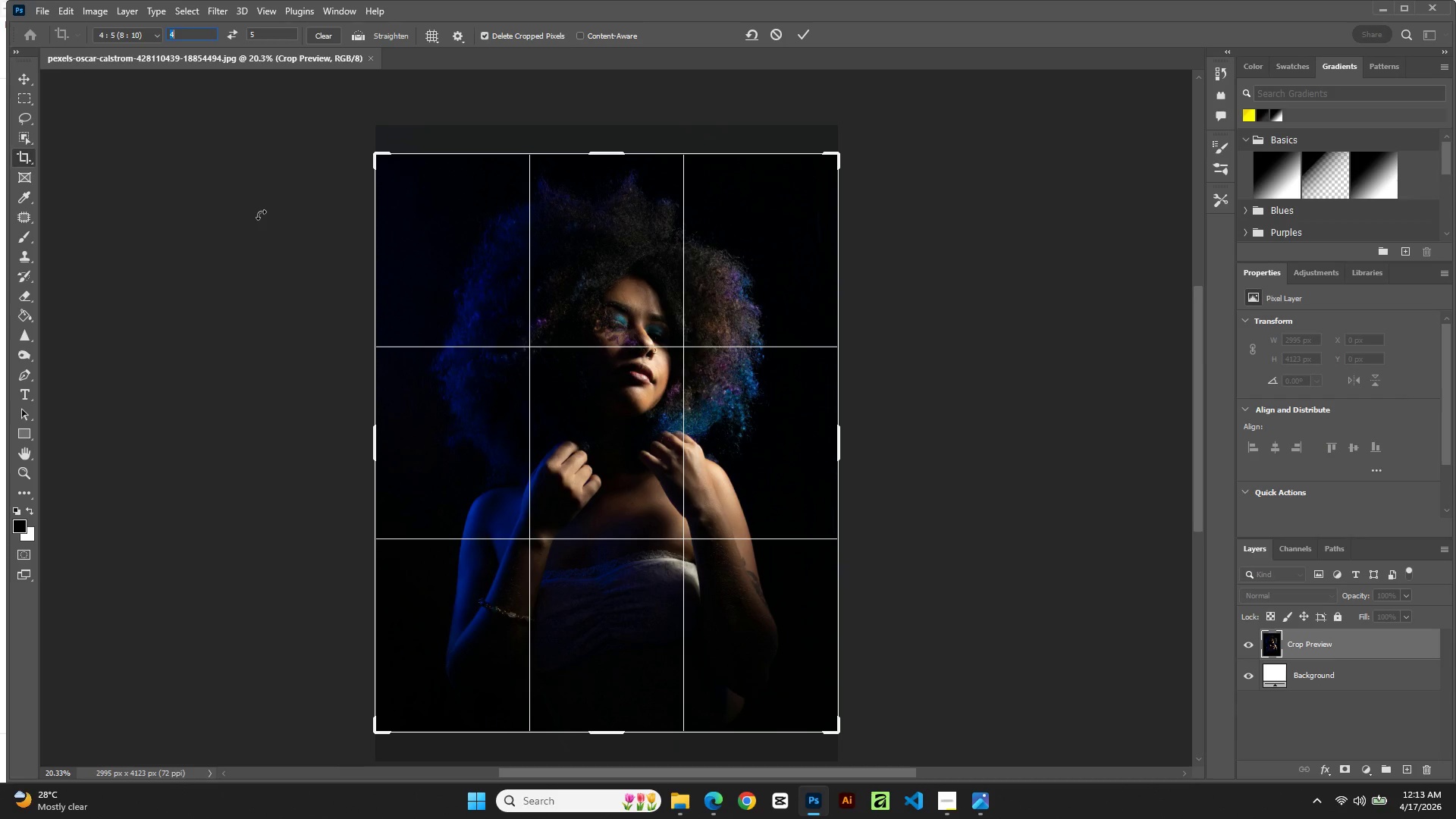 
scroll: coordinate [709, 482], scroll_direction: down, amount: 3.0
 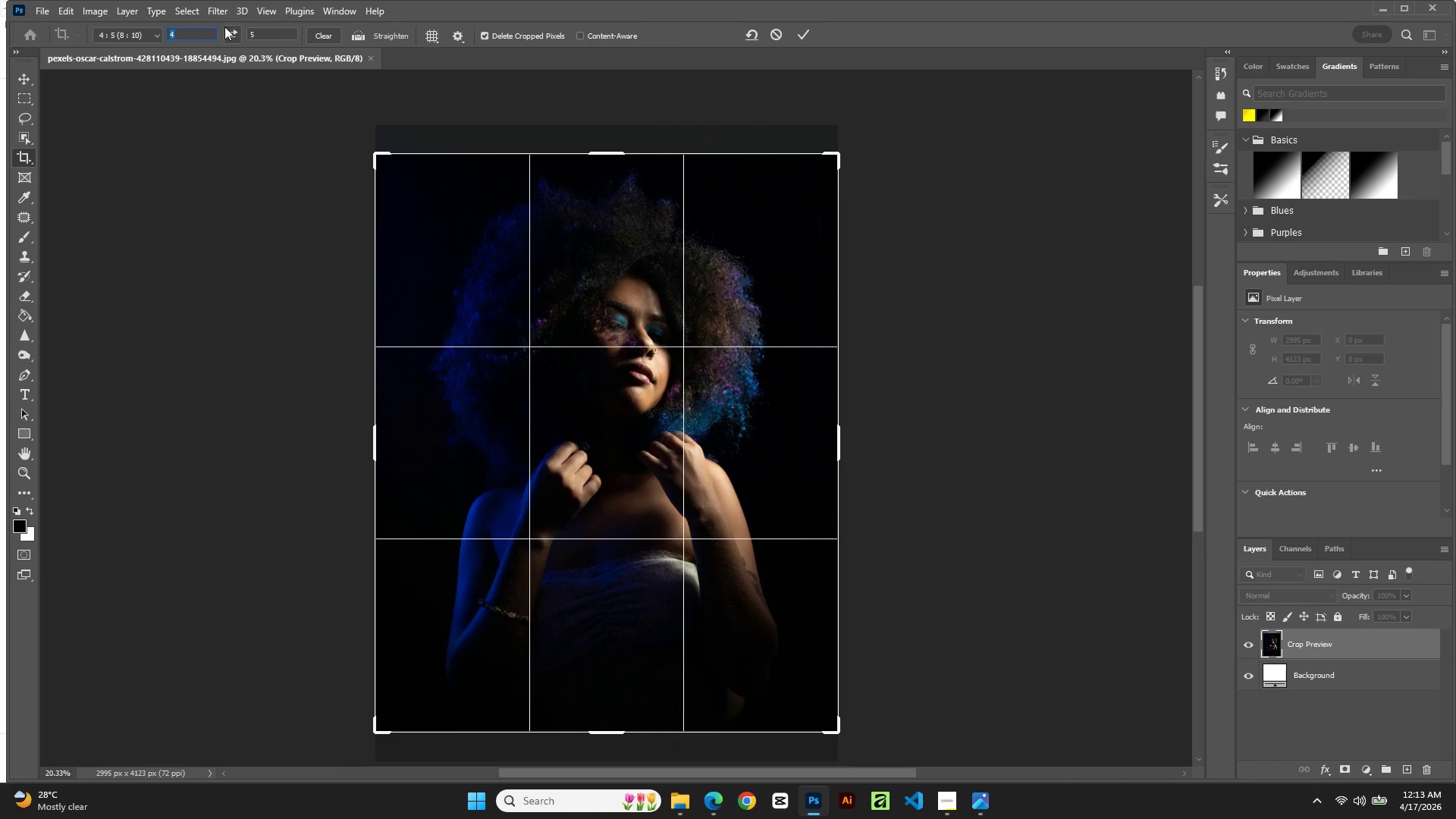 
wait(7.48)
 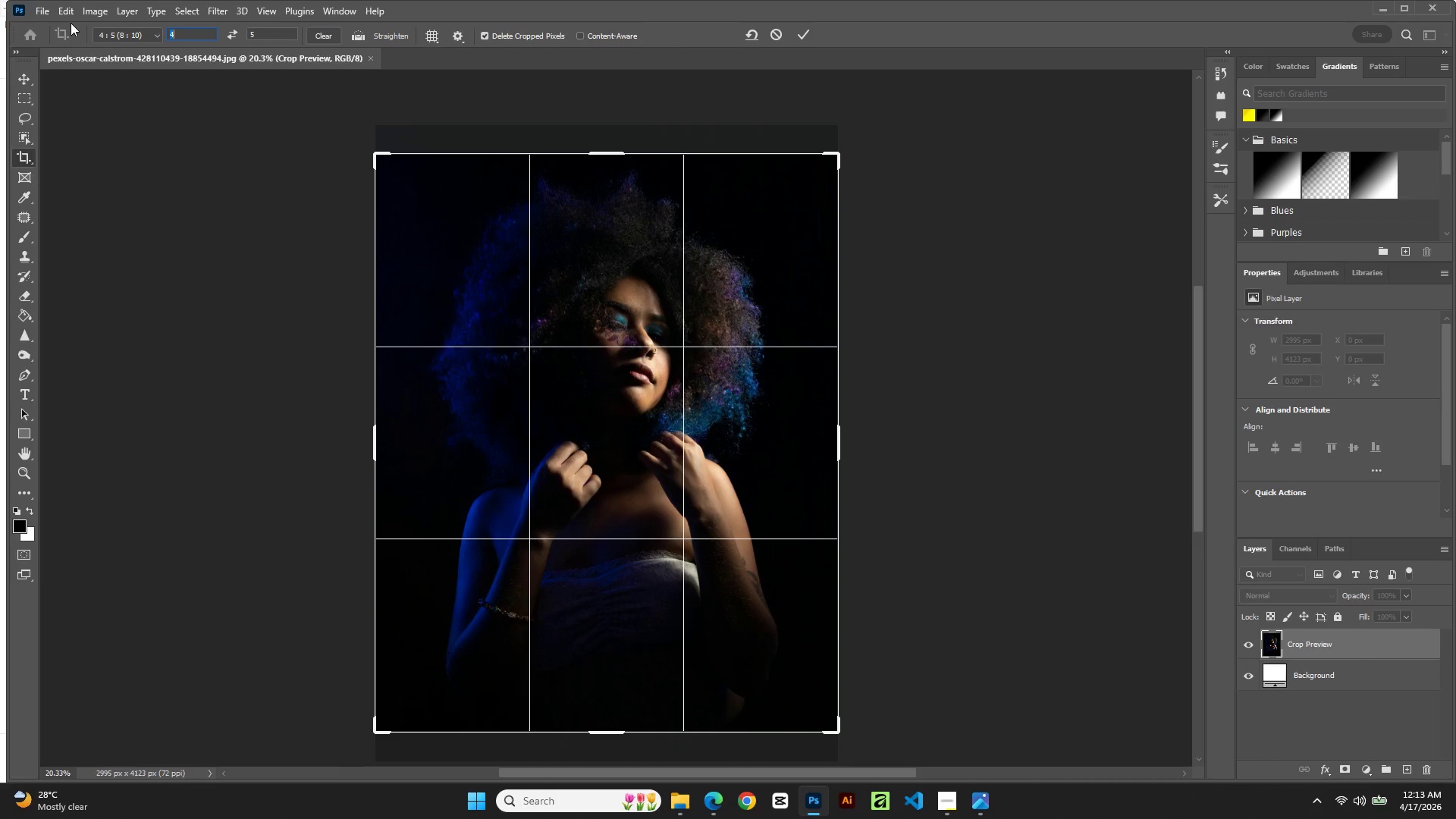 
left_click([218, 144])
 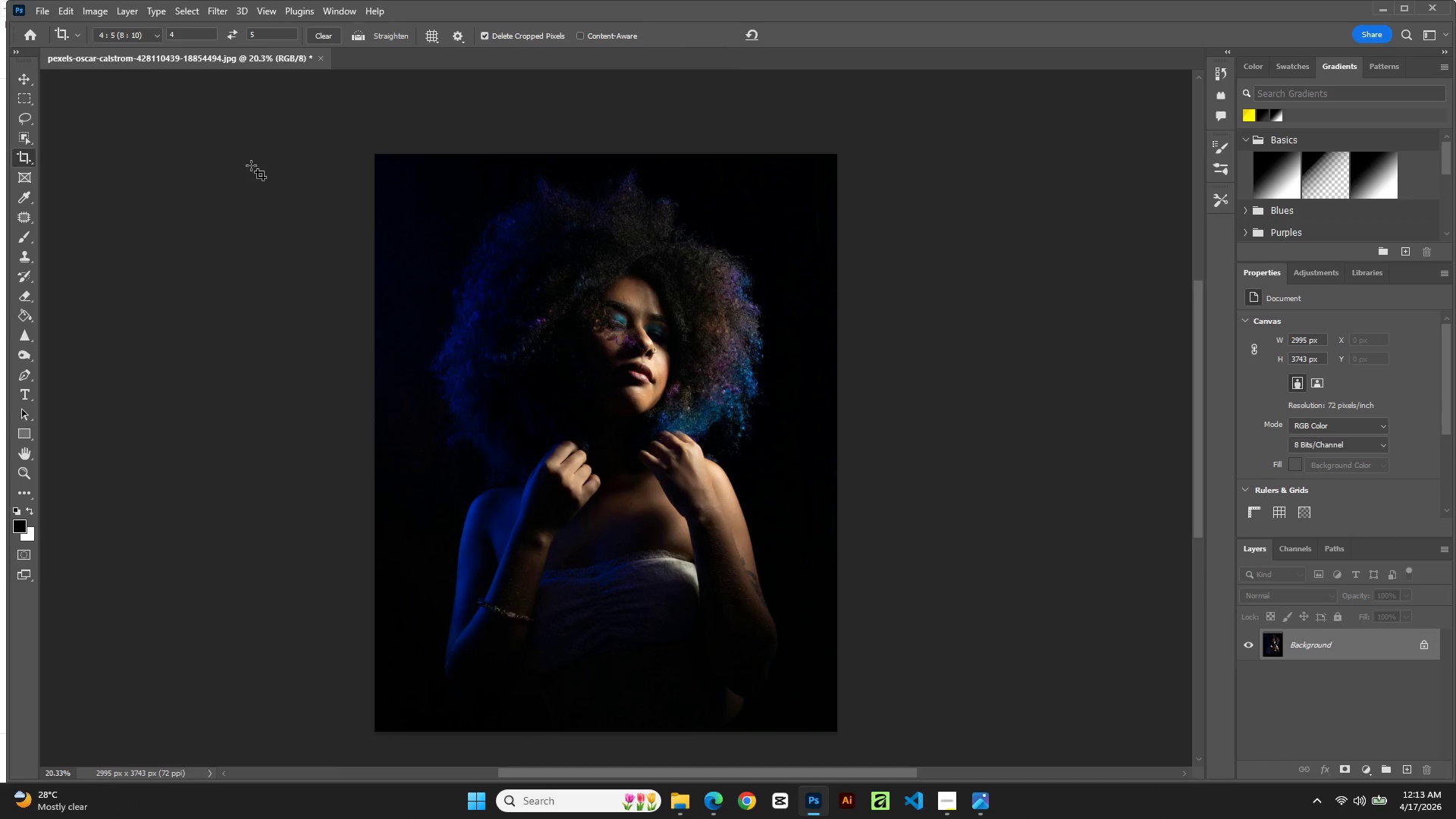 
key(C)
 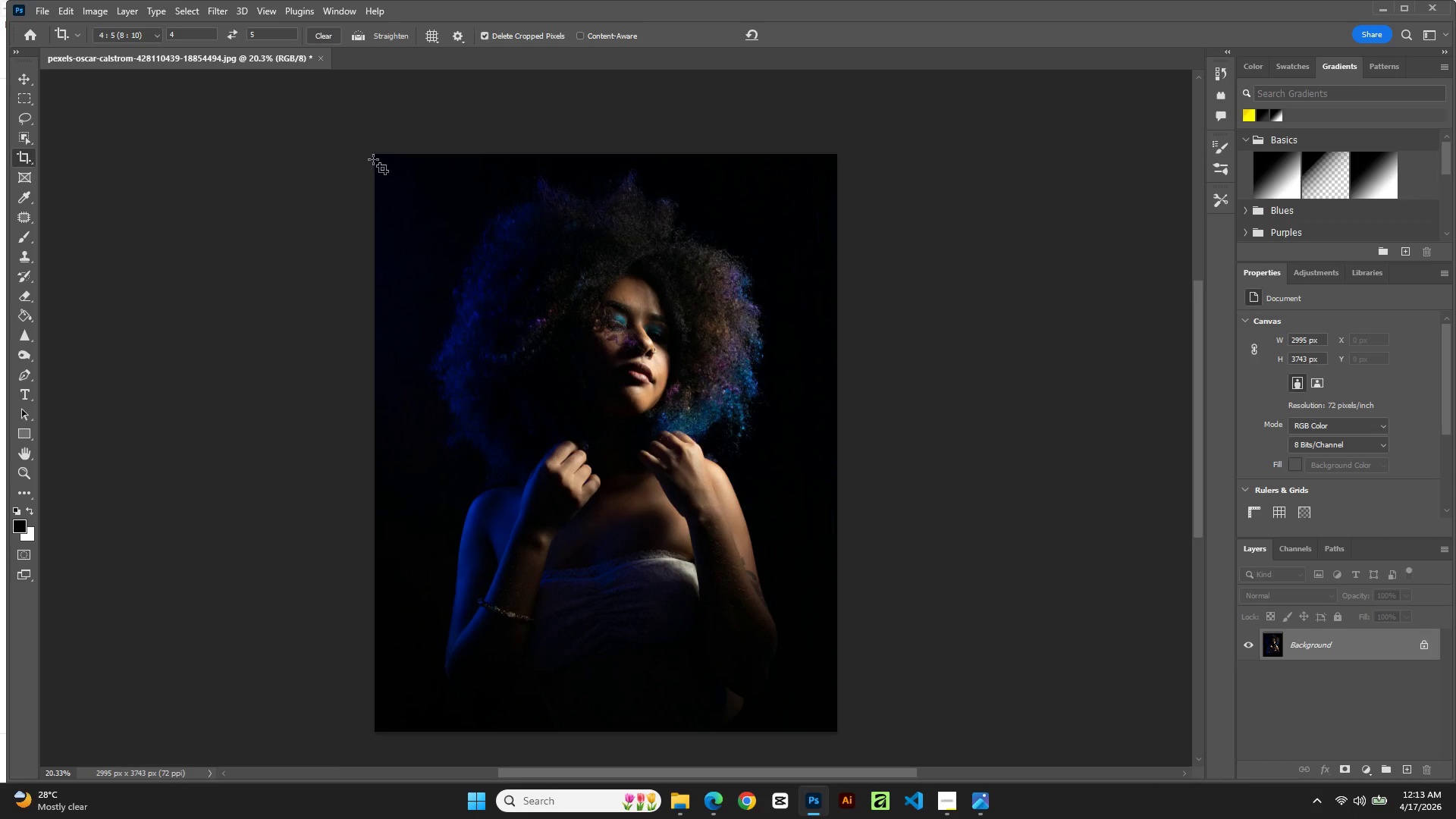 
left_click_drag(start_coordinate=[373, 155], to_coordinate=[1058, 801])
 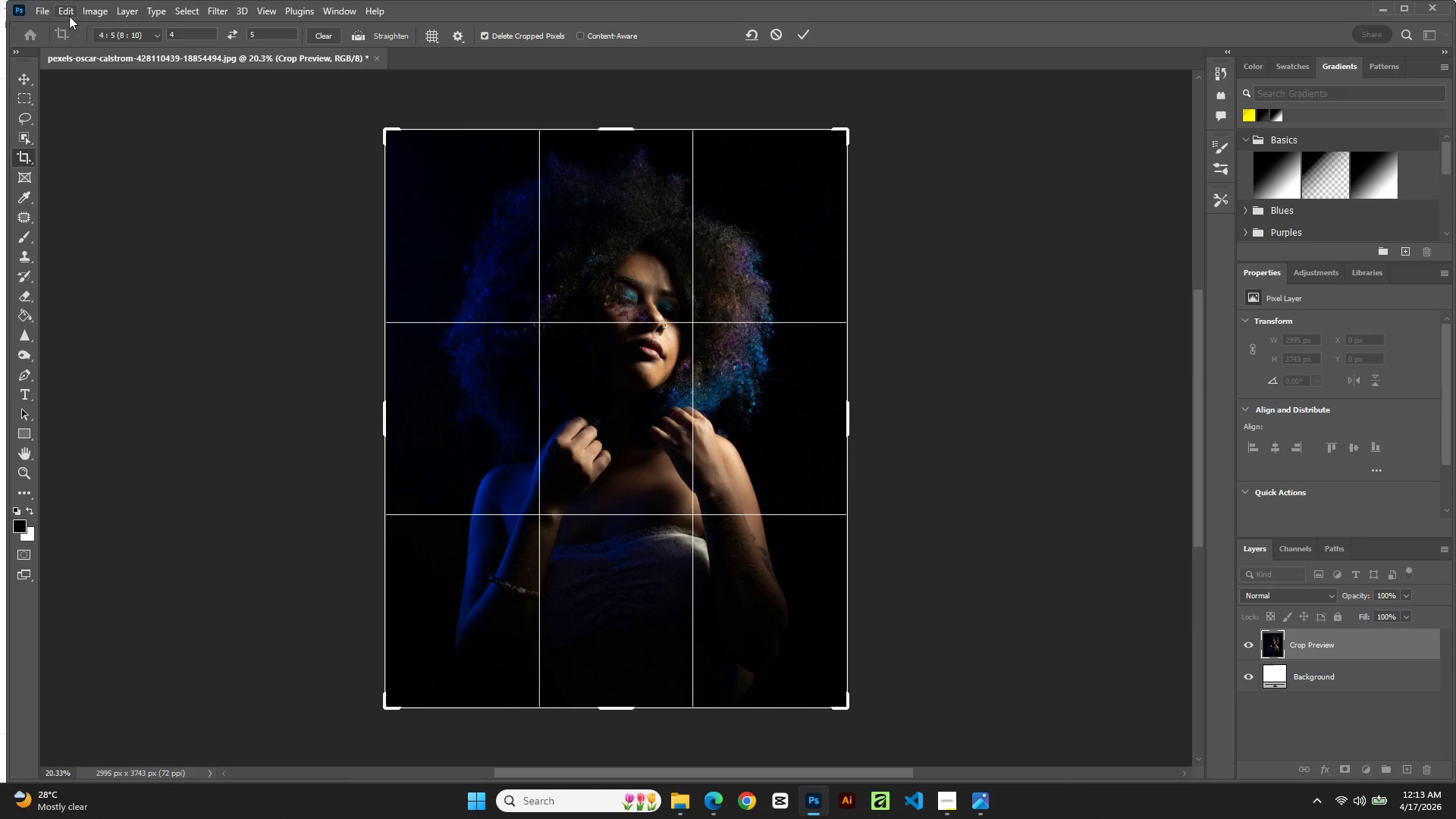 
wait(7.33)
 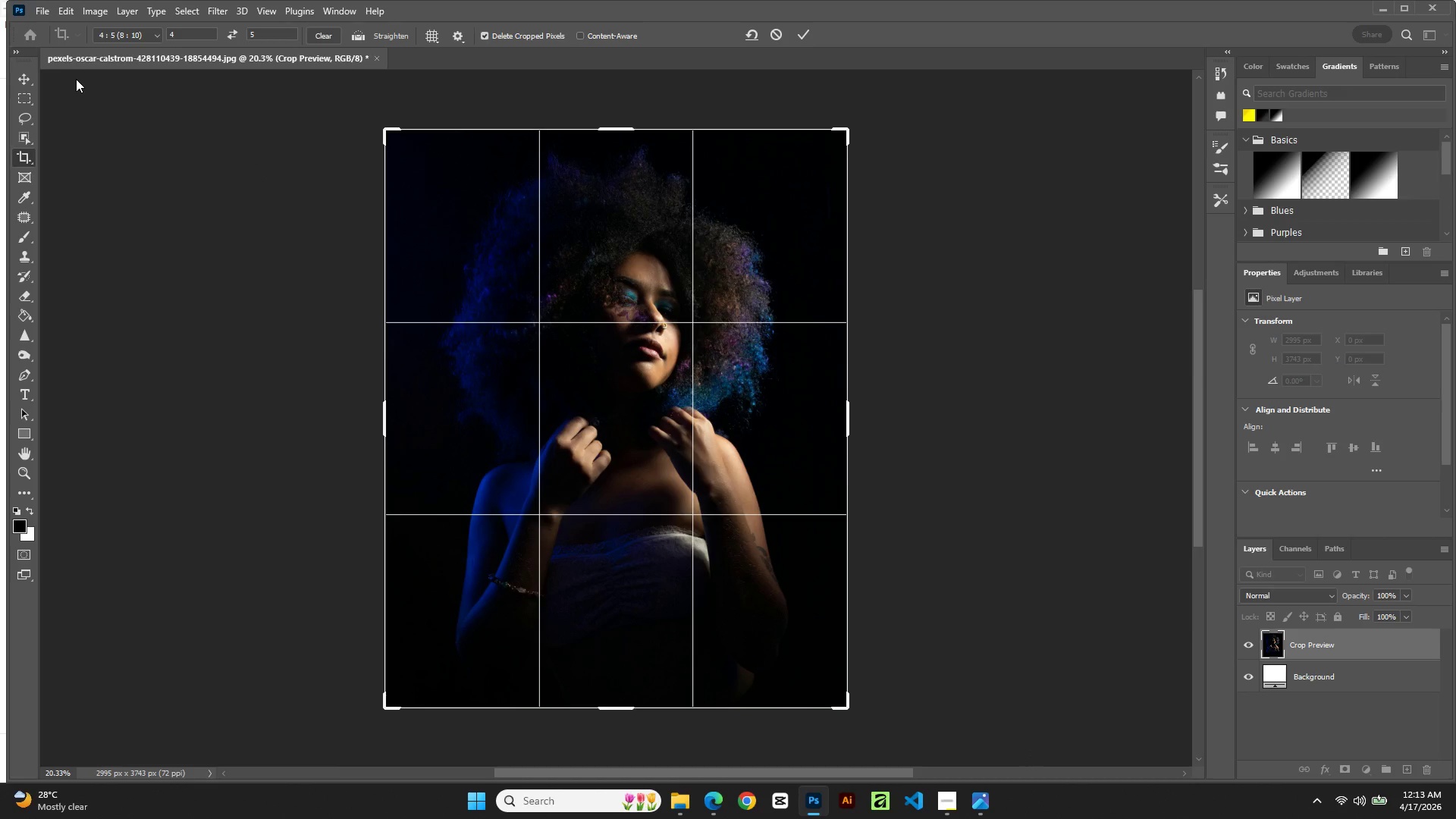 
left_click([69, 13])
 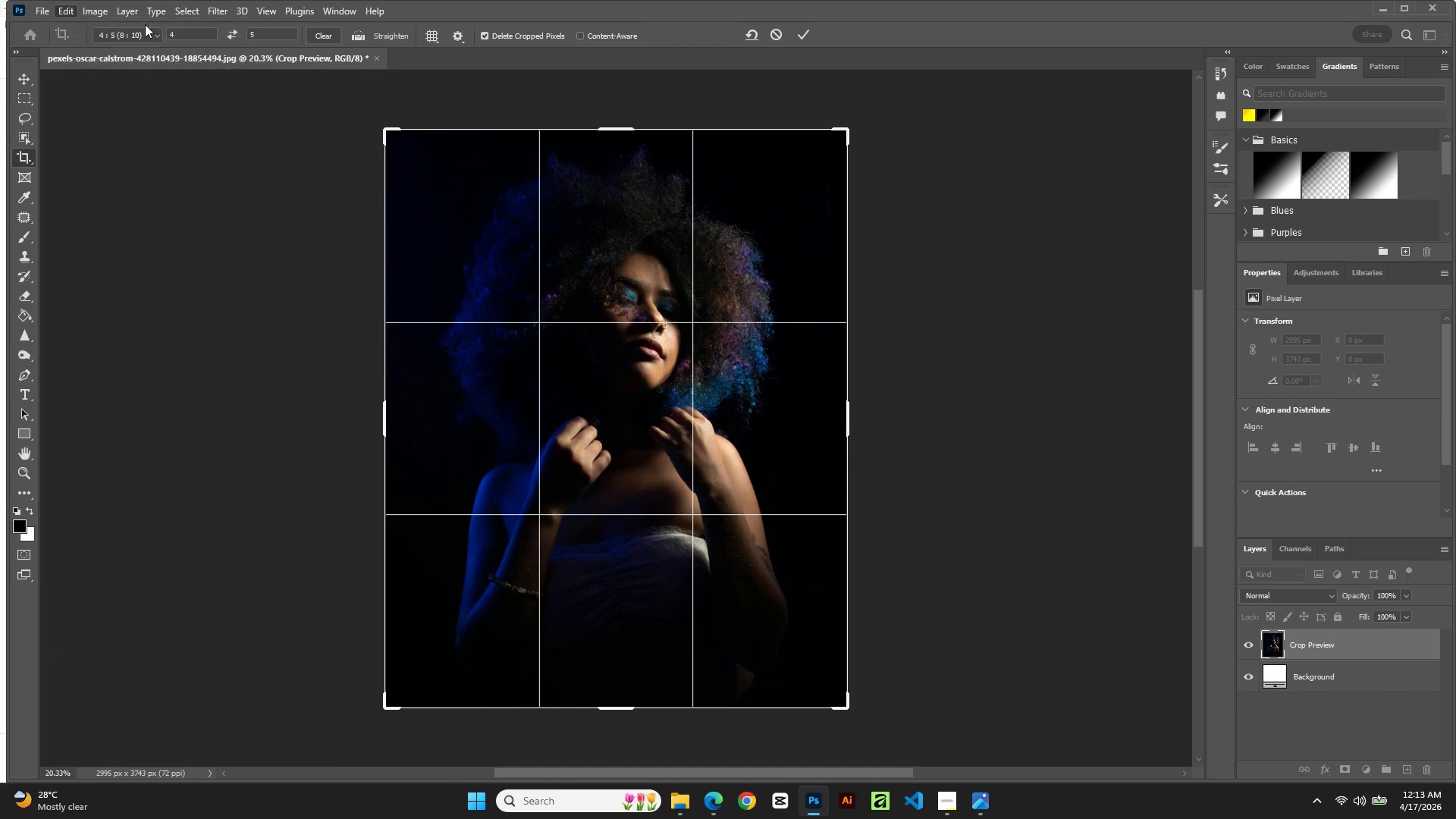 
left_click([1091, 704])
 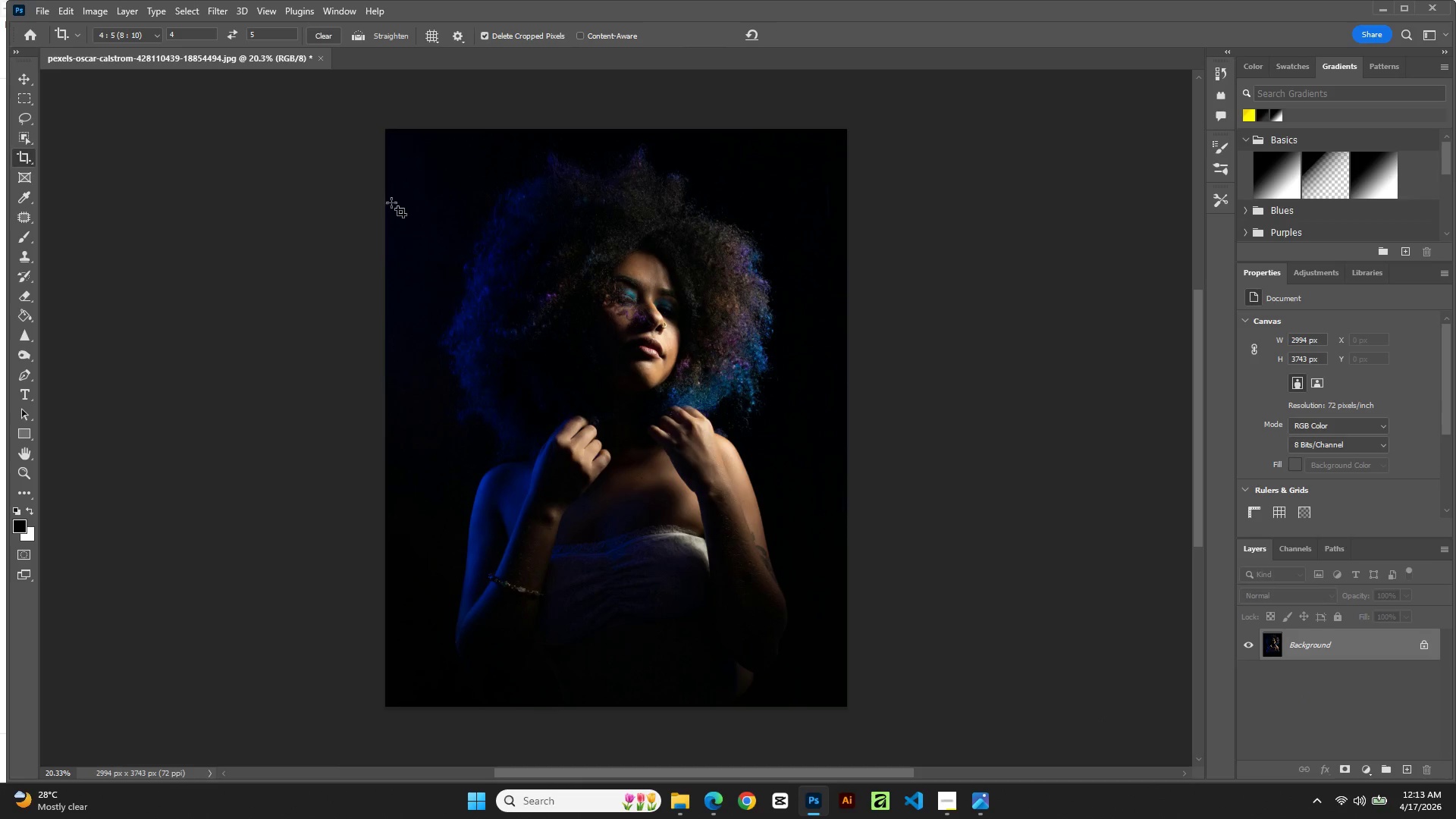 
left_click_drag(start_coordinate=[379, 130], to_coordinate=[1016, 707])
 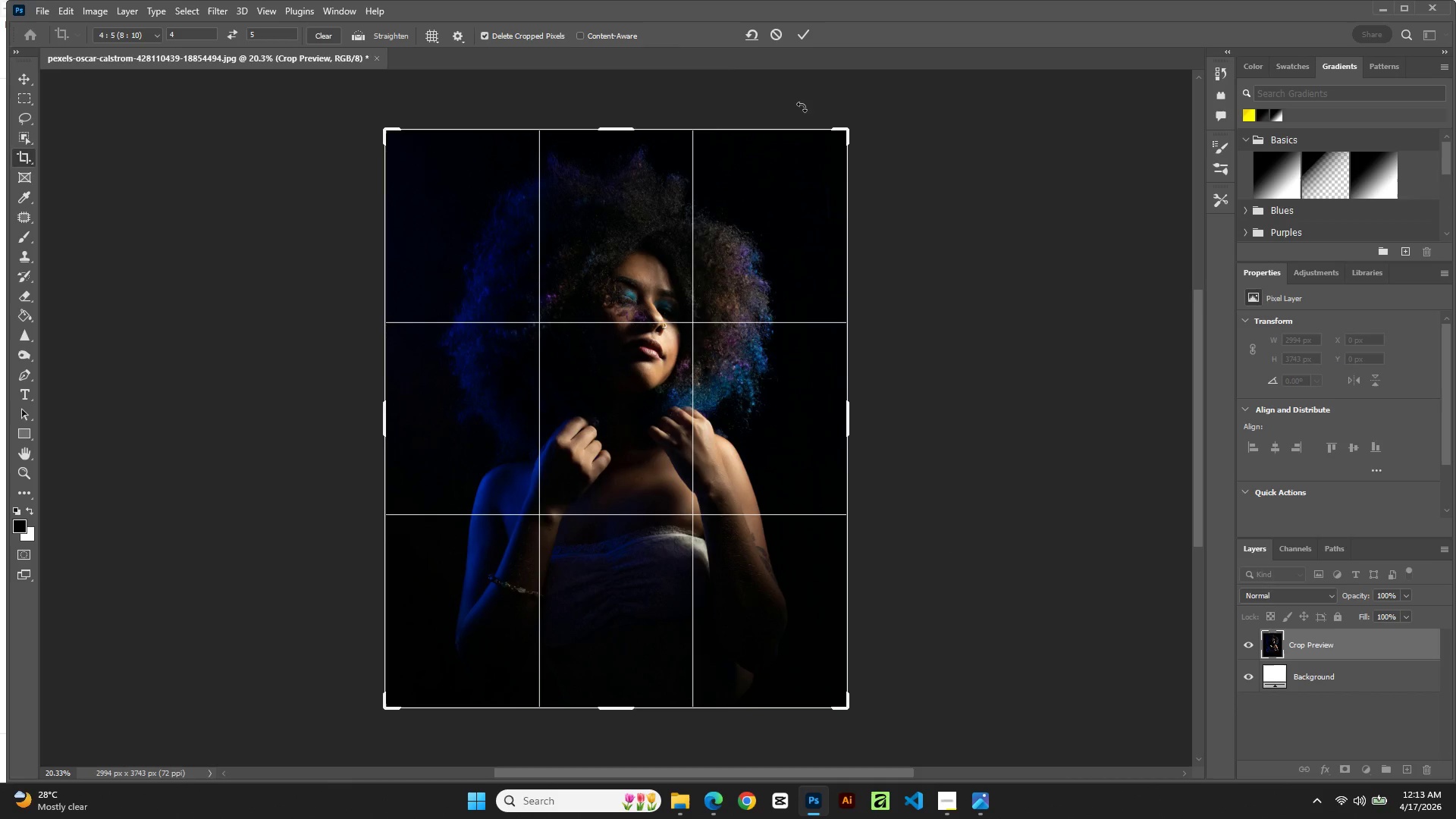 
left_click([786, 34])
 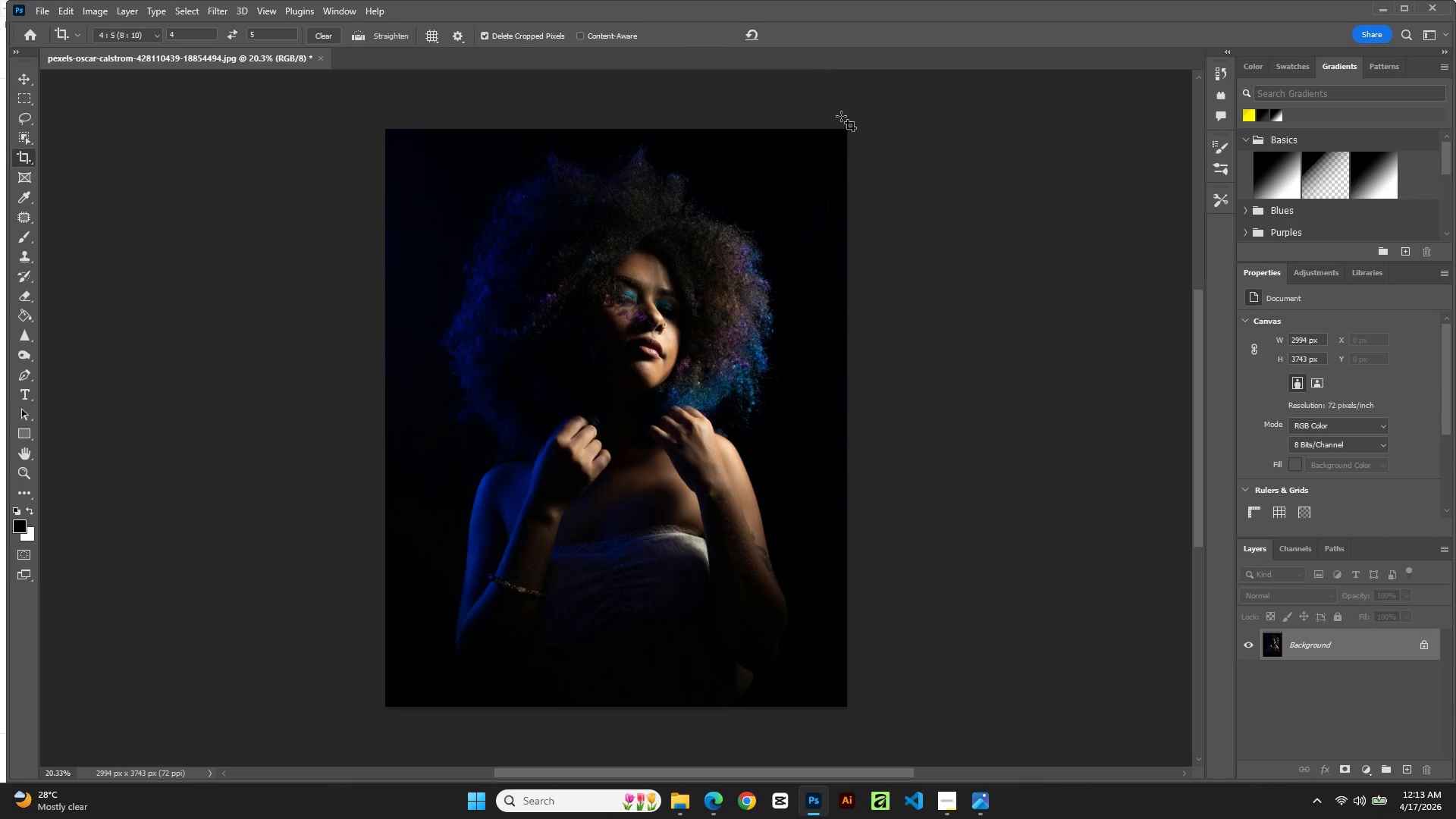 
key(Control+Z)
 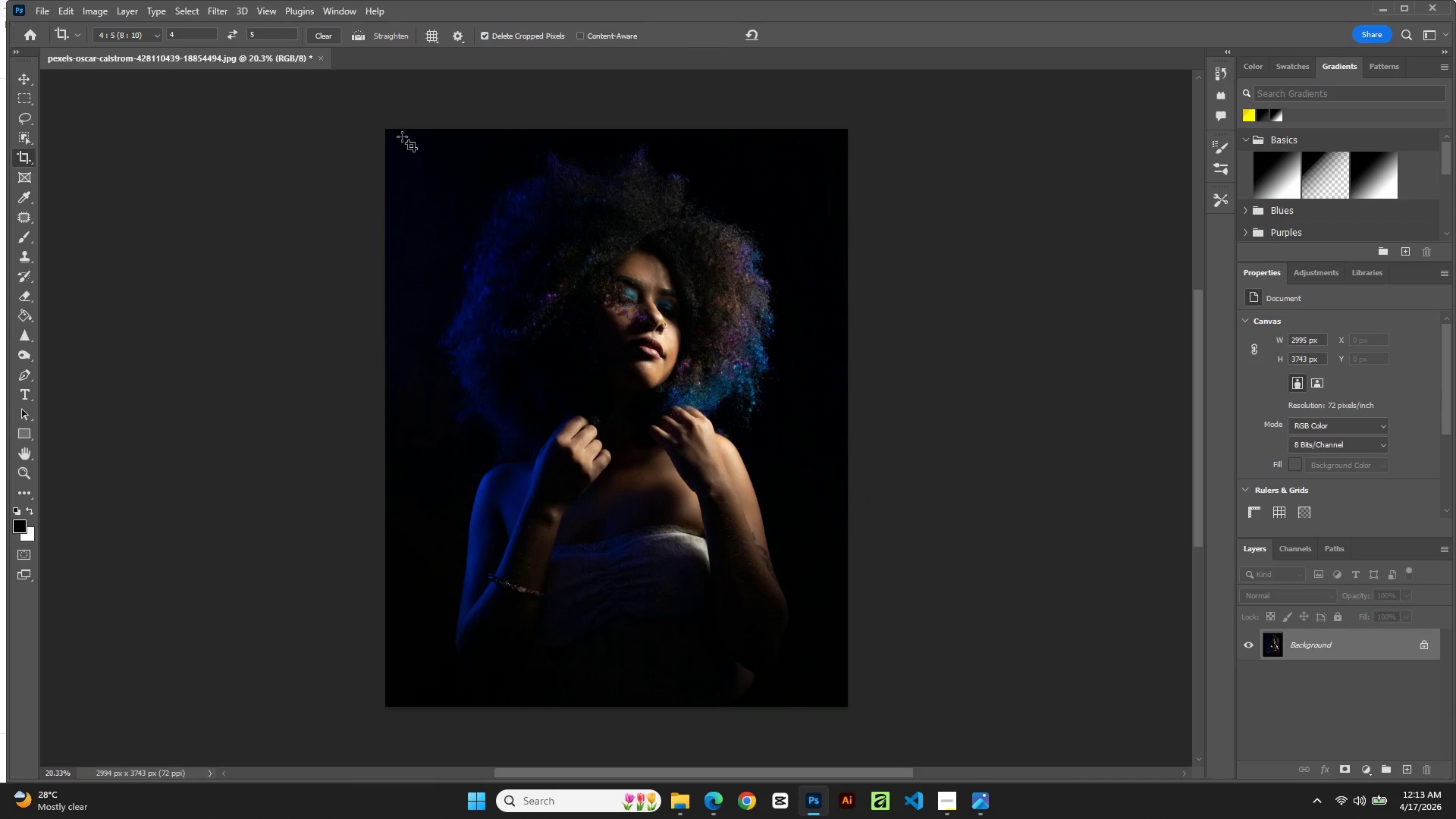 
left_click_drag(start_coordinate=[395, 133], to_coordinate=[950, 704])
 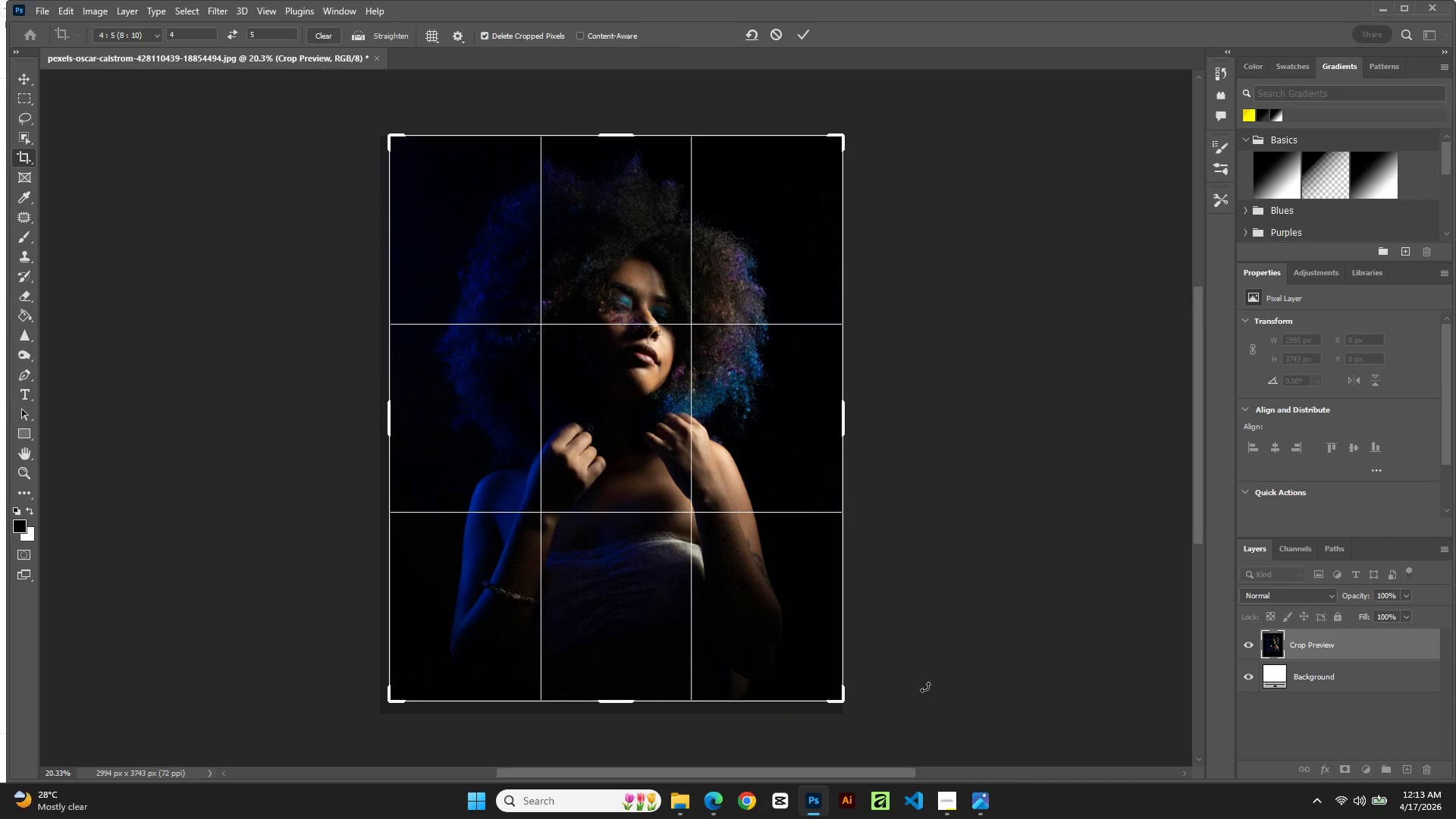 
key(ArrowRight)
 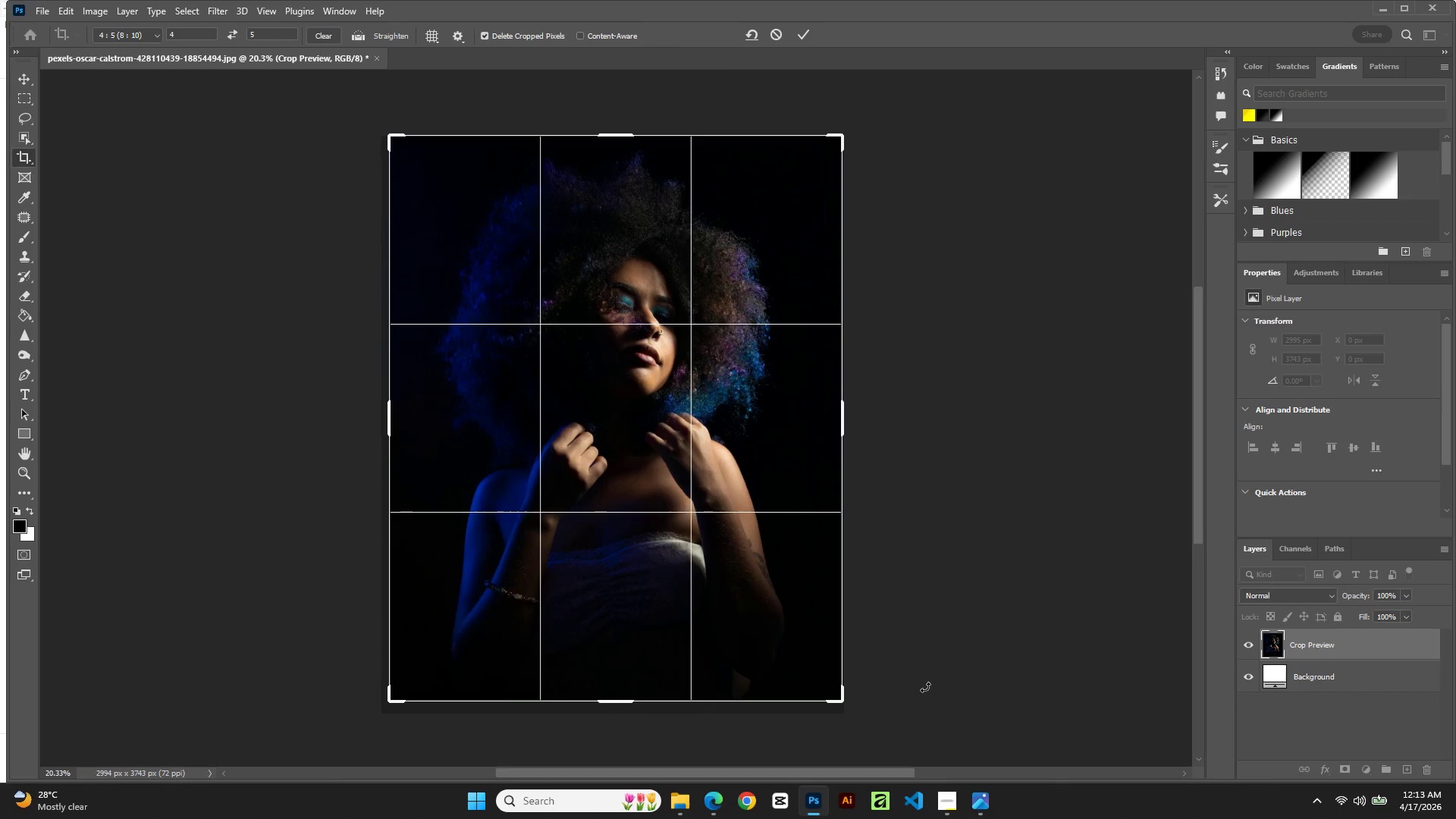 
key(ArrowRight)
 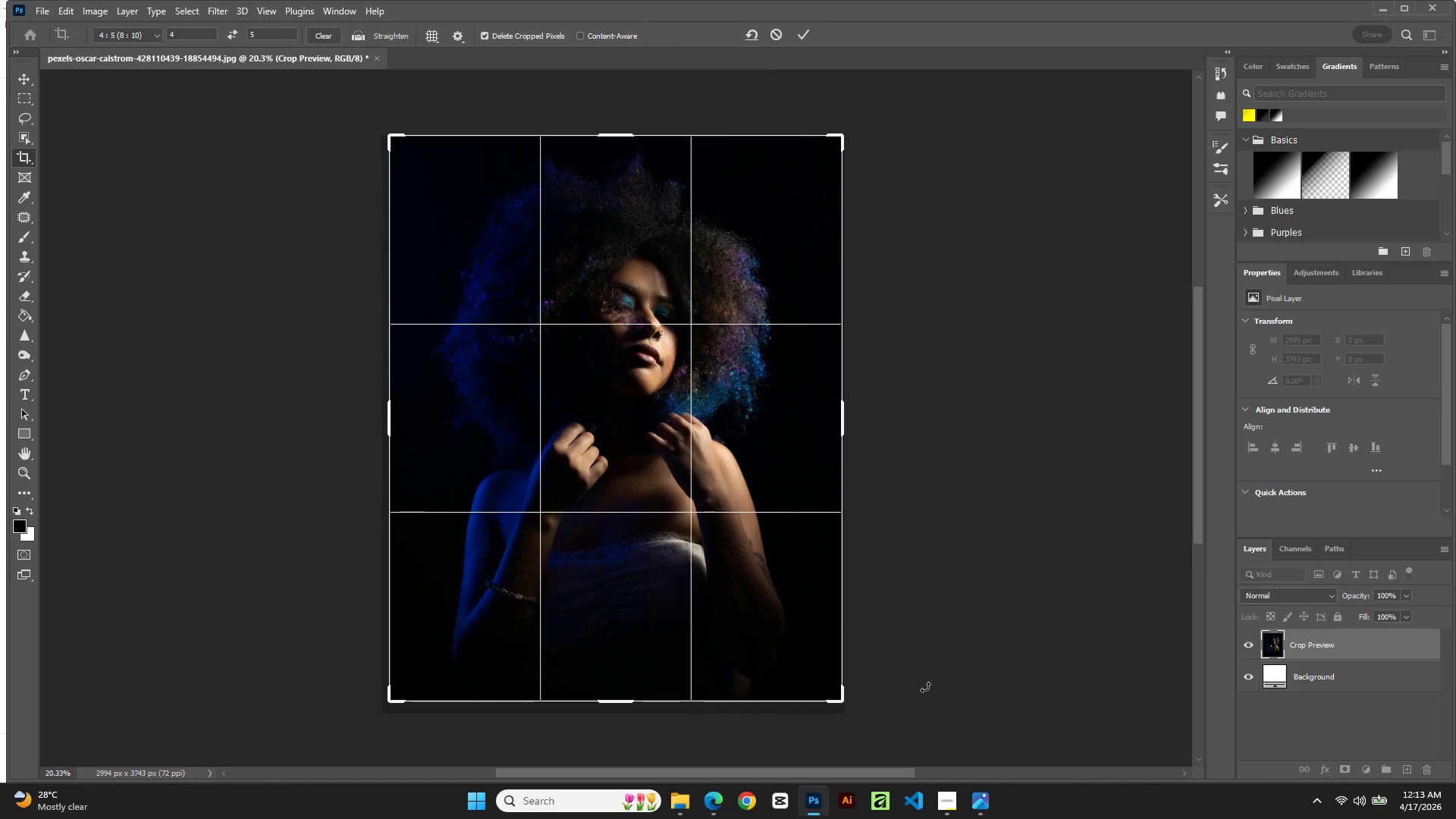 
key(ArrowRight)
 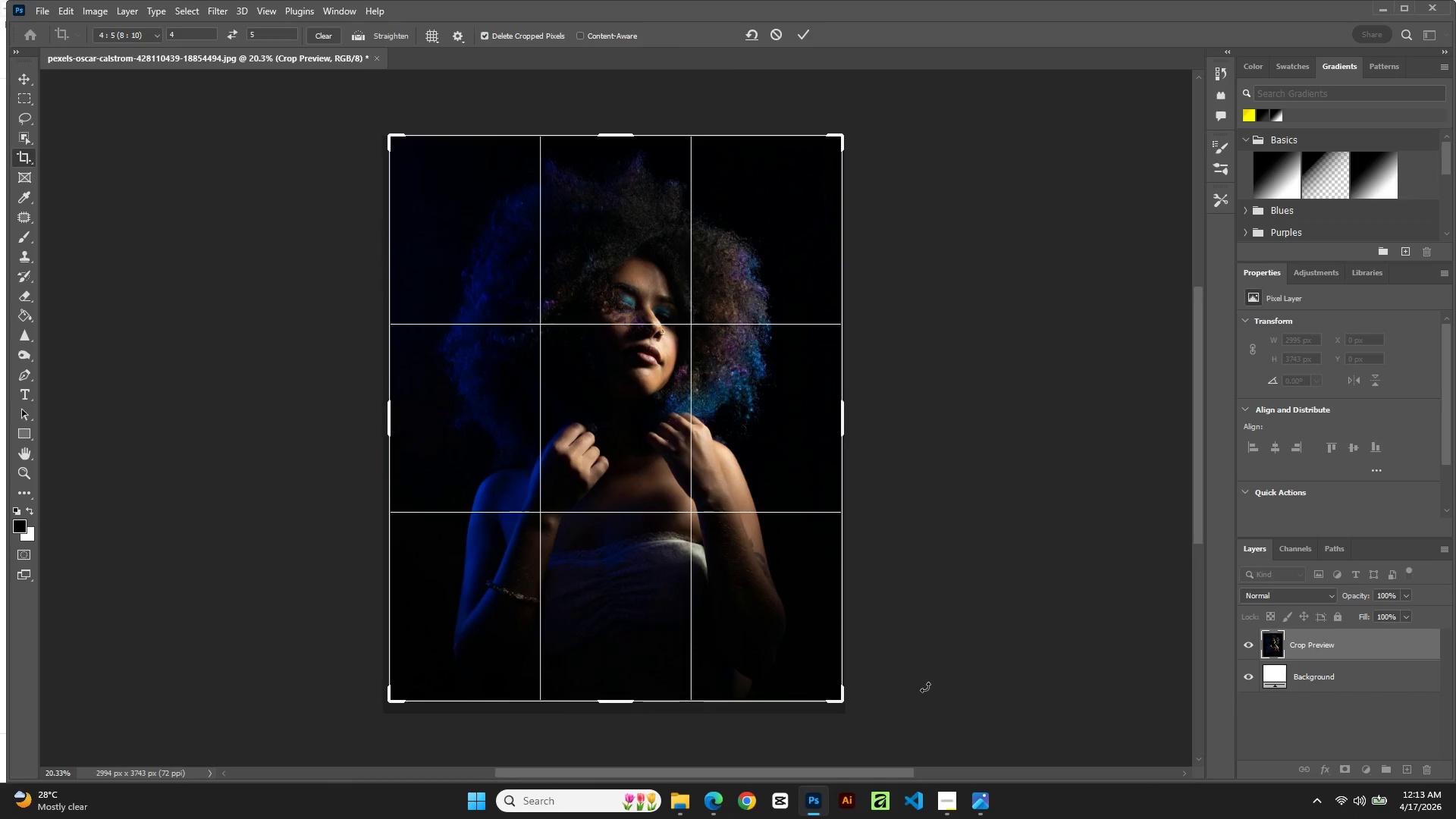 
key(ArrowRight)
 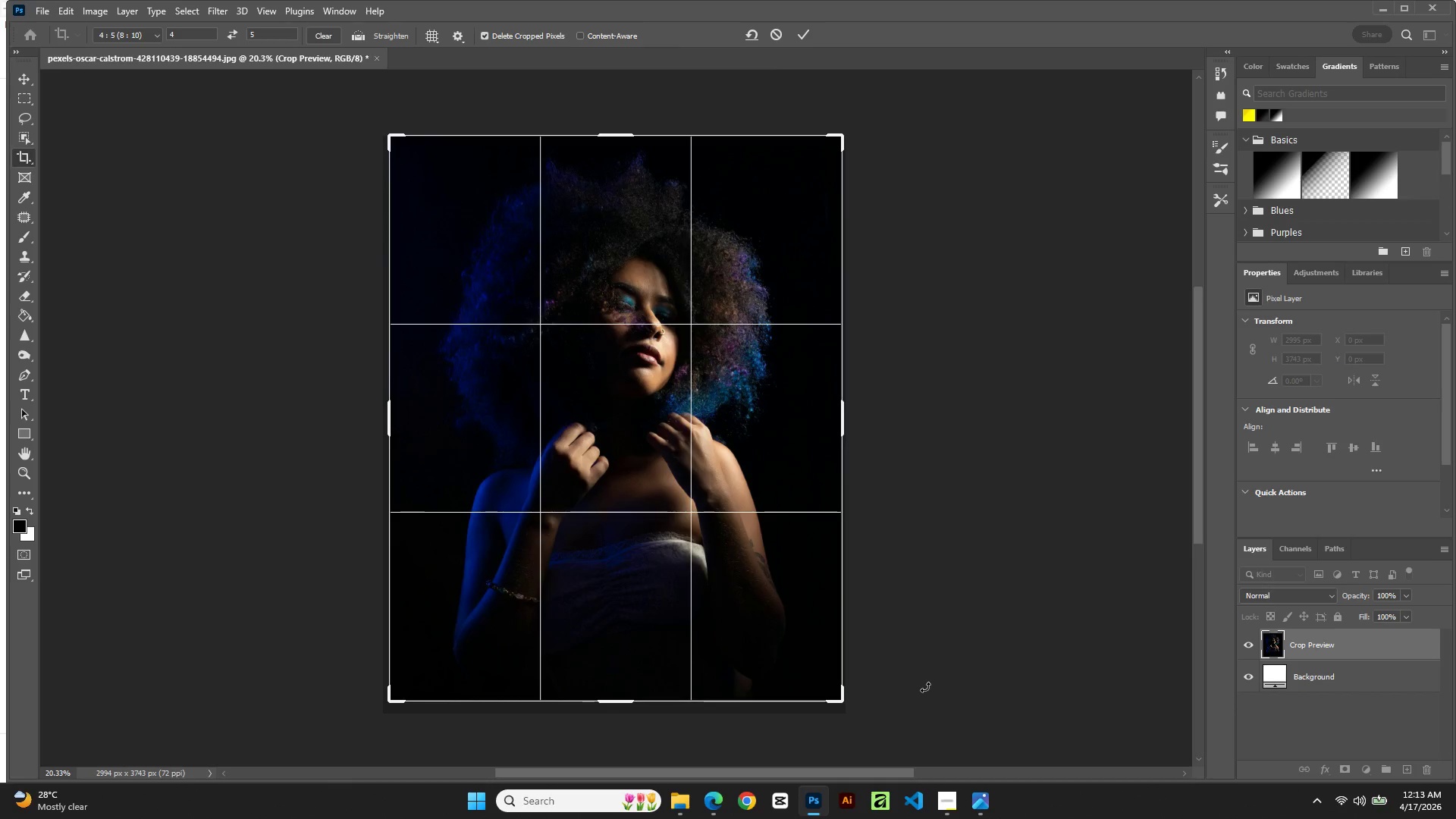 
key(ArrowRight)
 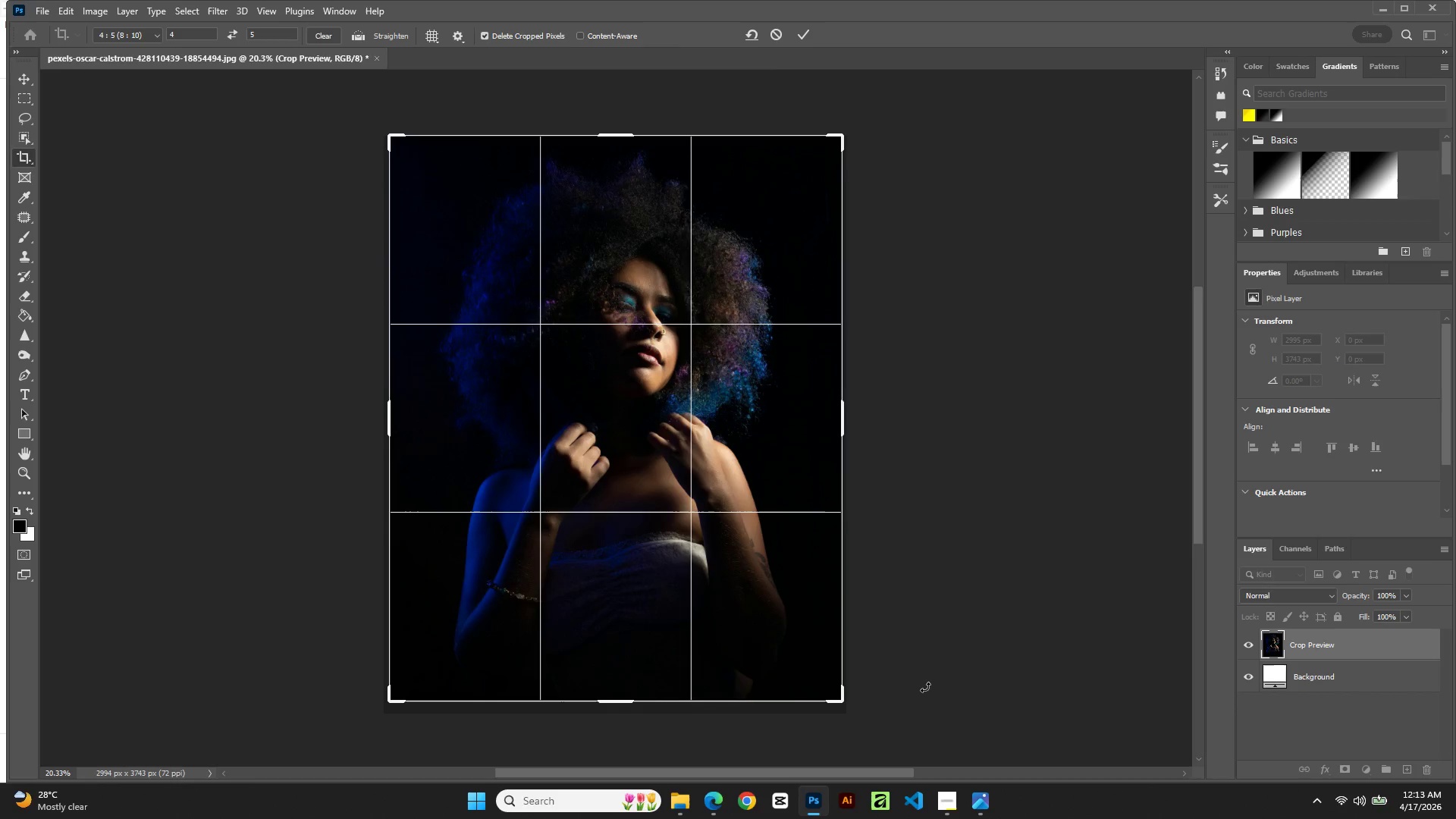 
key(ArrowRight)
 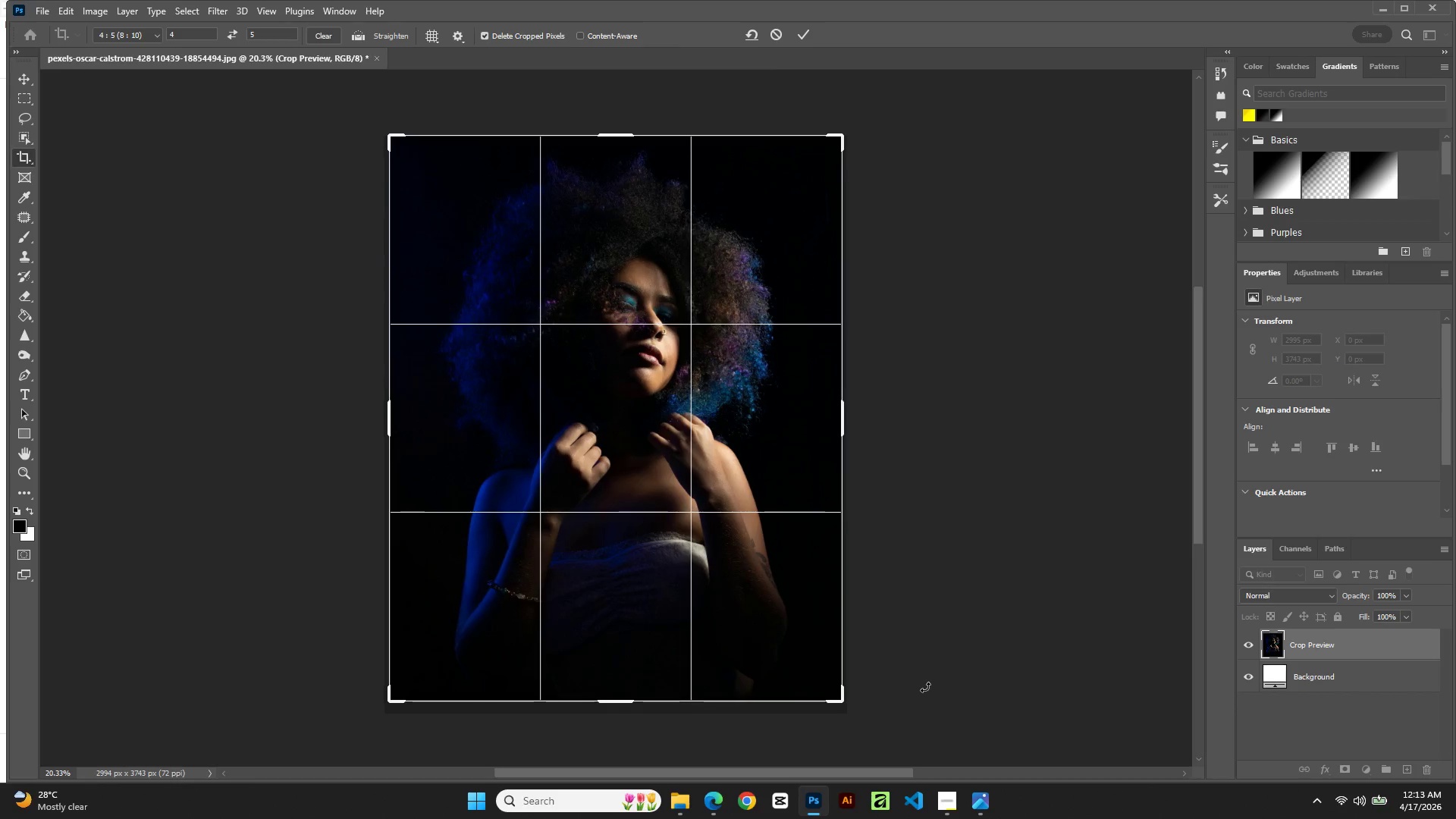 
key(ArrowRight)
 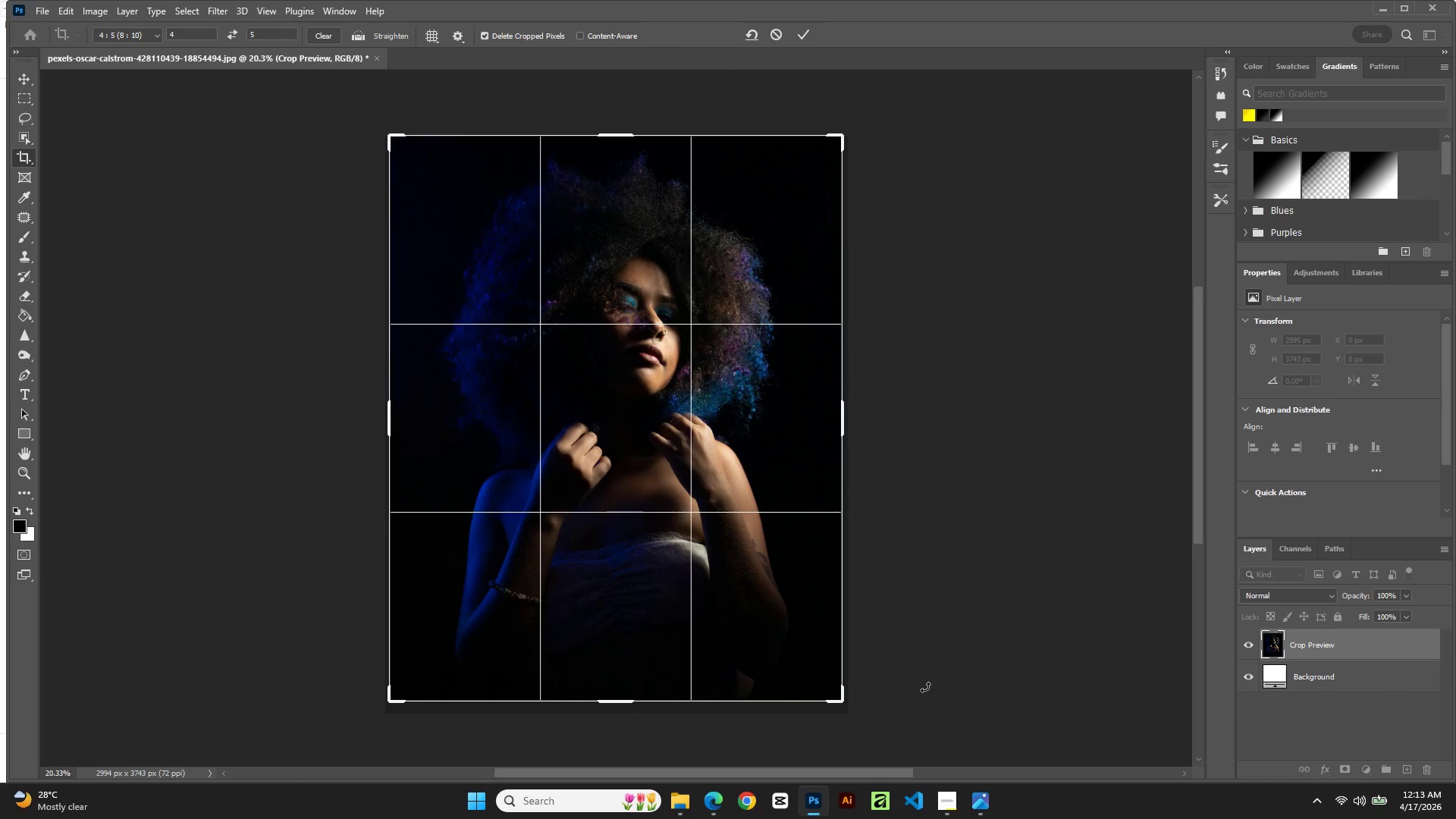 
key(ArrowDown)
 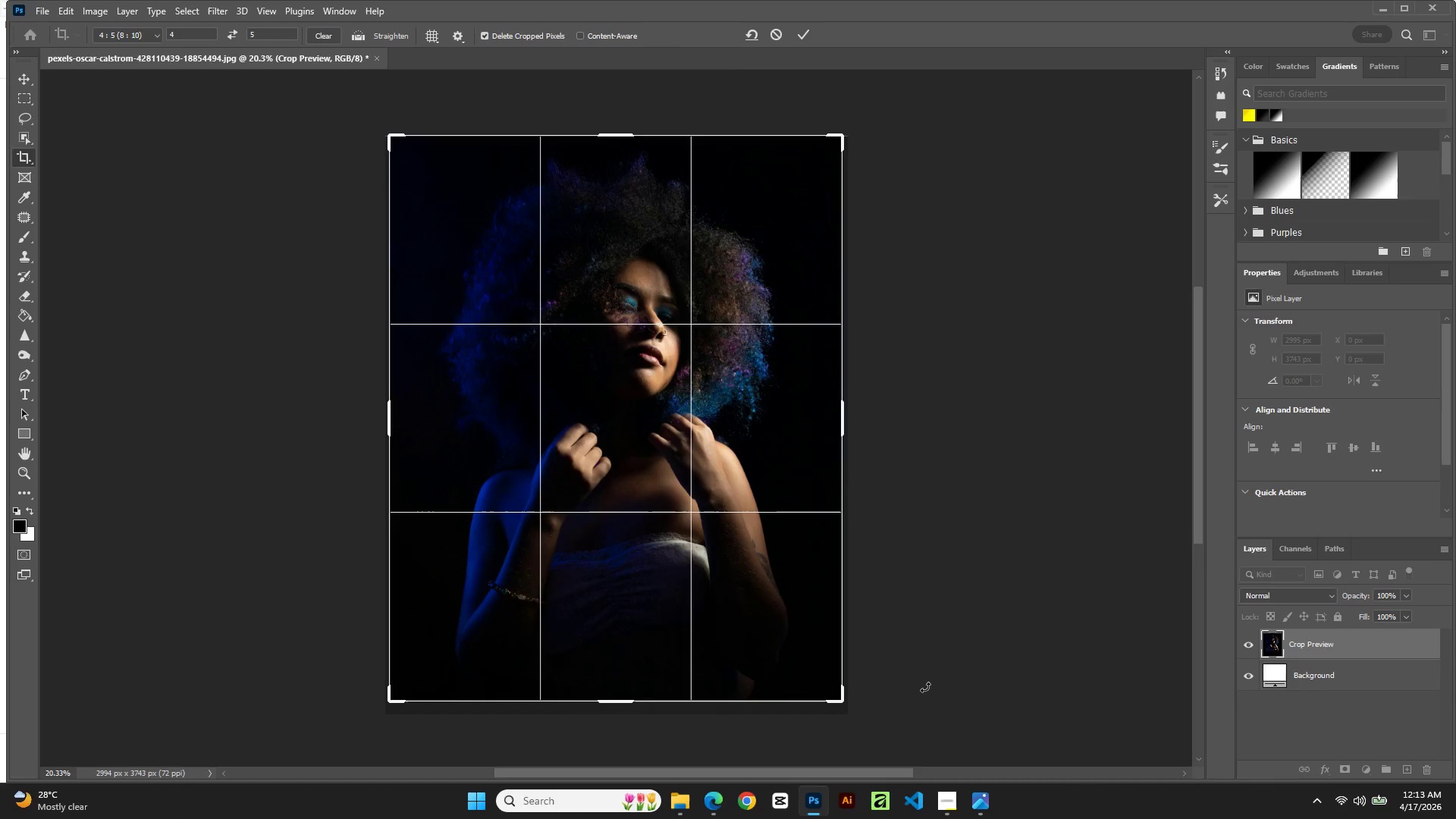 
key(ArrowDown)
 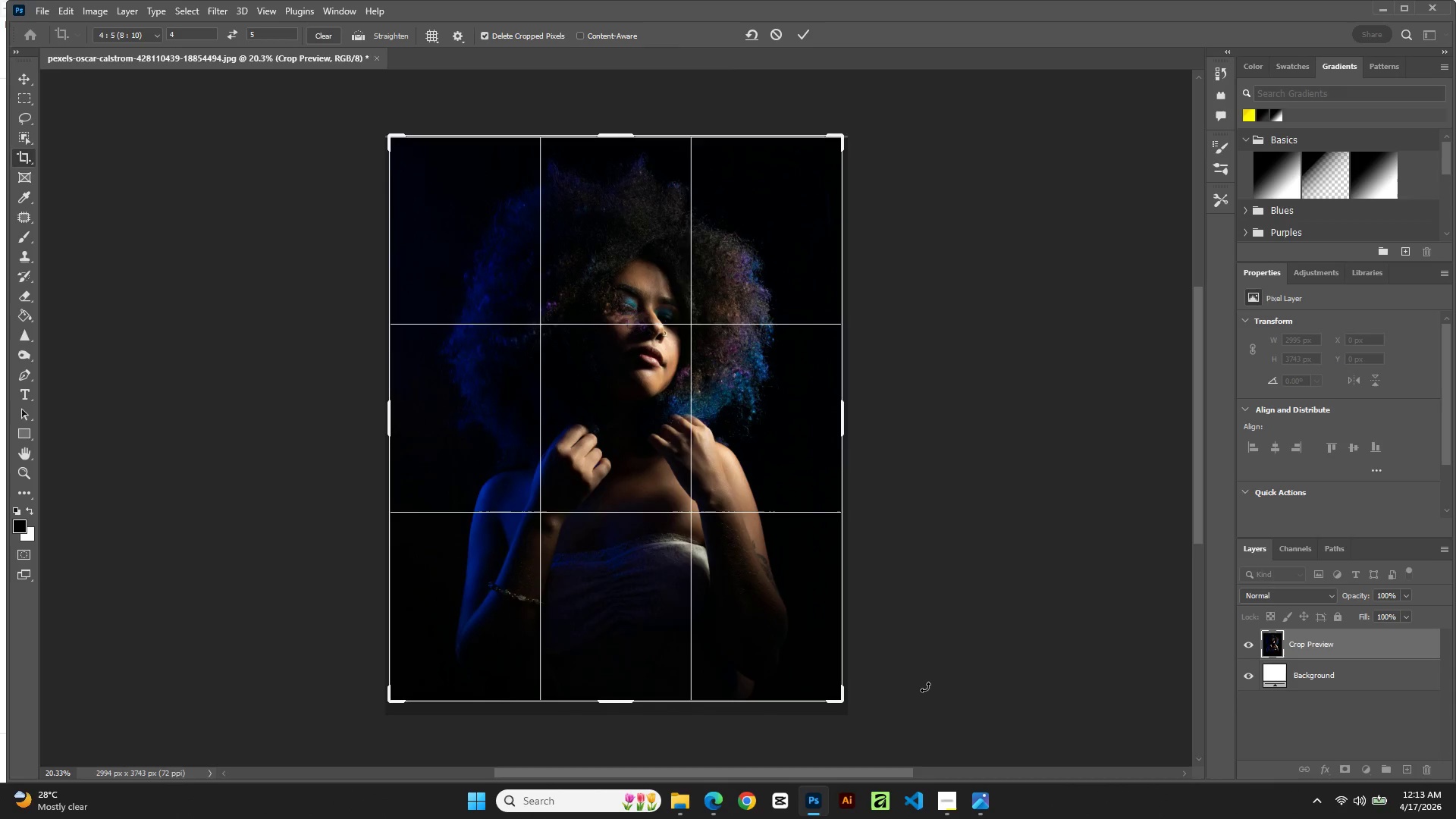 
key(ArrowDown)
 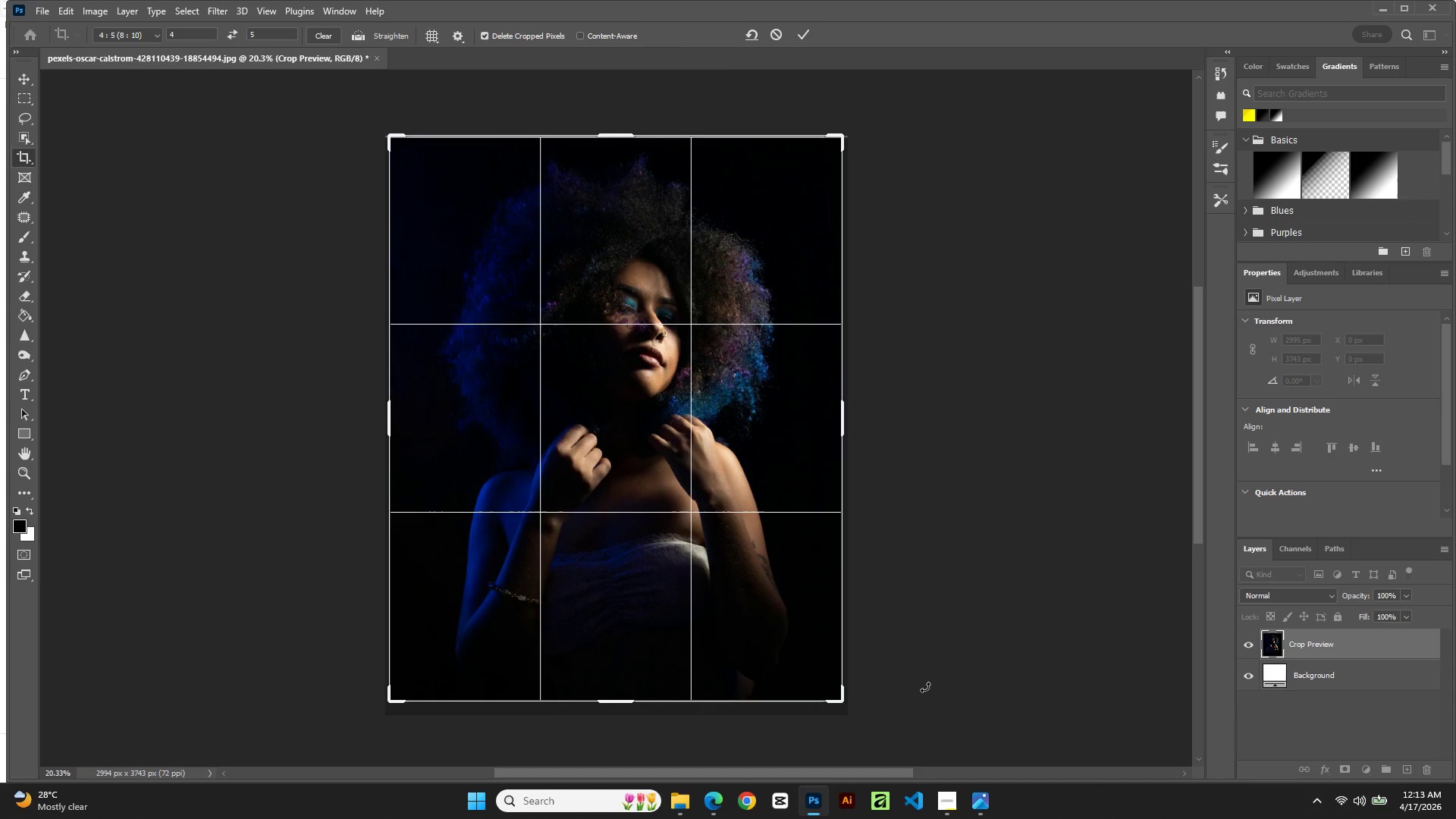 
hold_key(key=ArrowUp, duration=0.86)
 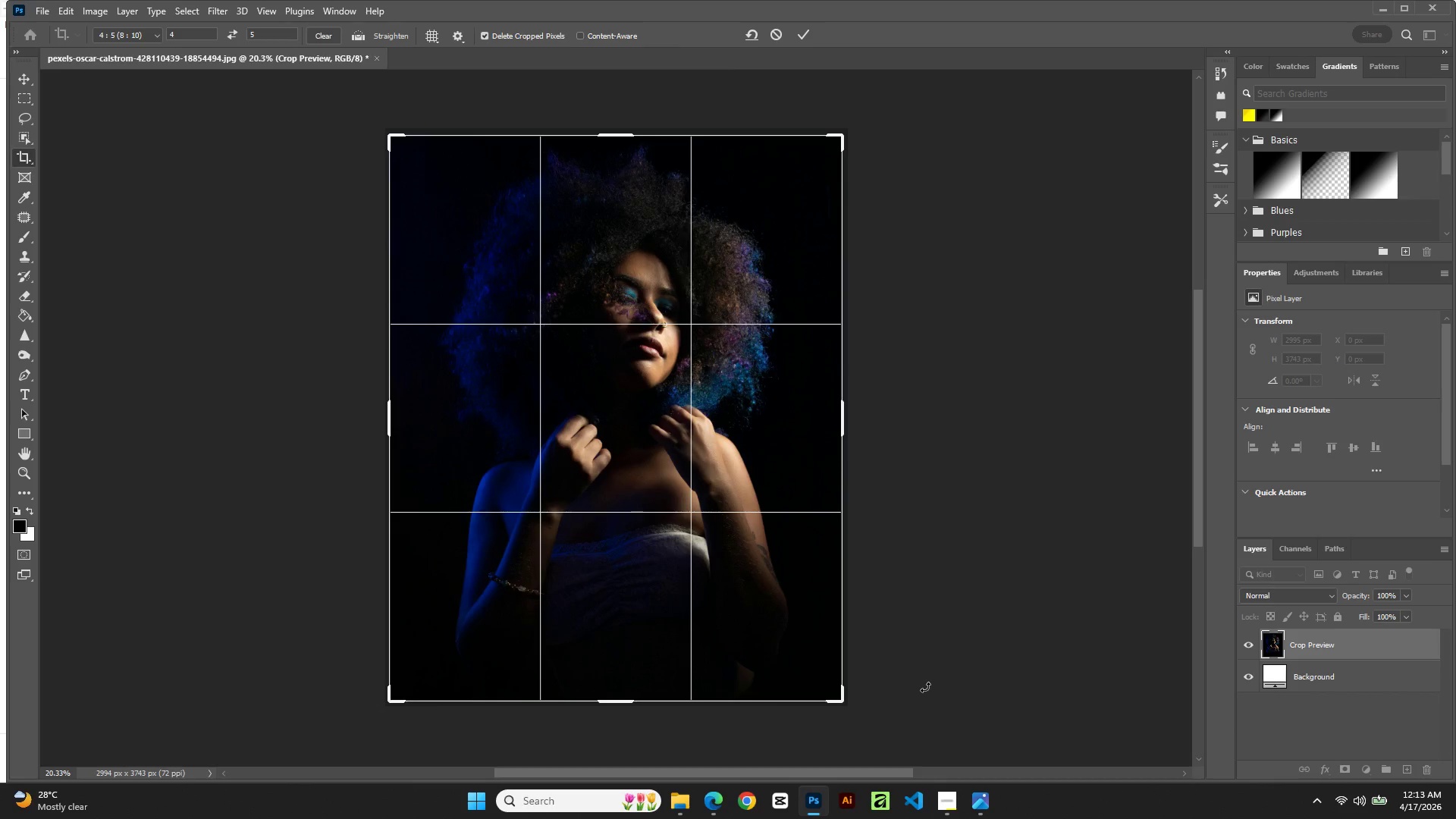 
key(ArrowDown)
 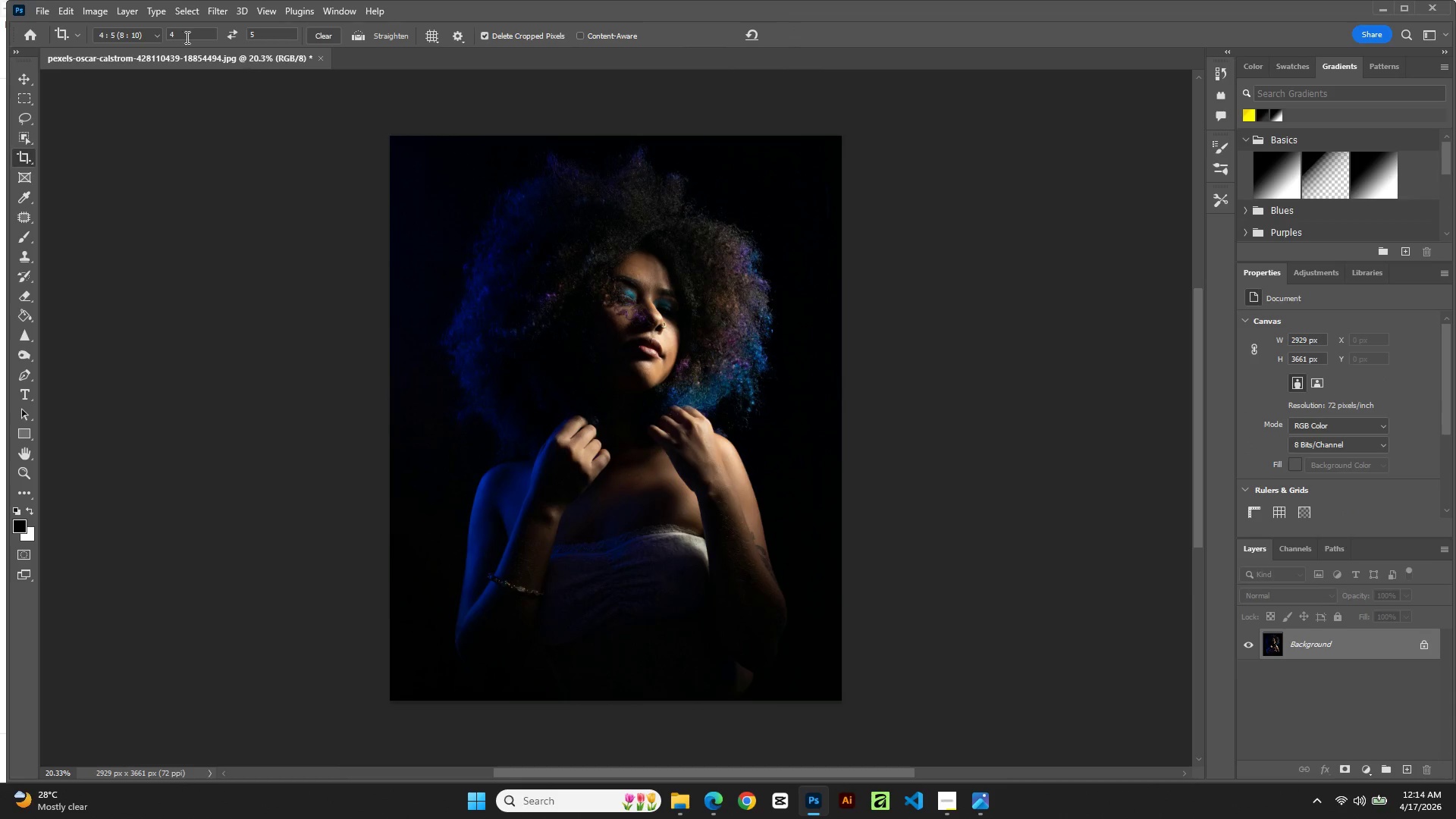 
double_click([74, 7])
 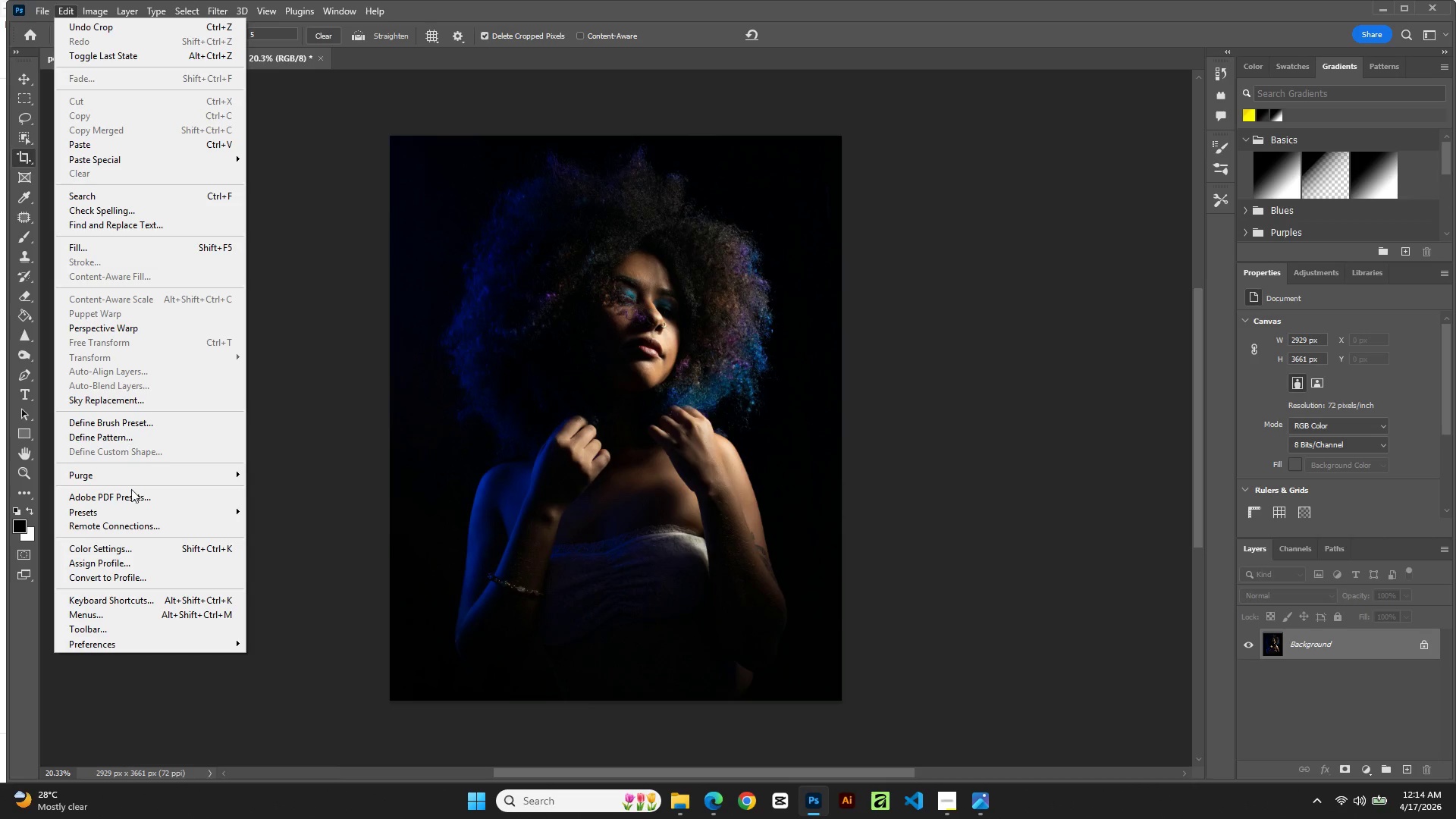 
left_click([133, 576])
 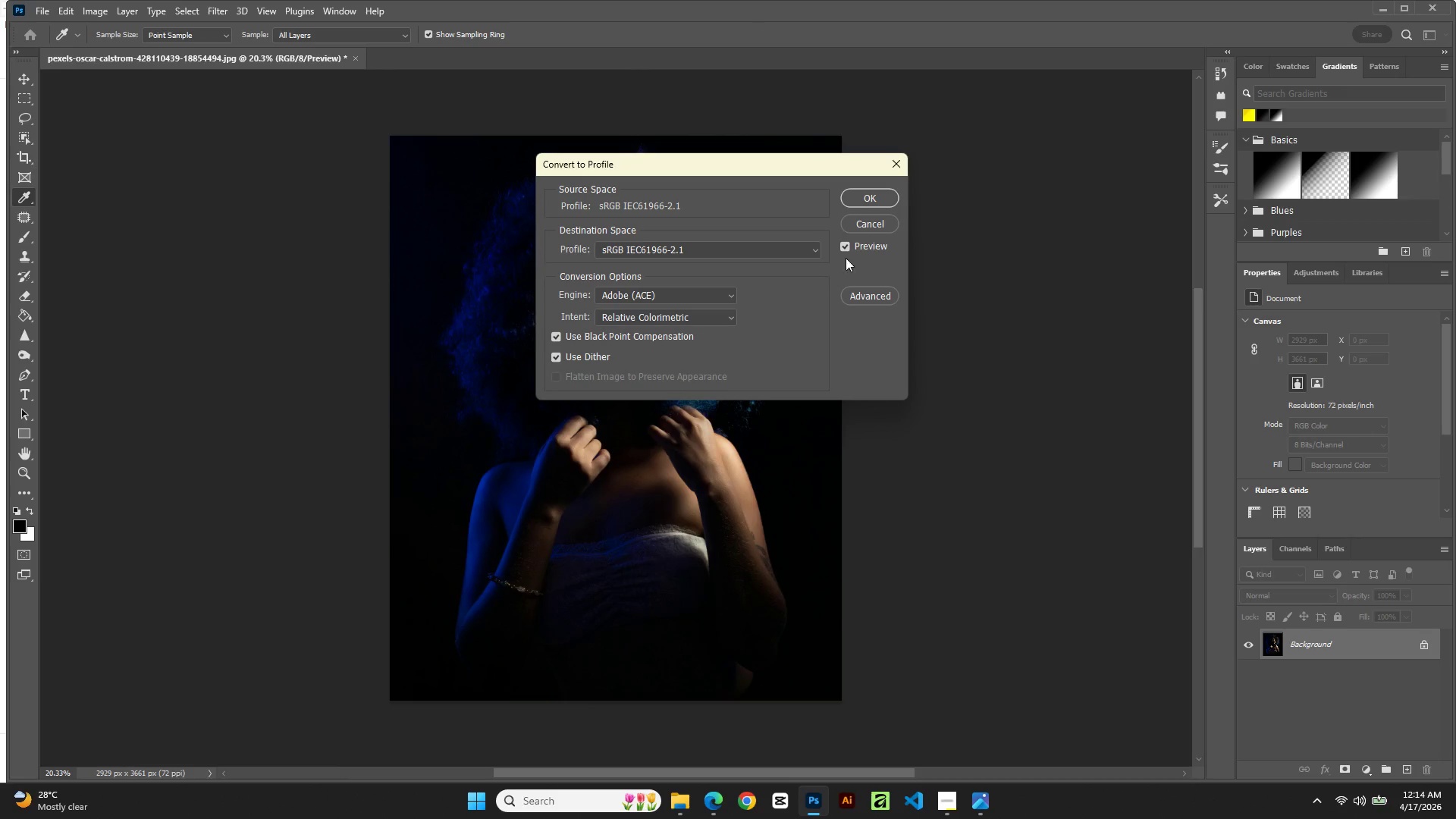 
left_click([886, 191])
 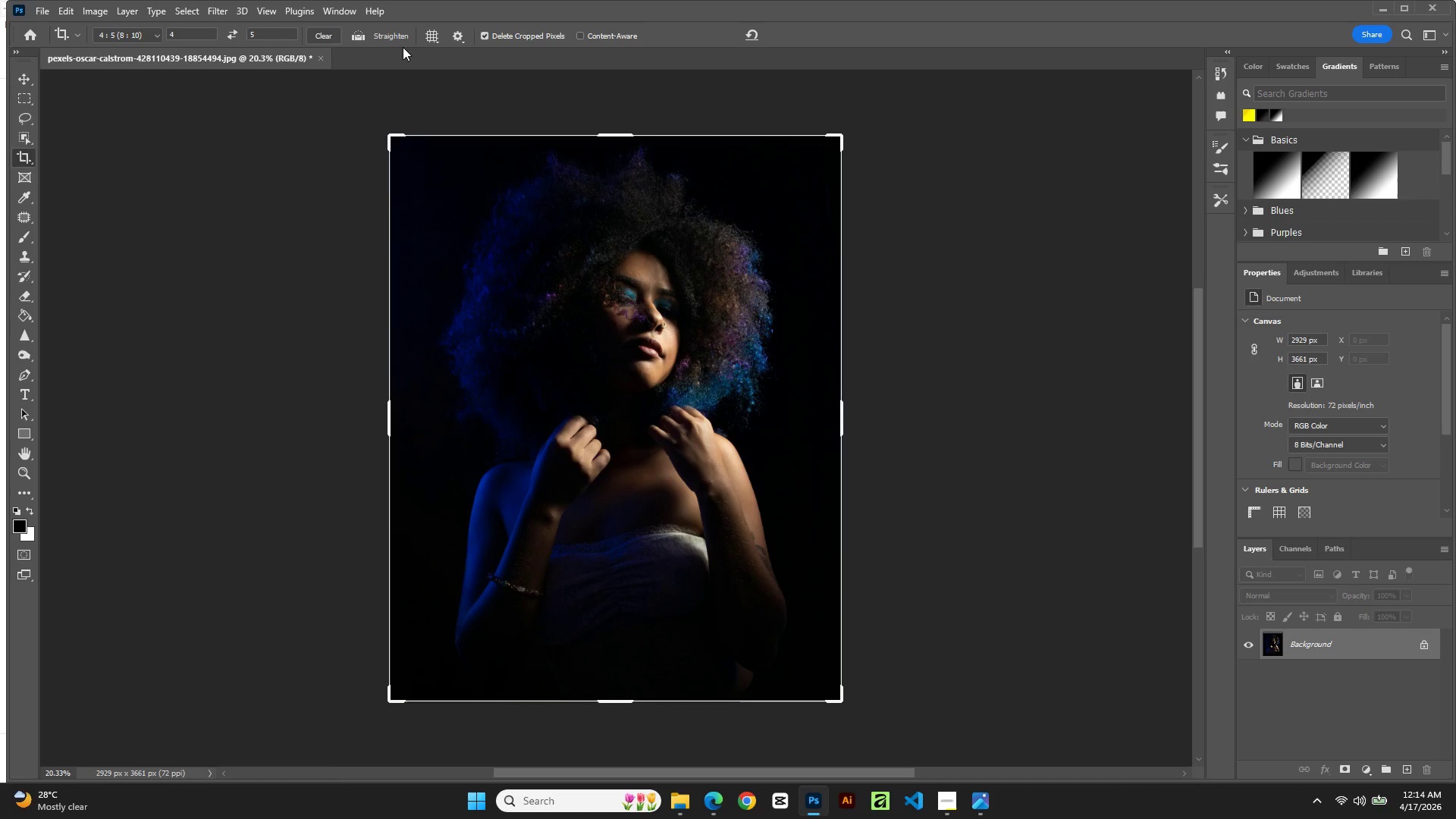 
wait(39.09)
 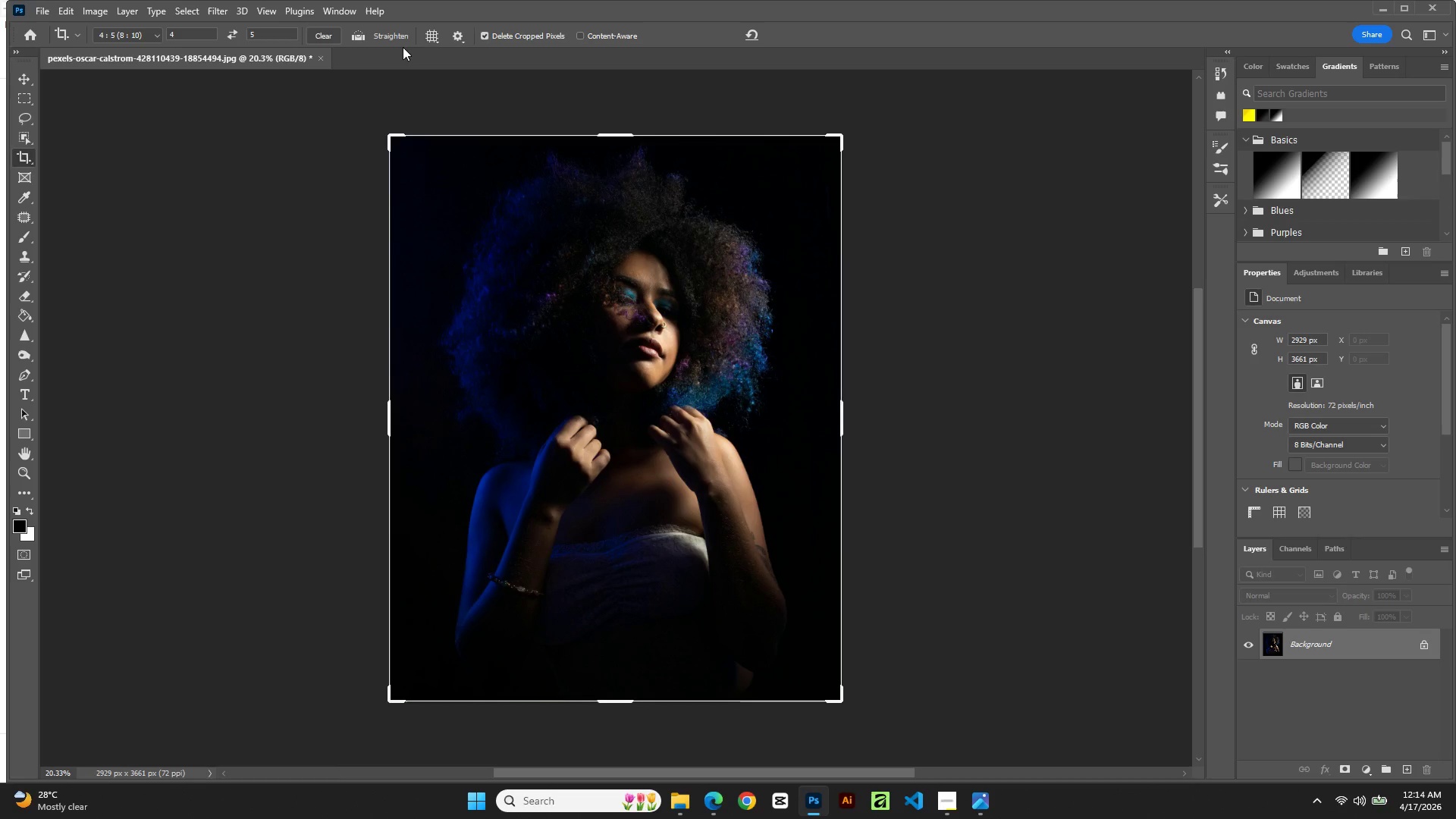 
left_click([182, 17])
 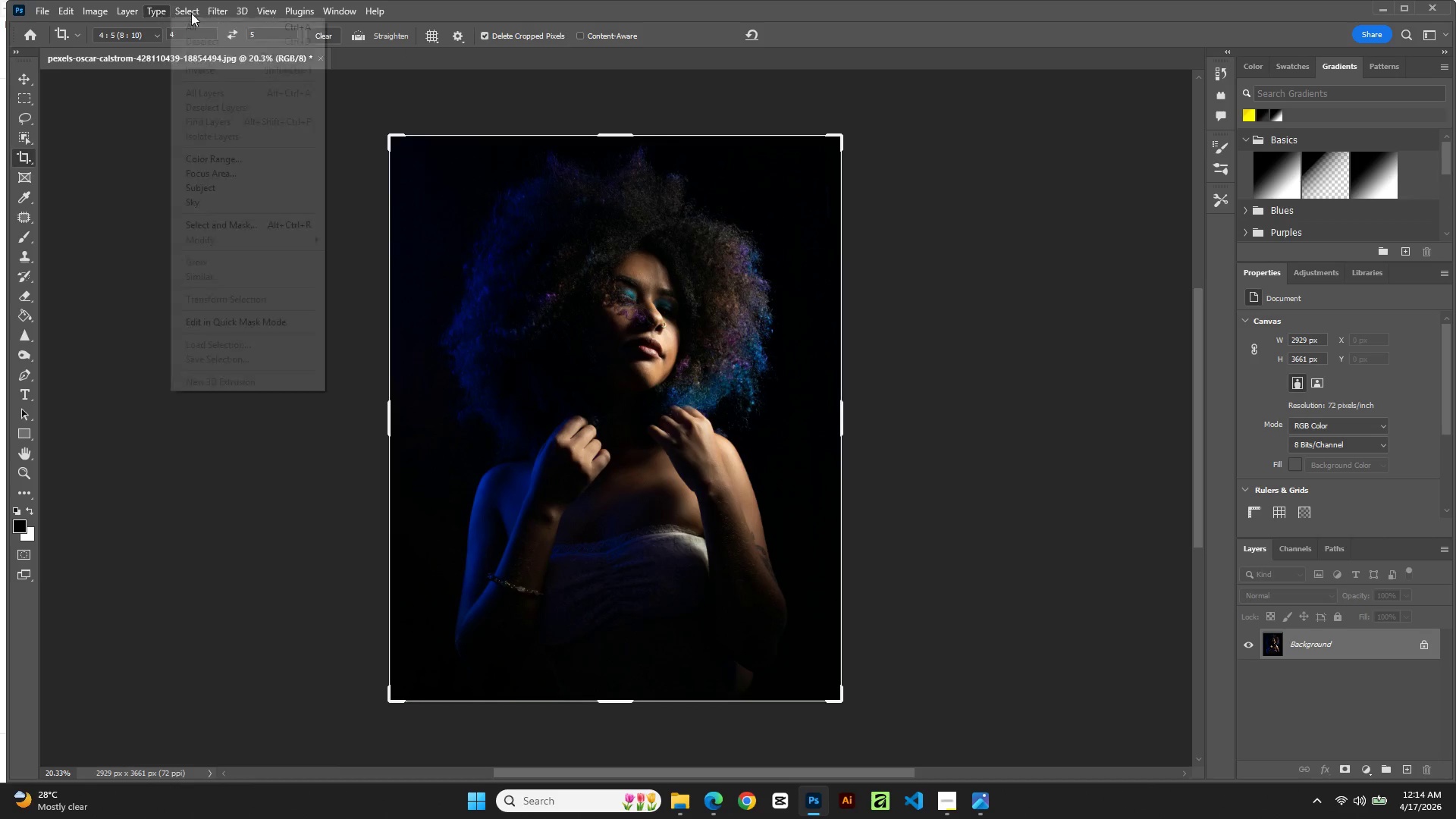 
left_click([194, 13])
 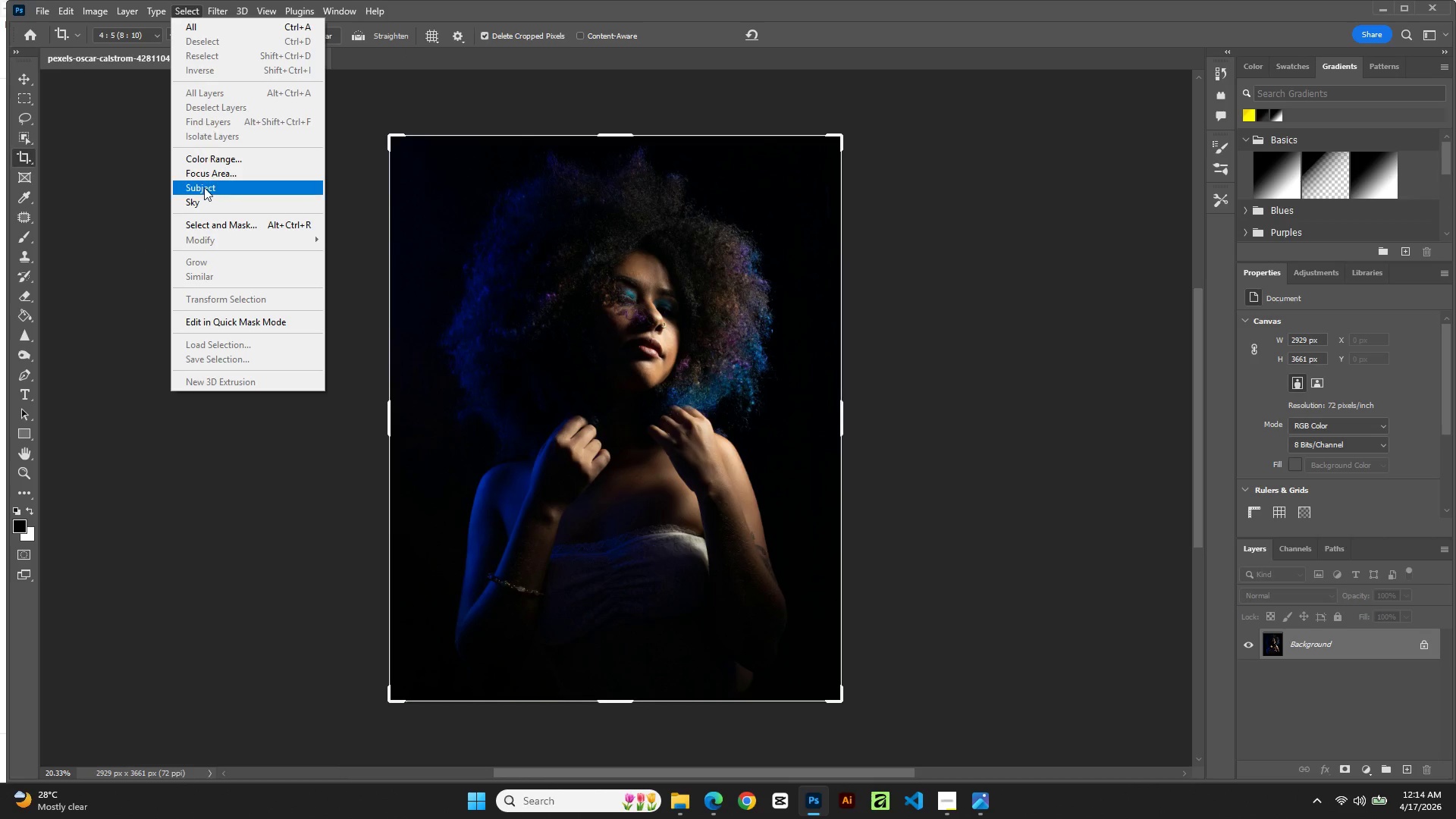 
left_click([205, 188])
 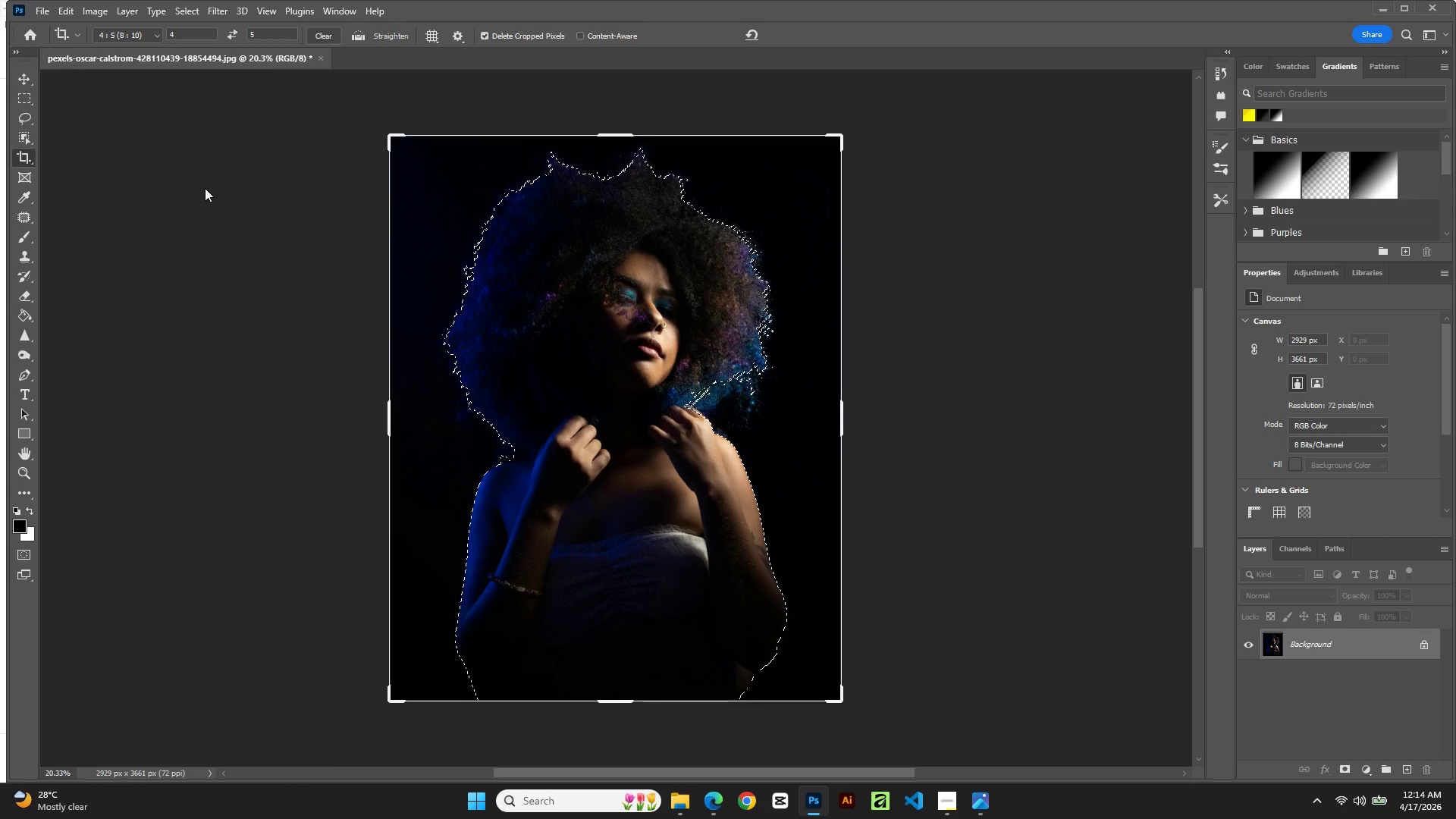 
wait(7.7)
 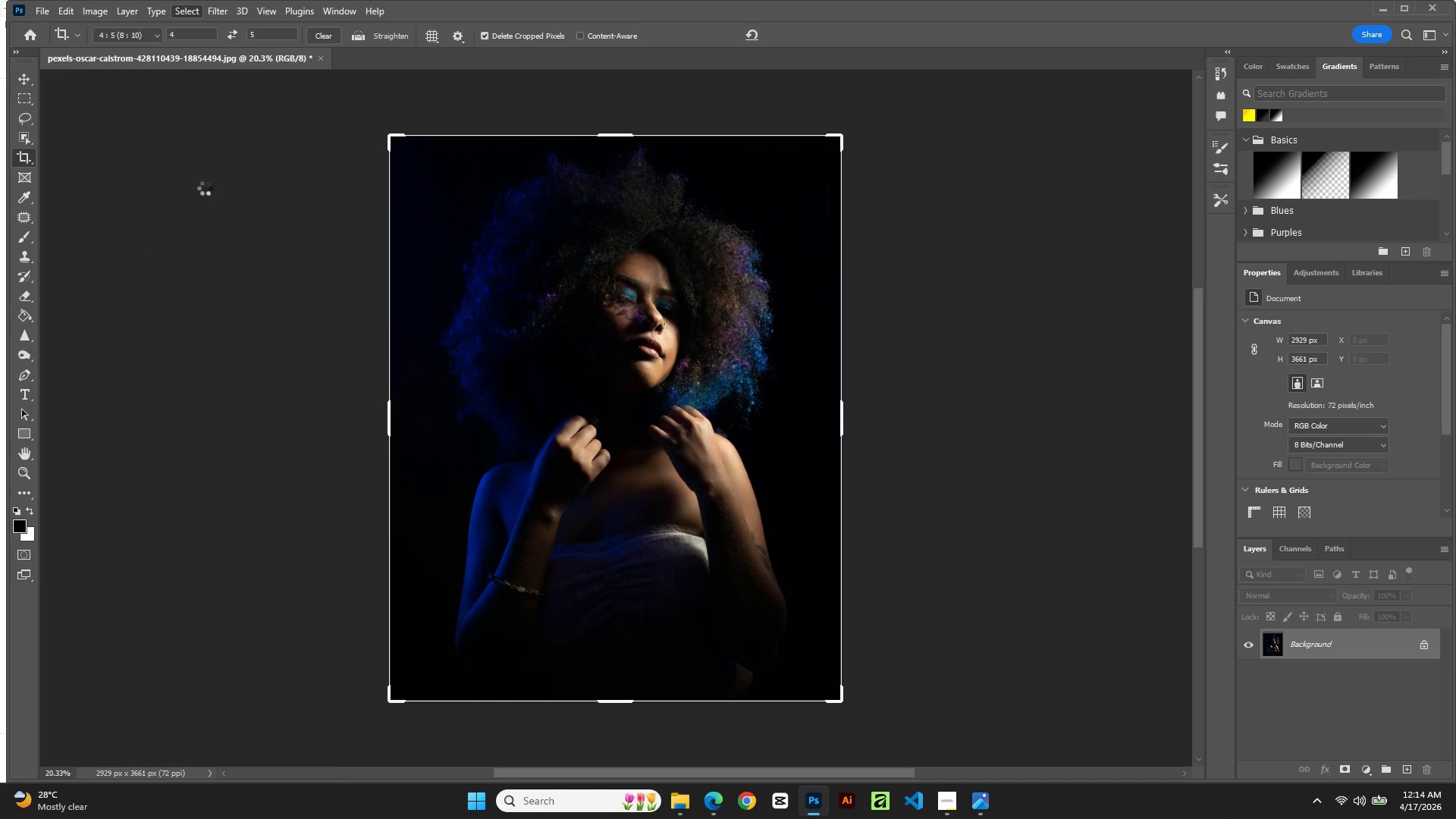 
left_click([185, 10])
 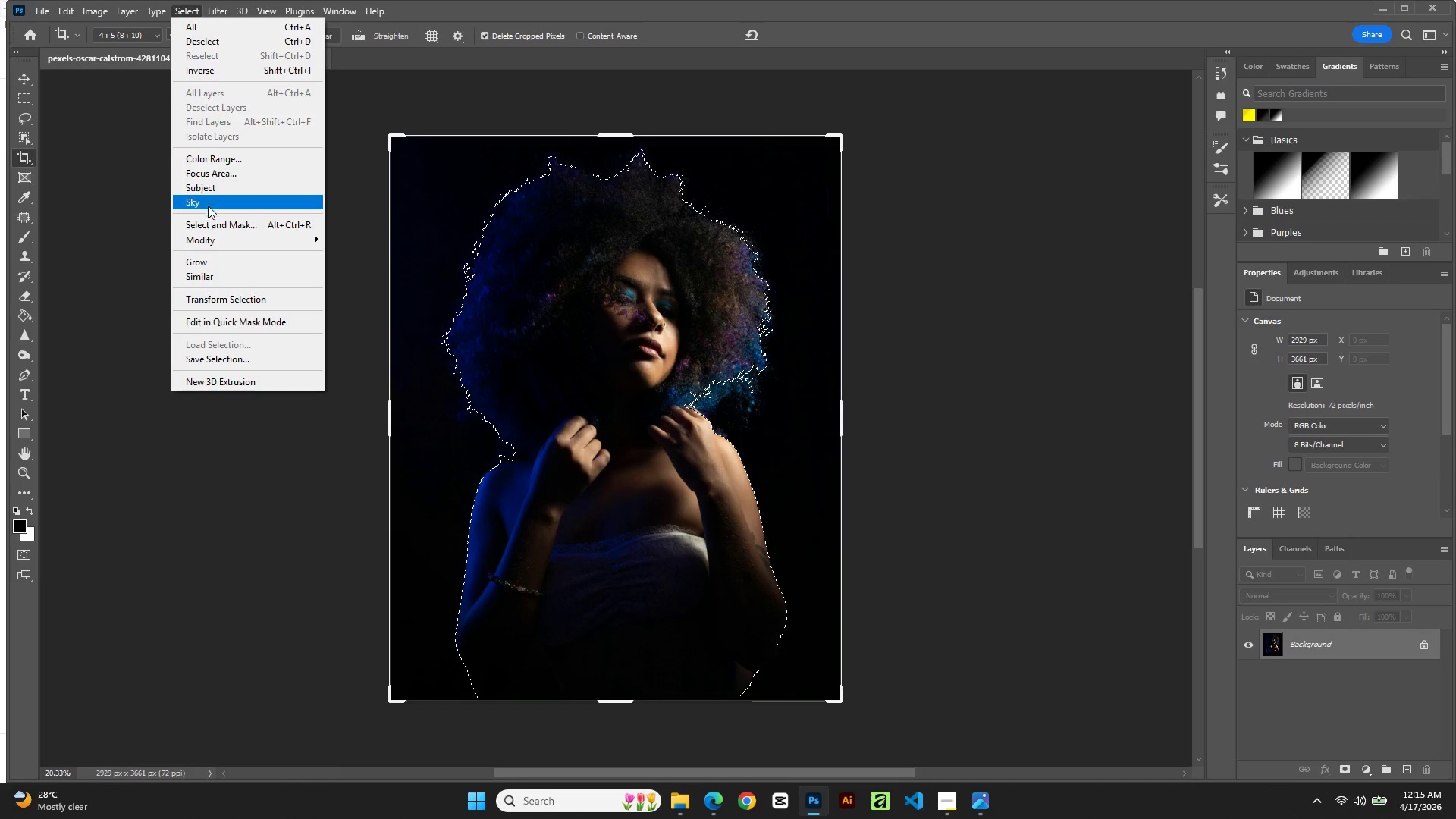 
left_click([208, 219])
 